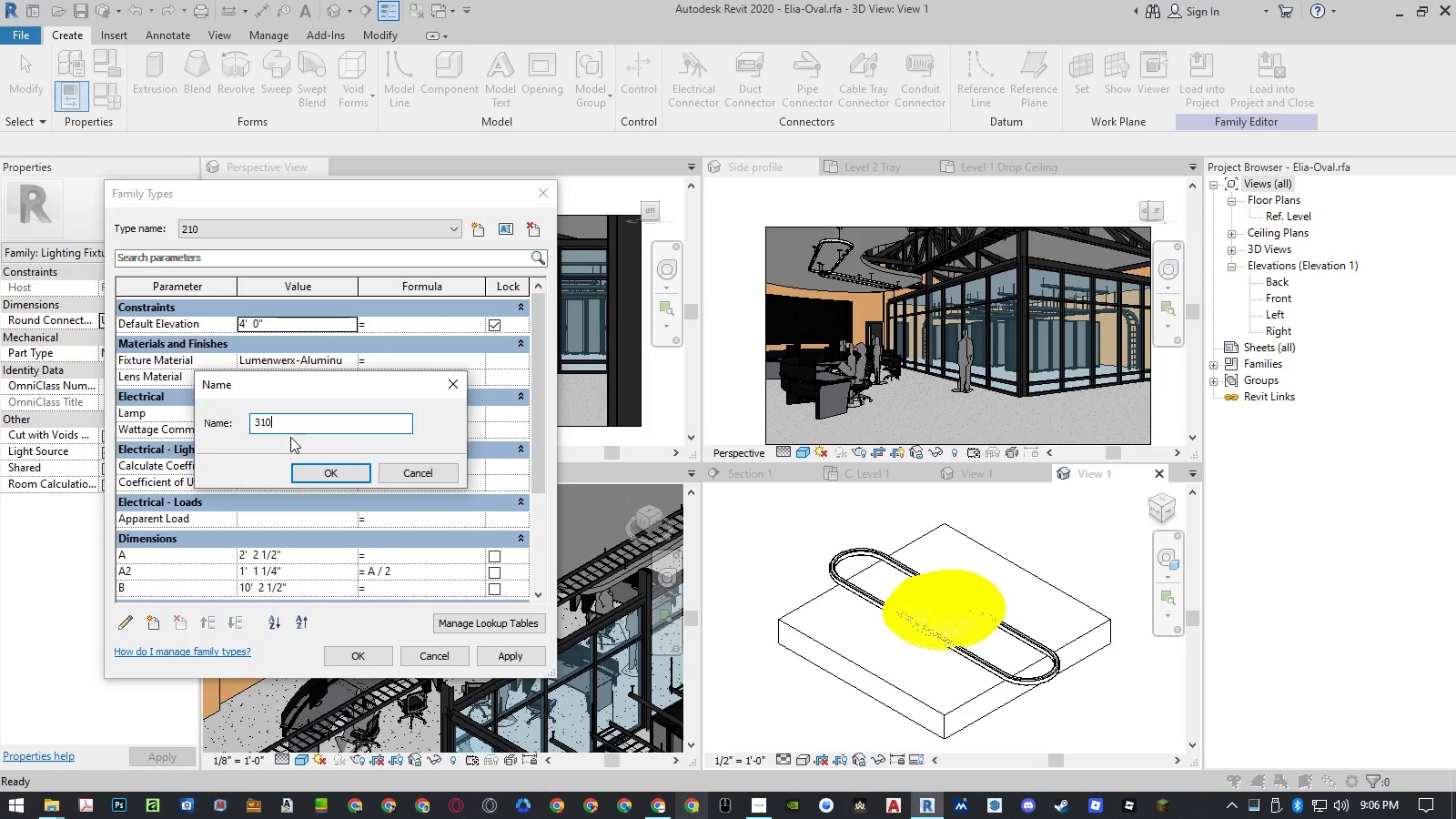 
key(NumpadEnter)
 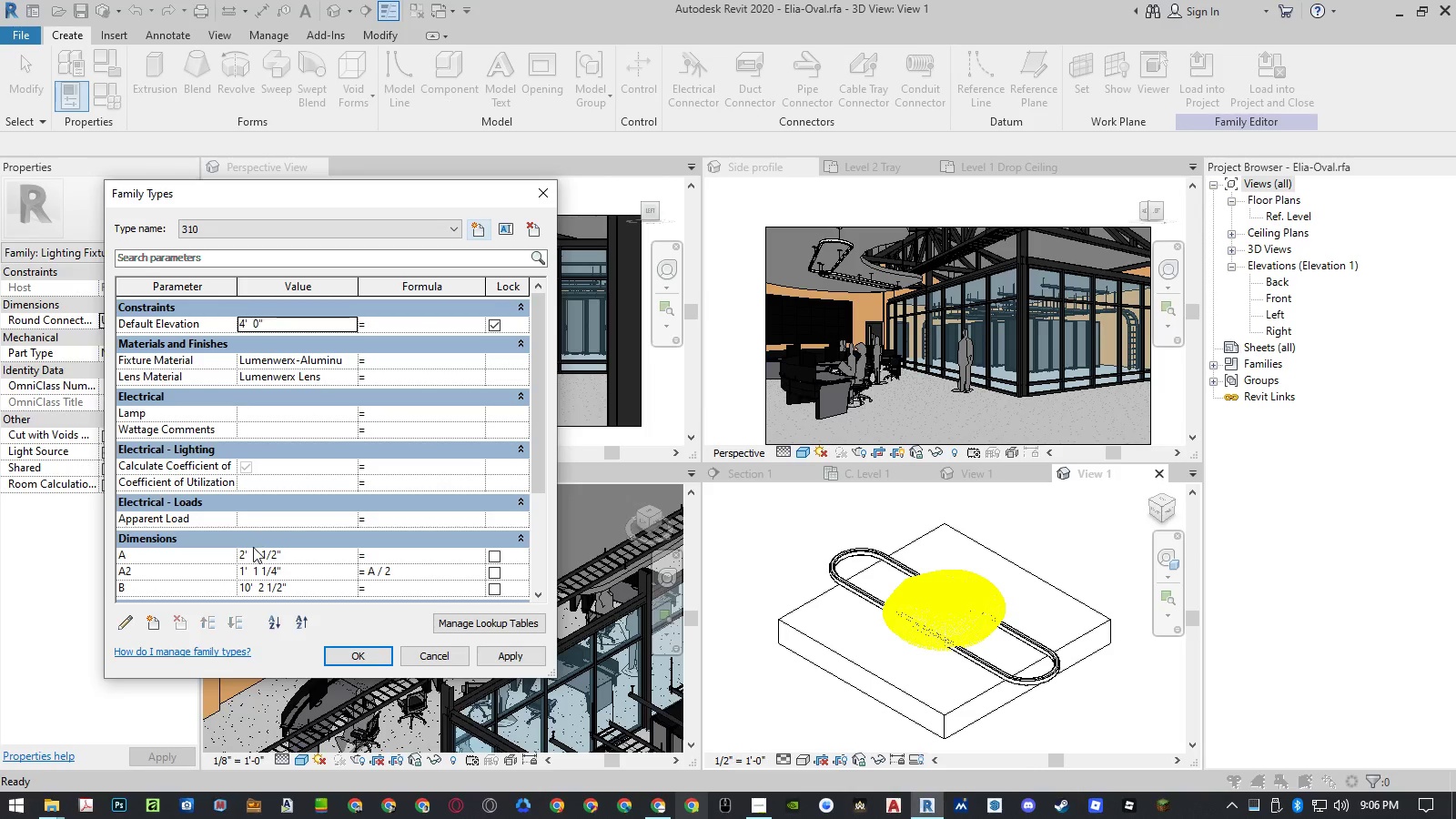 
left_click([249, 552])
 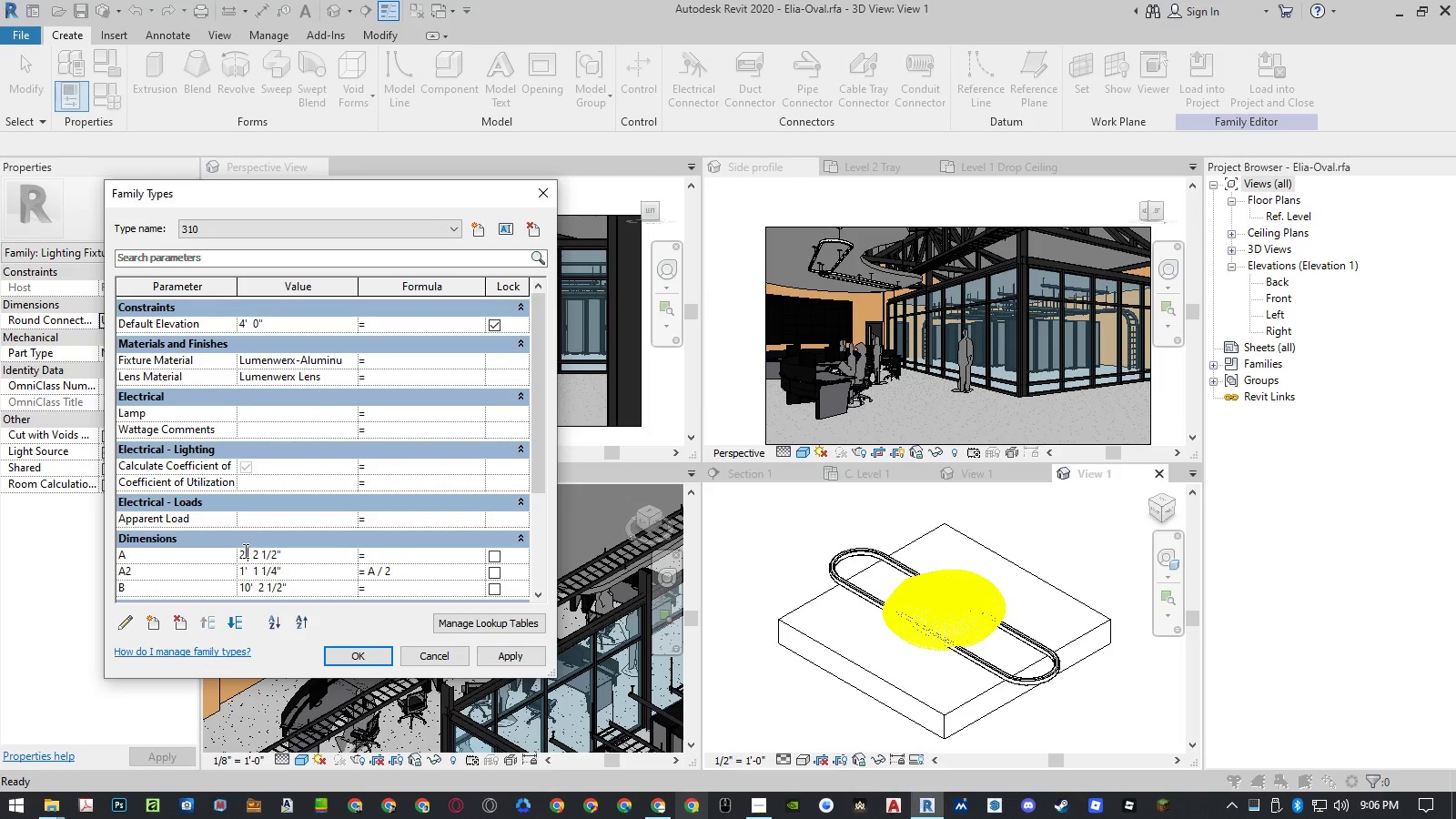 
left_click([244, 551])
 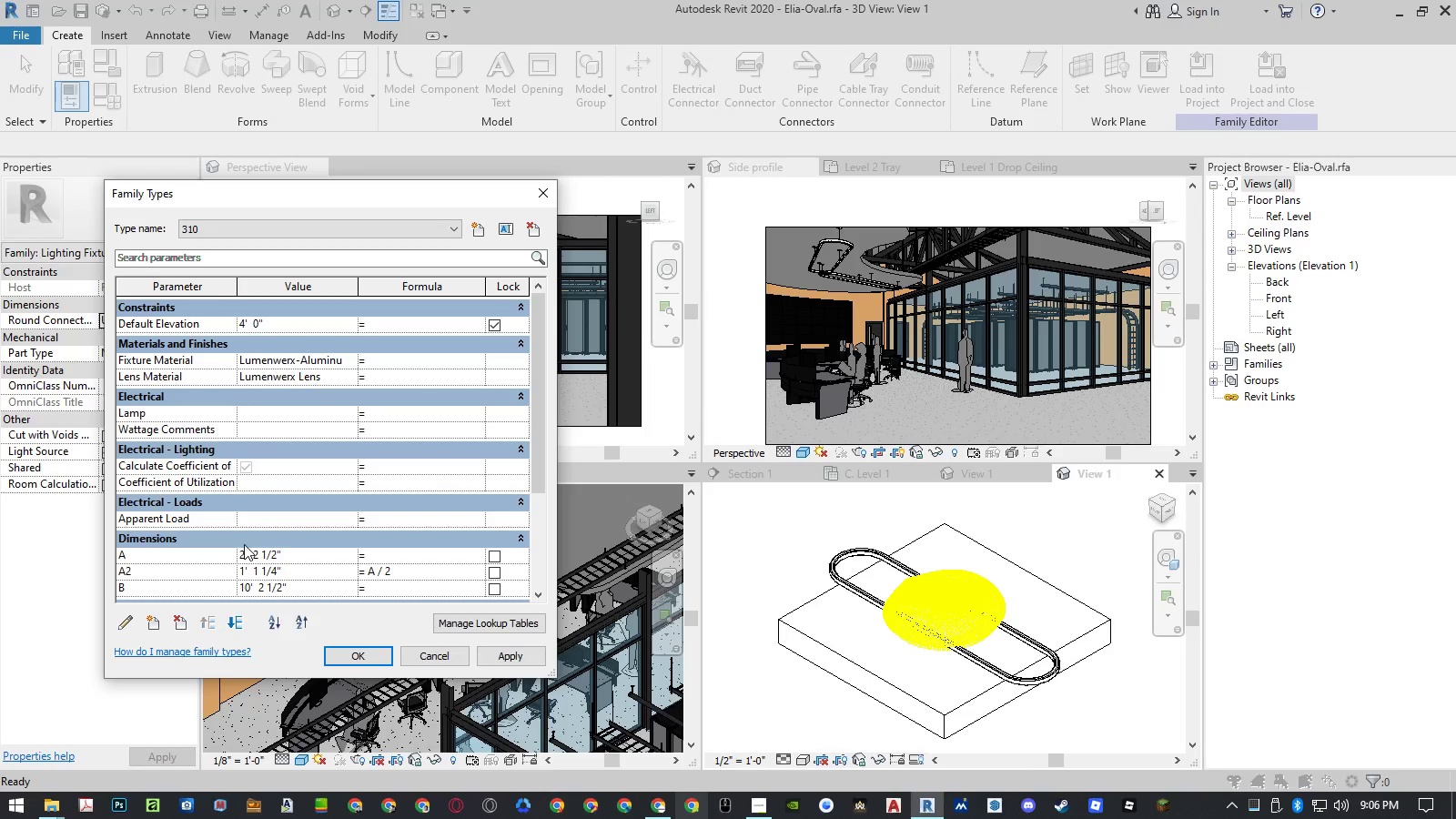 
key(Backspace)
 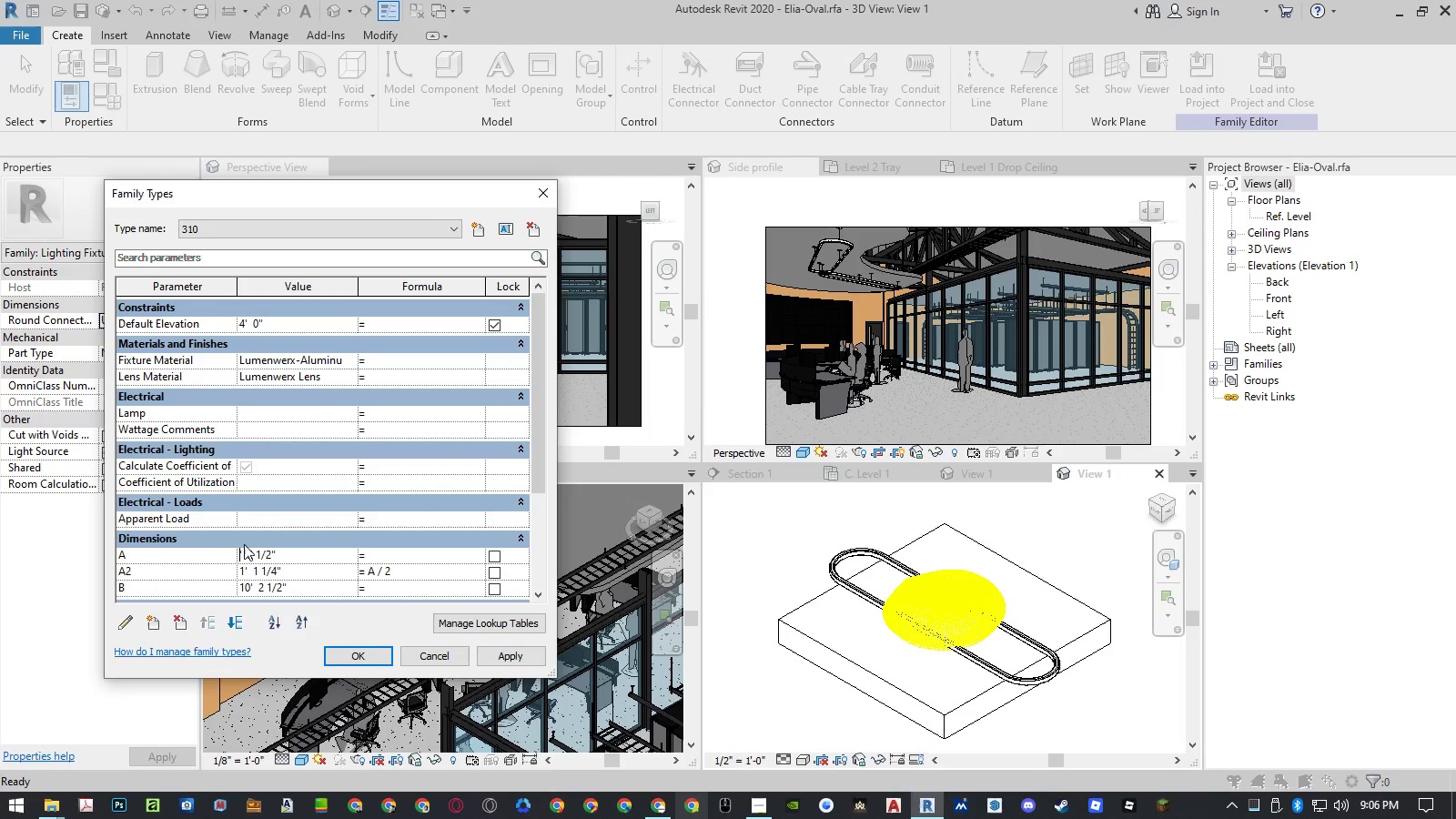 
key(Numpad3)
 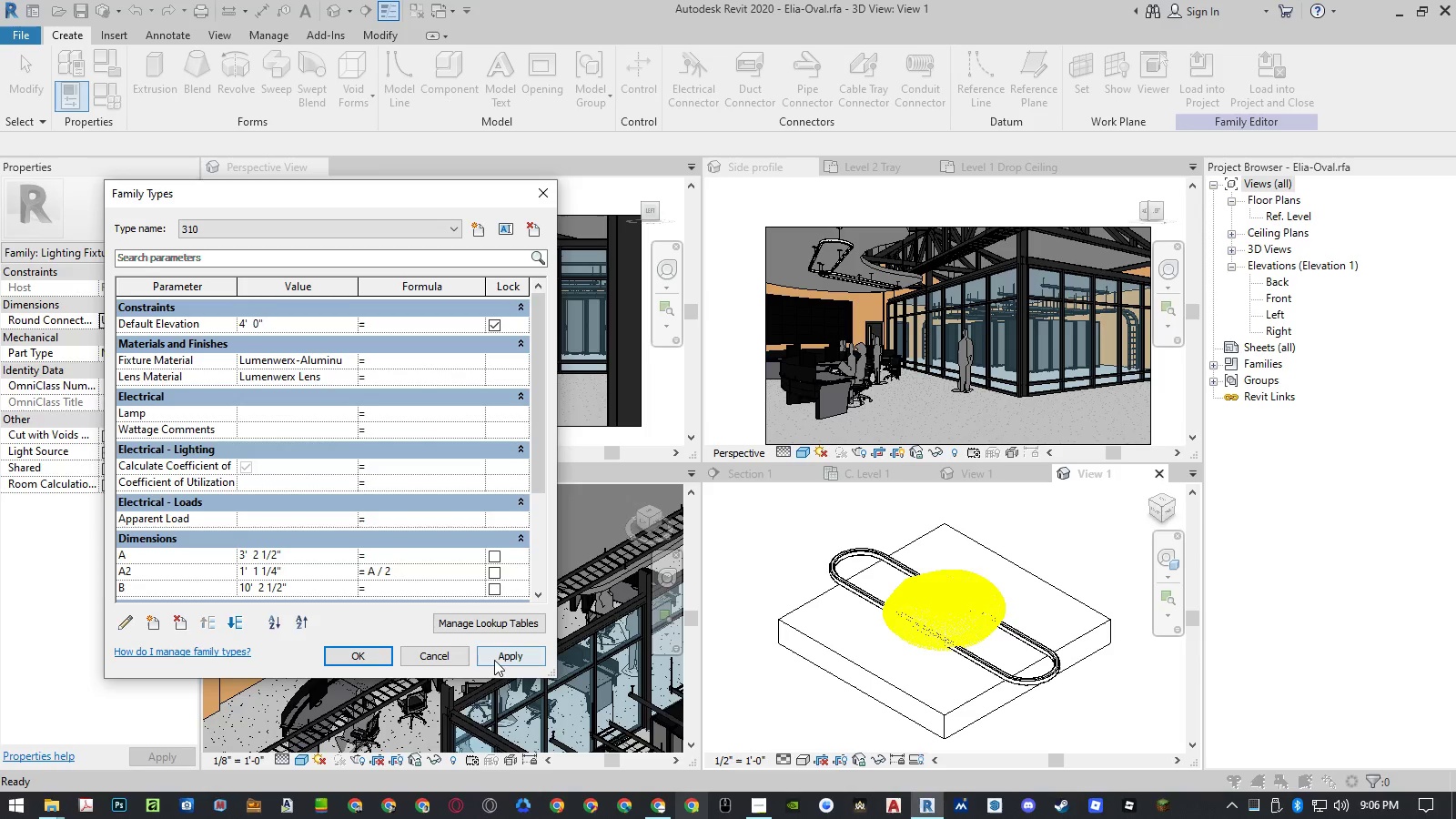 
left_click([497, 660])
 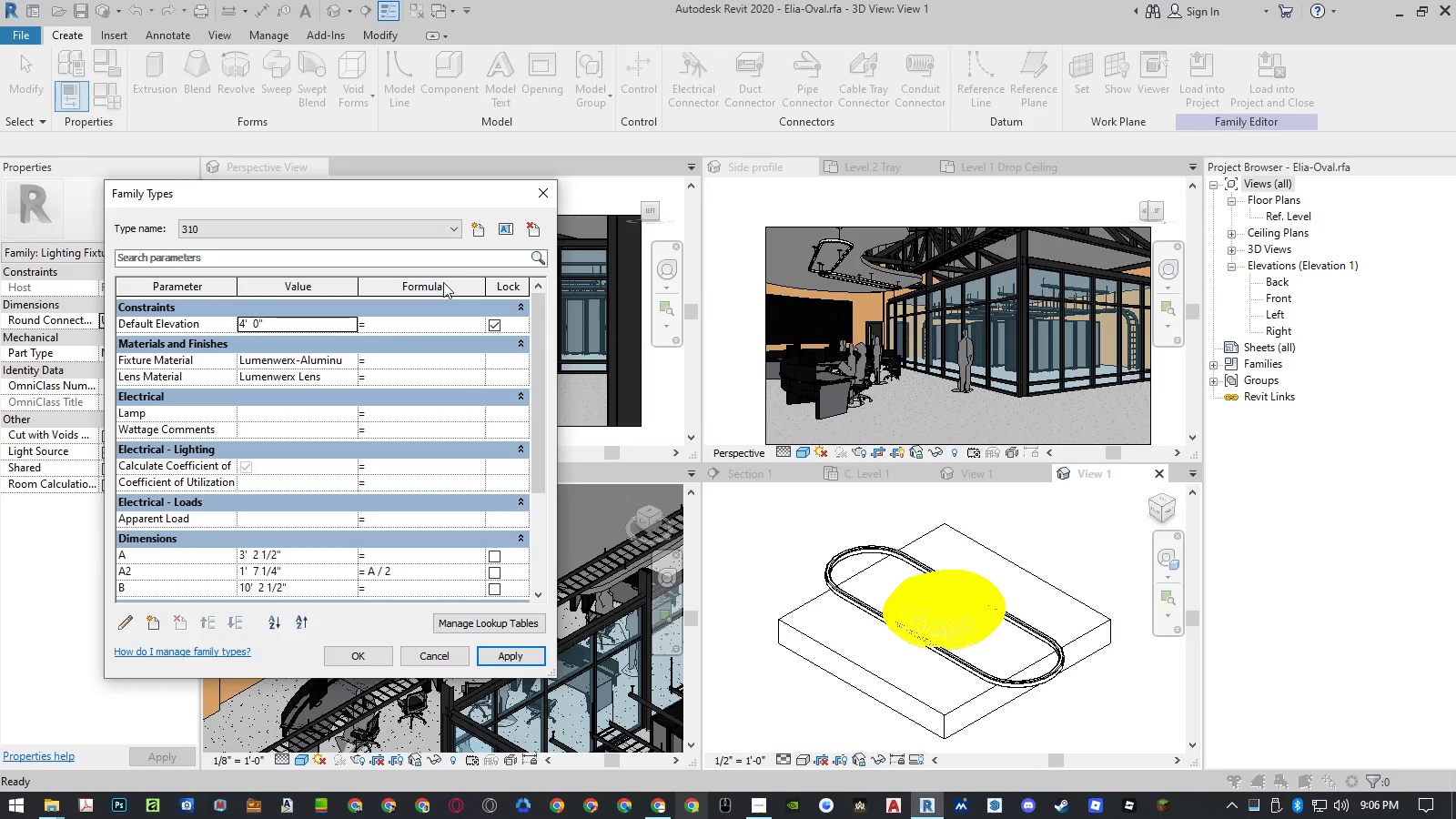 
left_click([479, 230])
 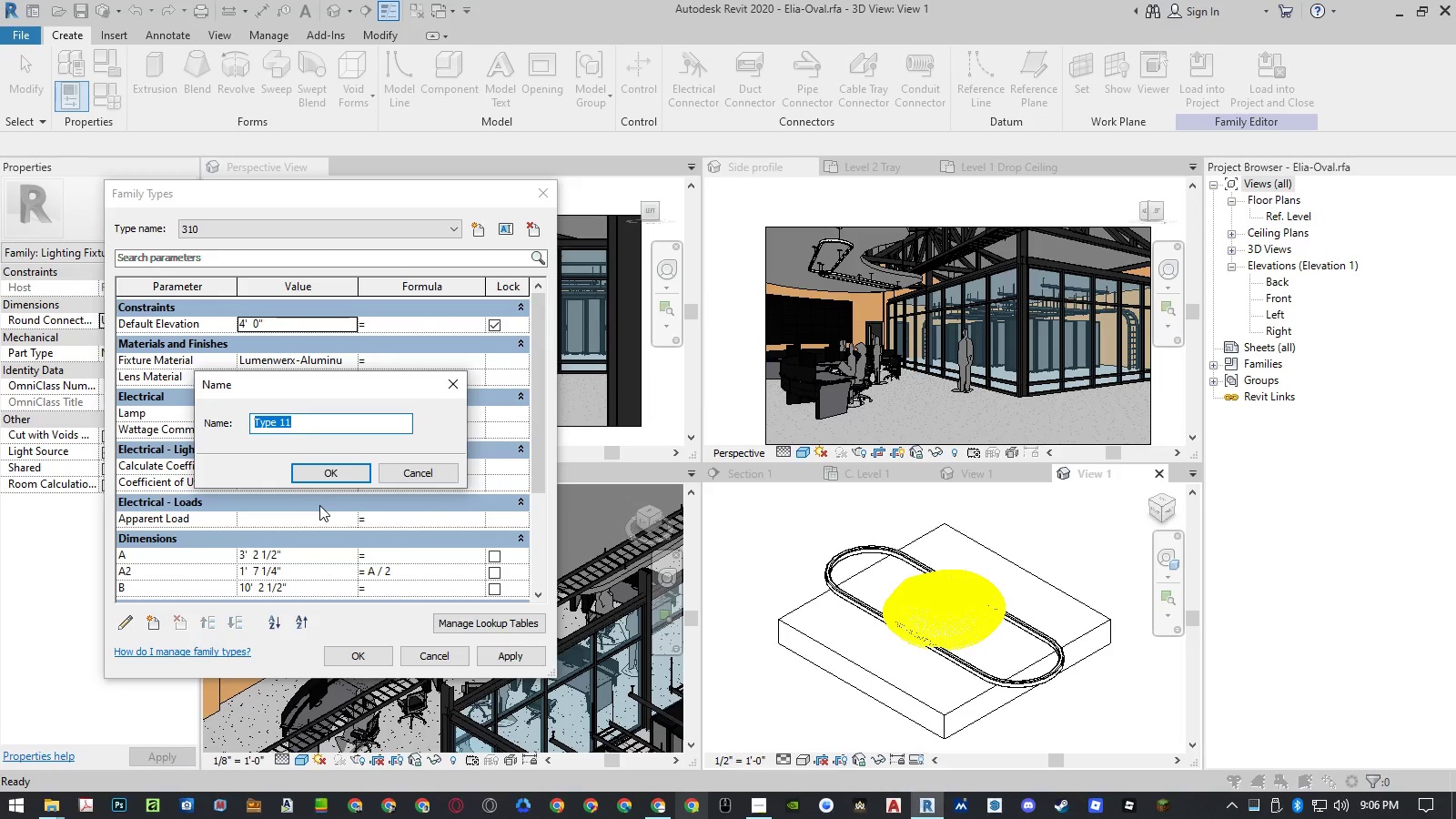 
key(Numpad4)
 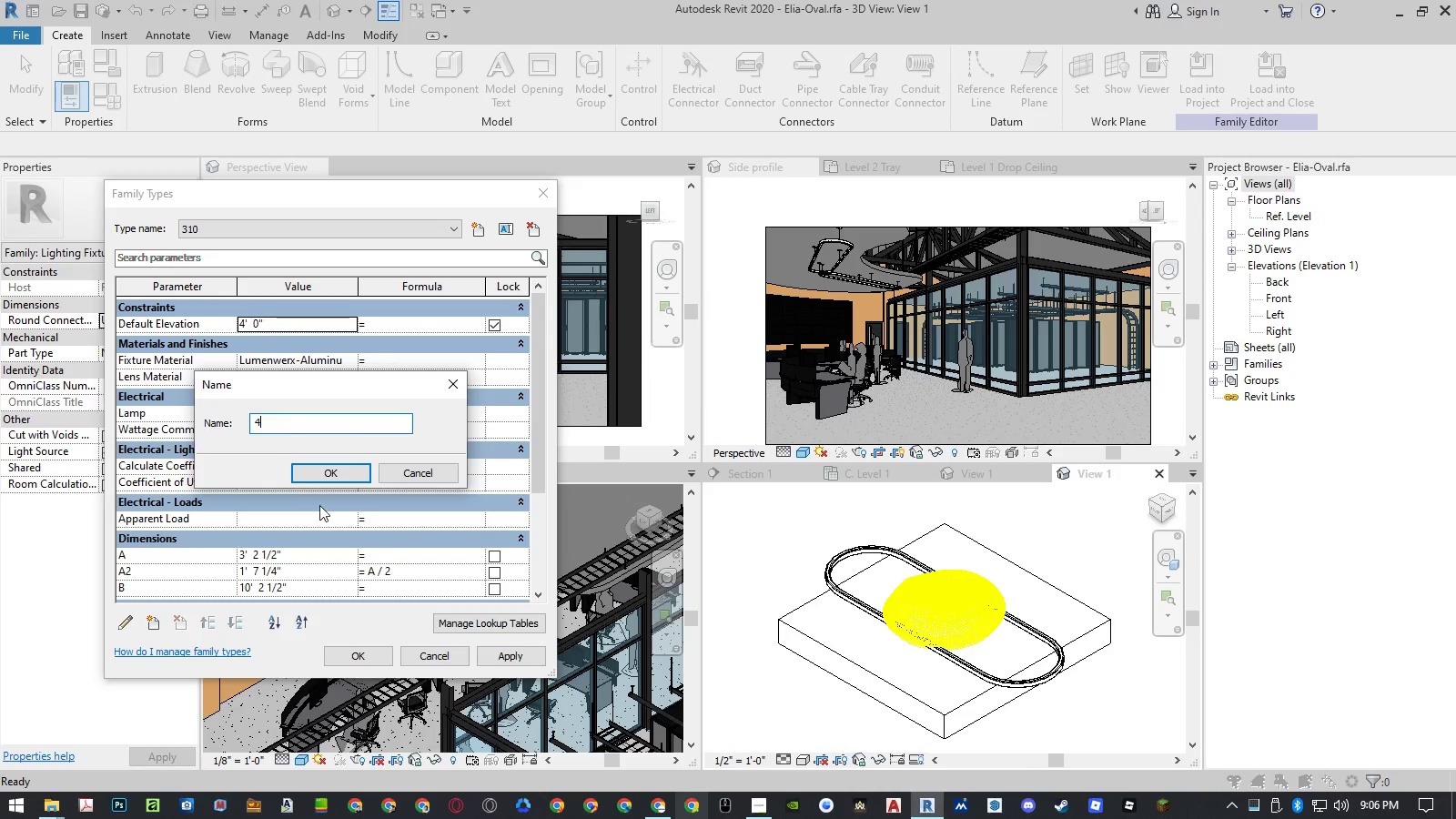 
key(Numpad1)
 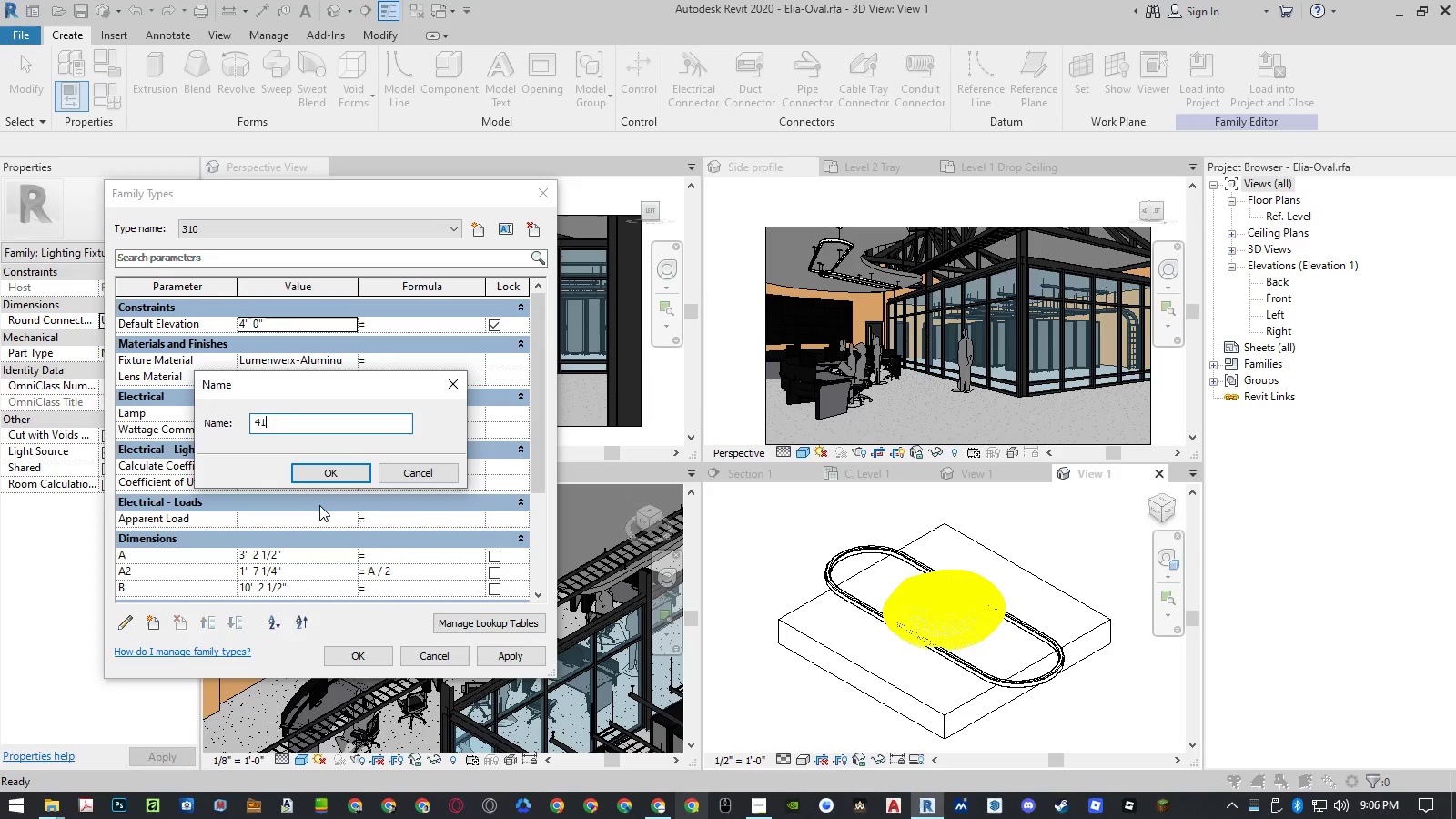 
key(Numpad0)
 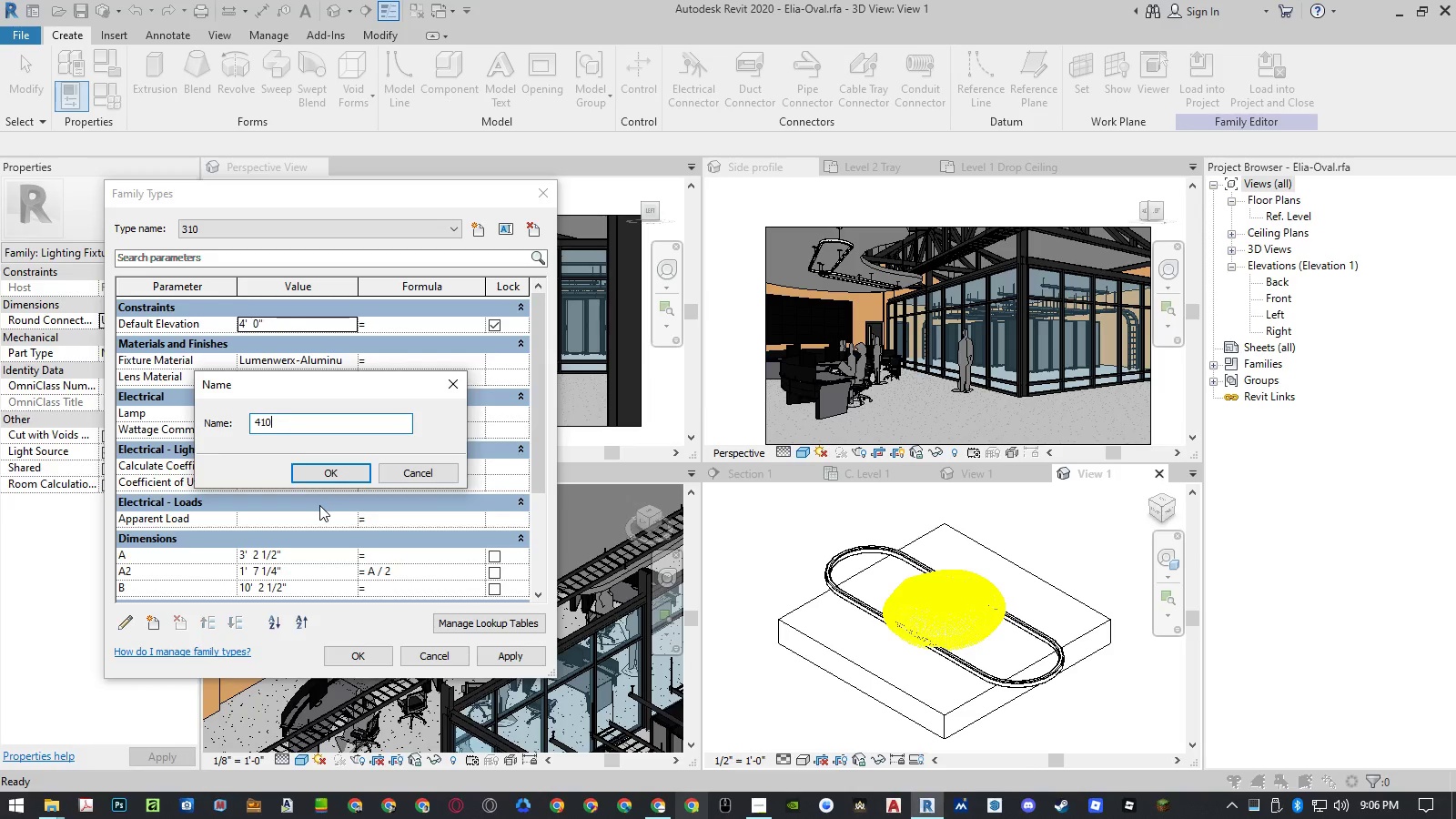 
key(NumpadEnter)
 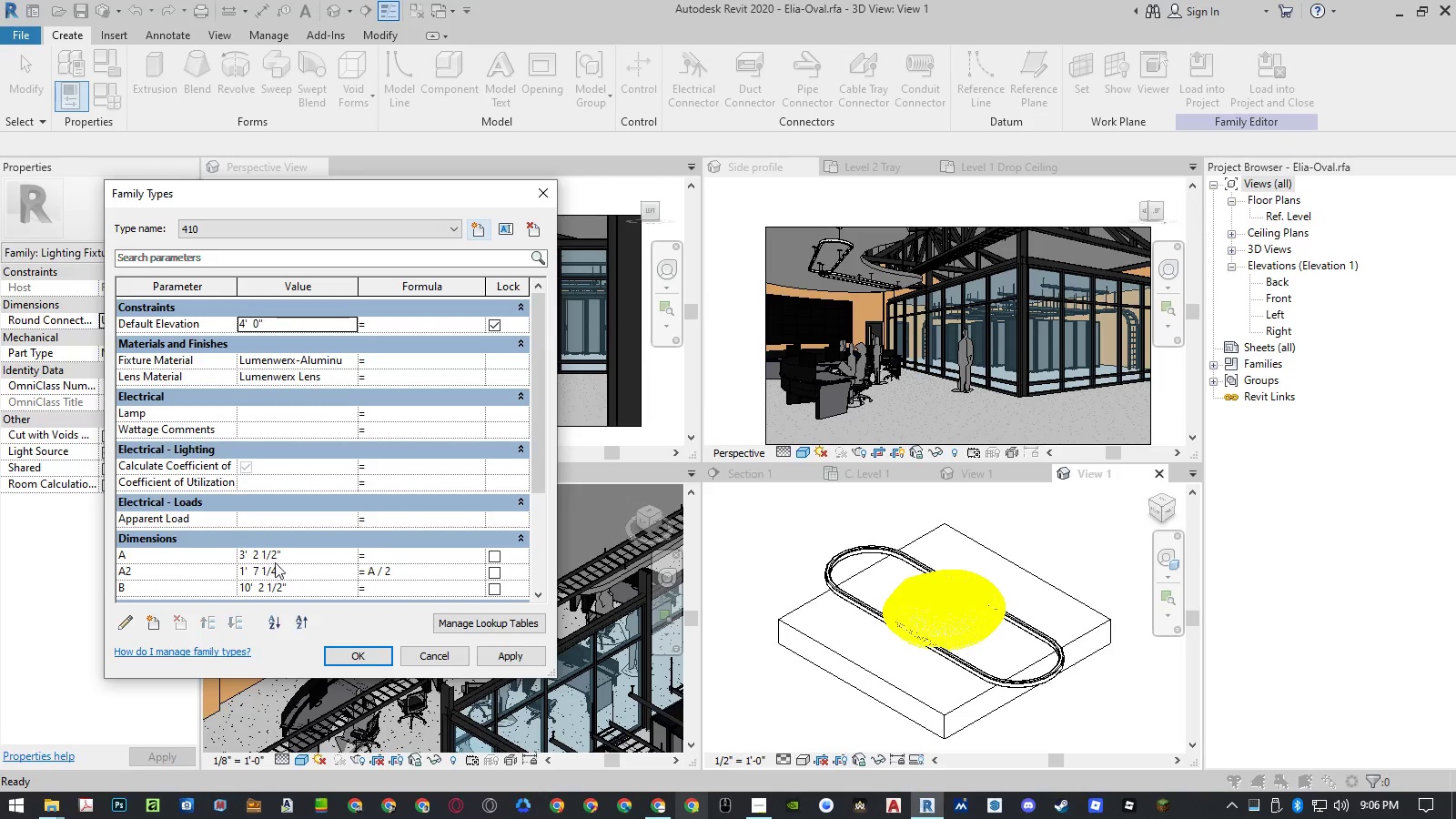 
left_click([250, 554])
 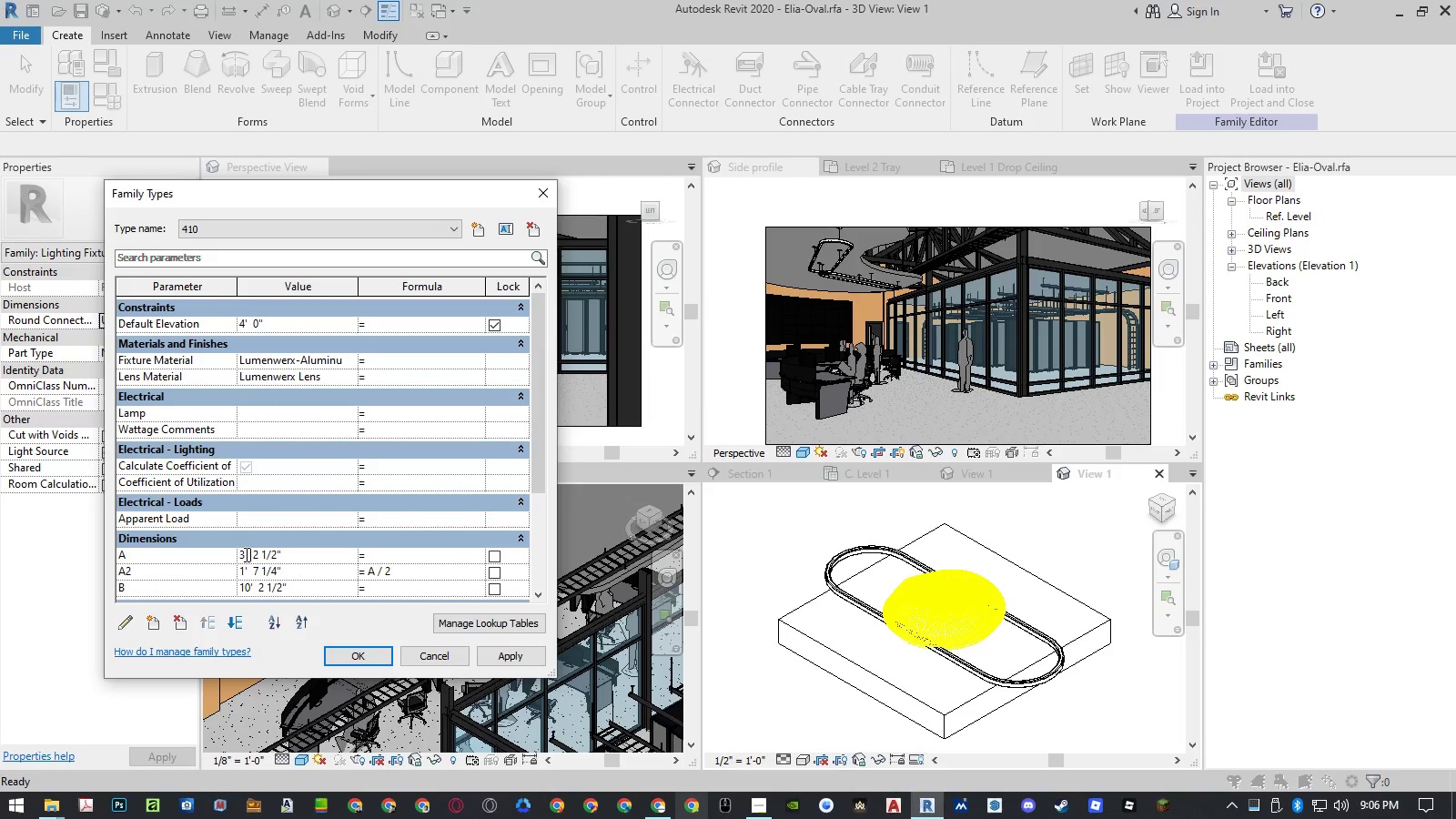 
left_click([245, 554])
 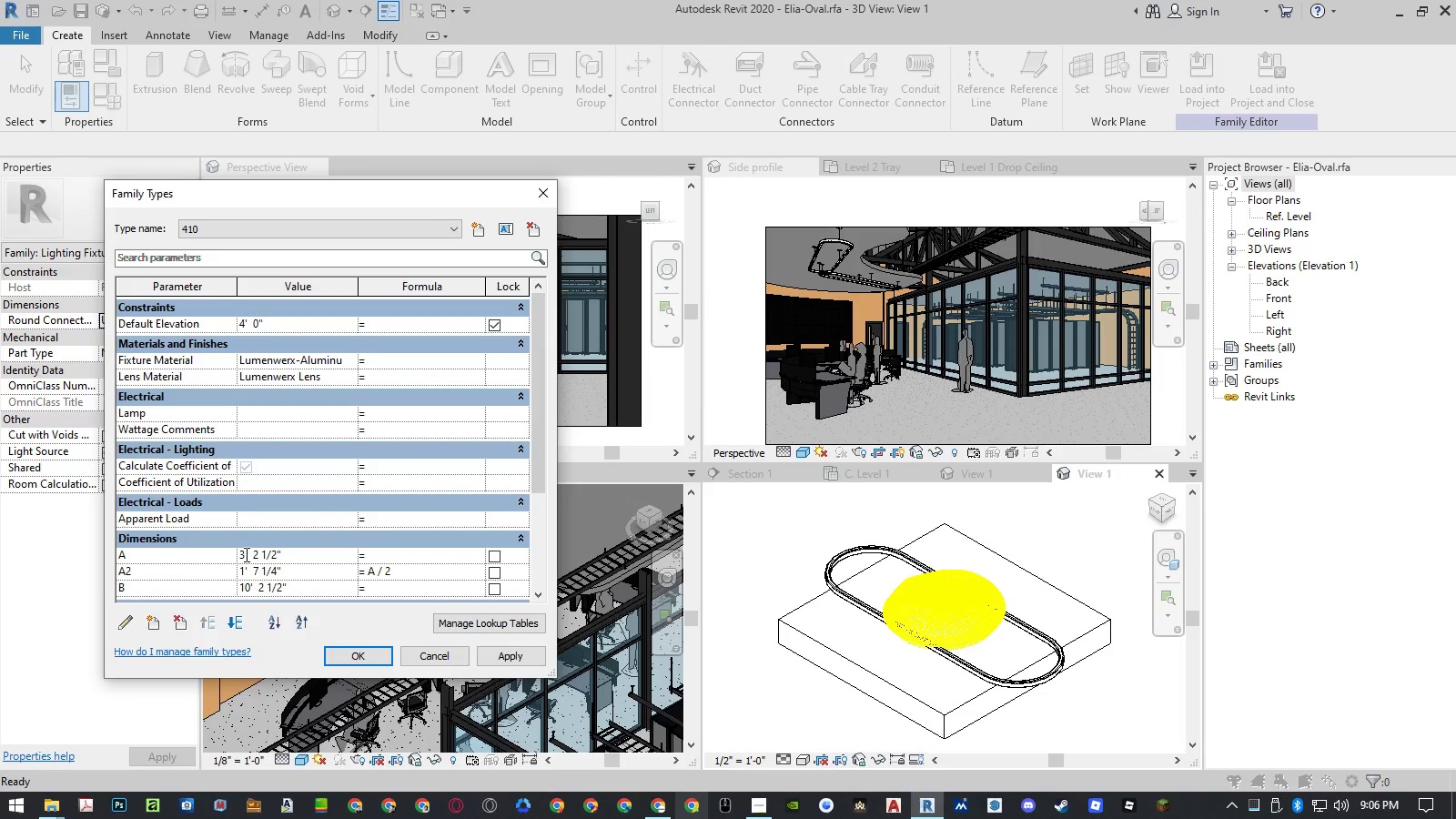 
key(Backspace)
 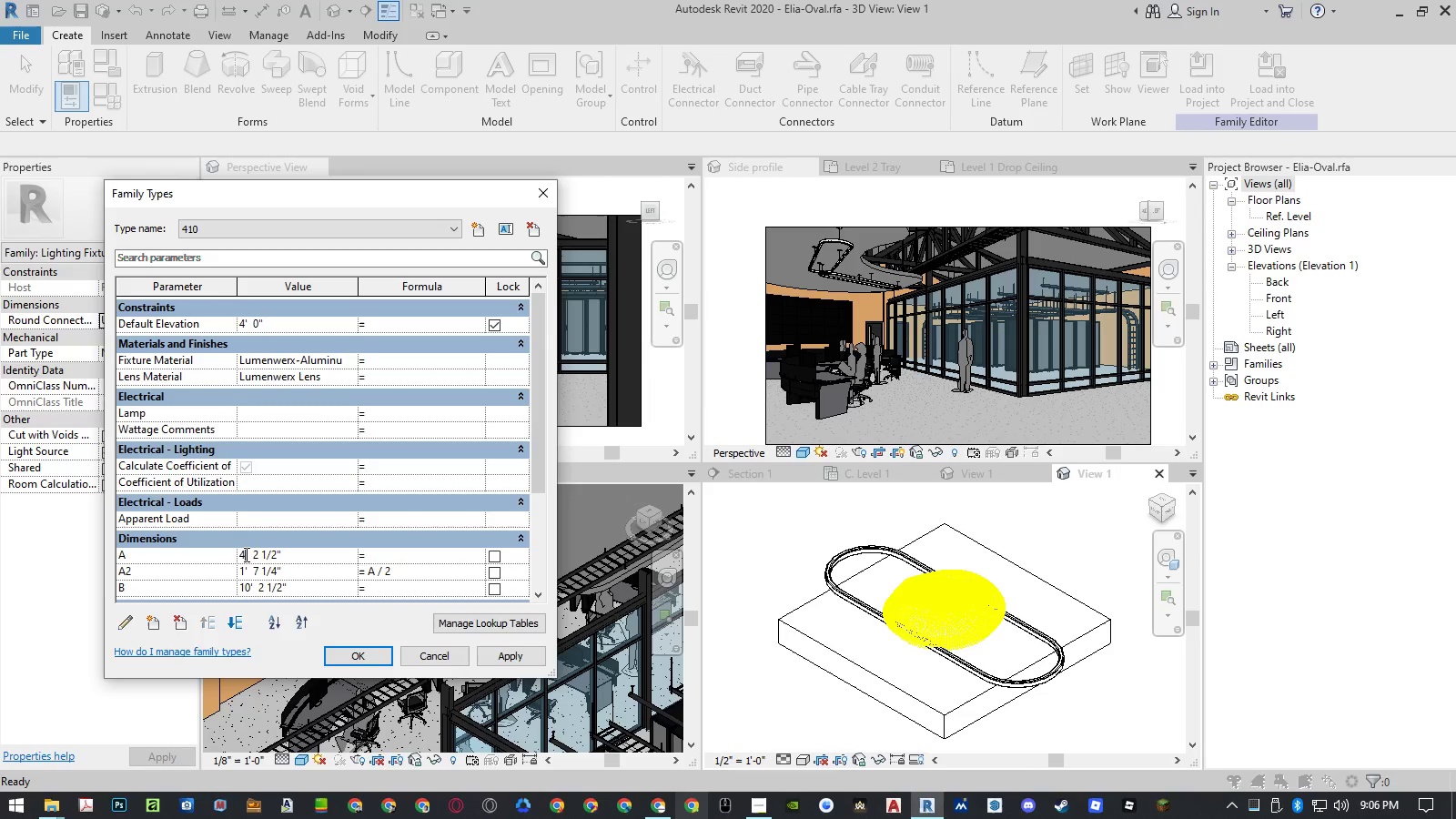 
key(Numpad4)
 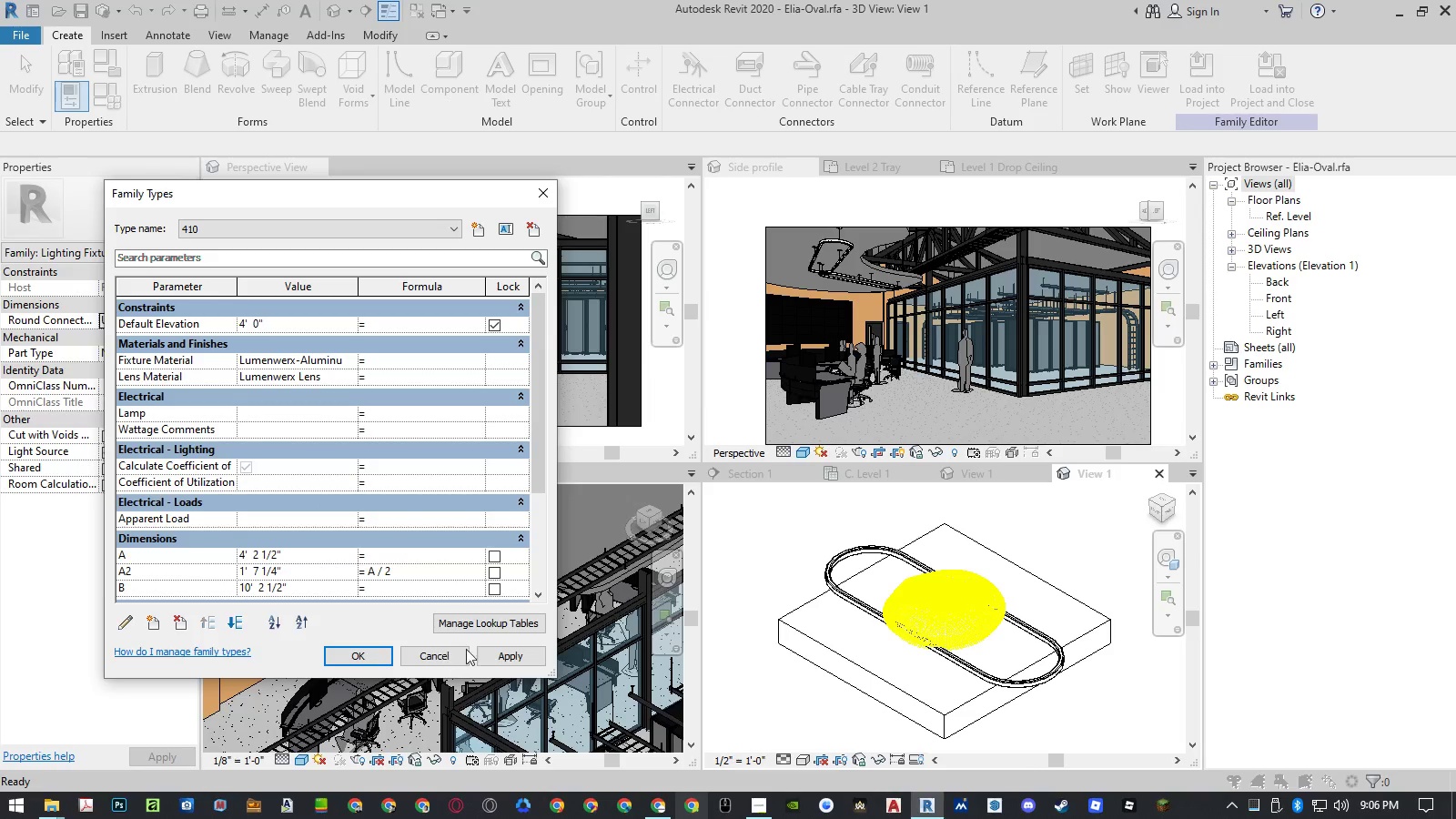 
left_click([517, 659])
 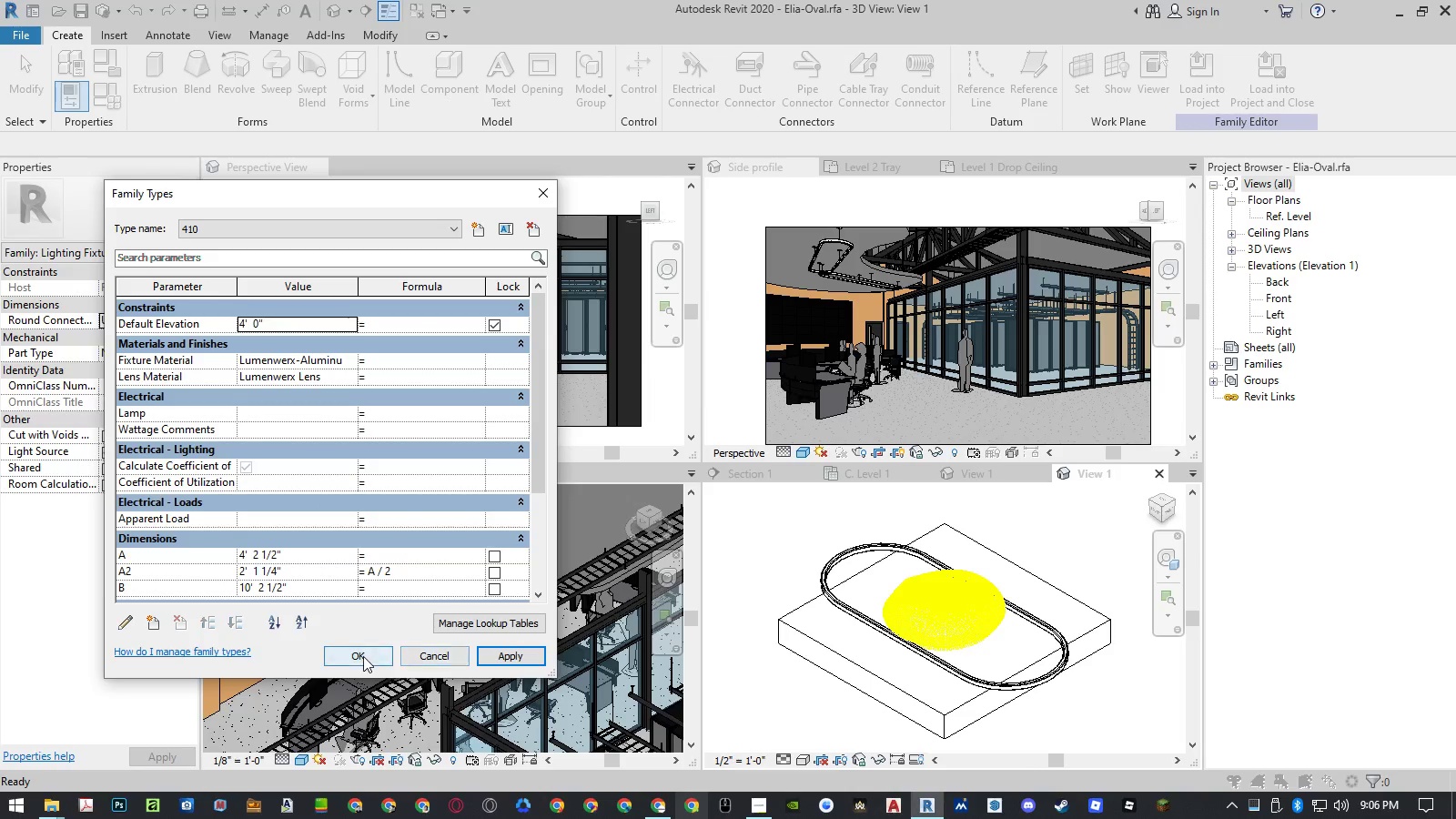 
left_click([363, 656])
 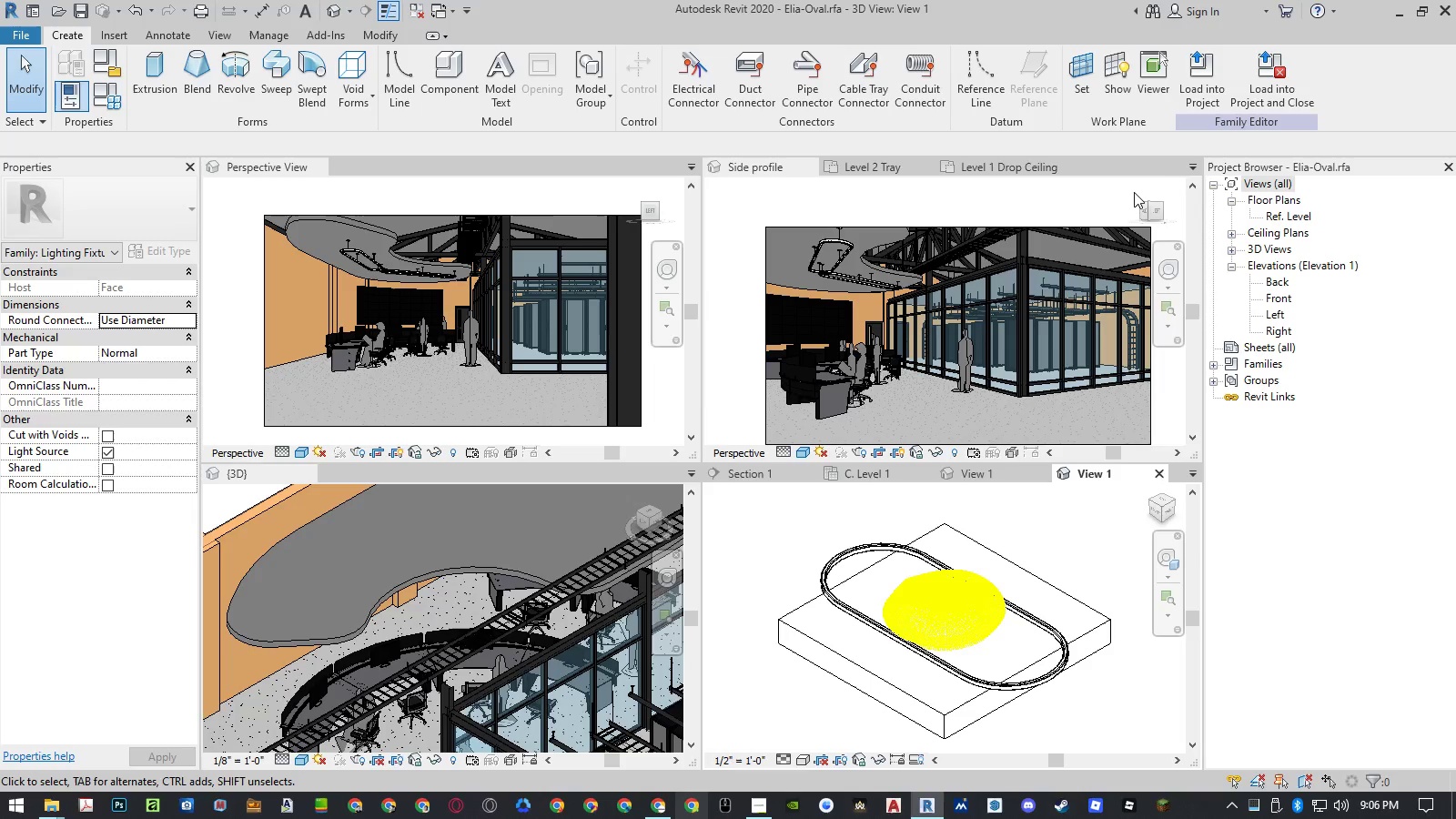 
left_click([1281, 97])
 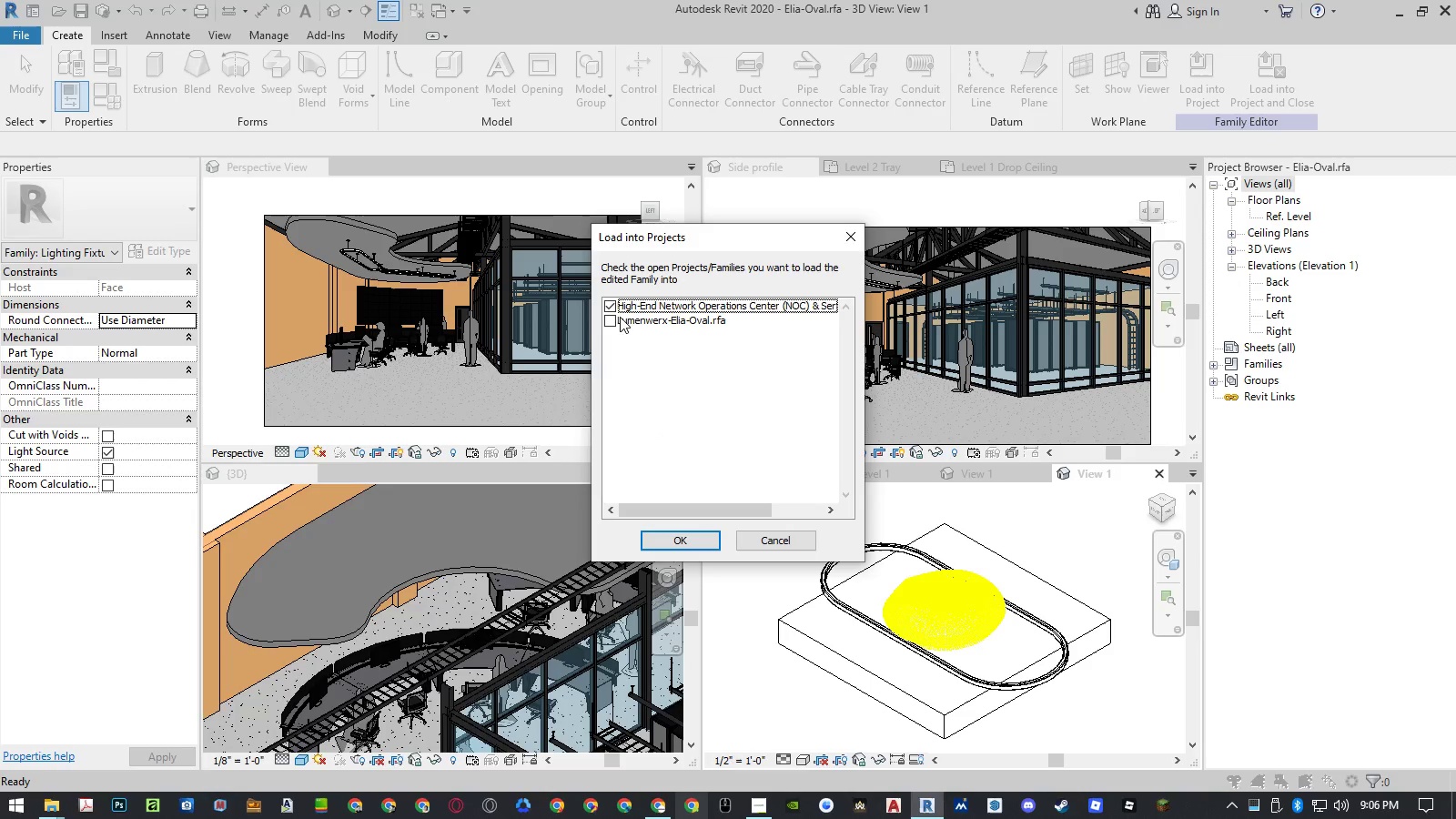 
double_click([614, 303])
 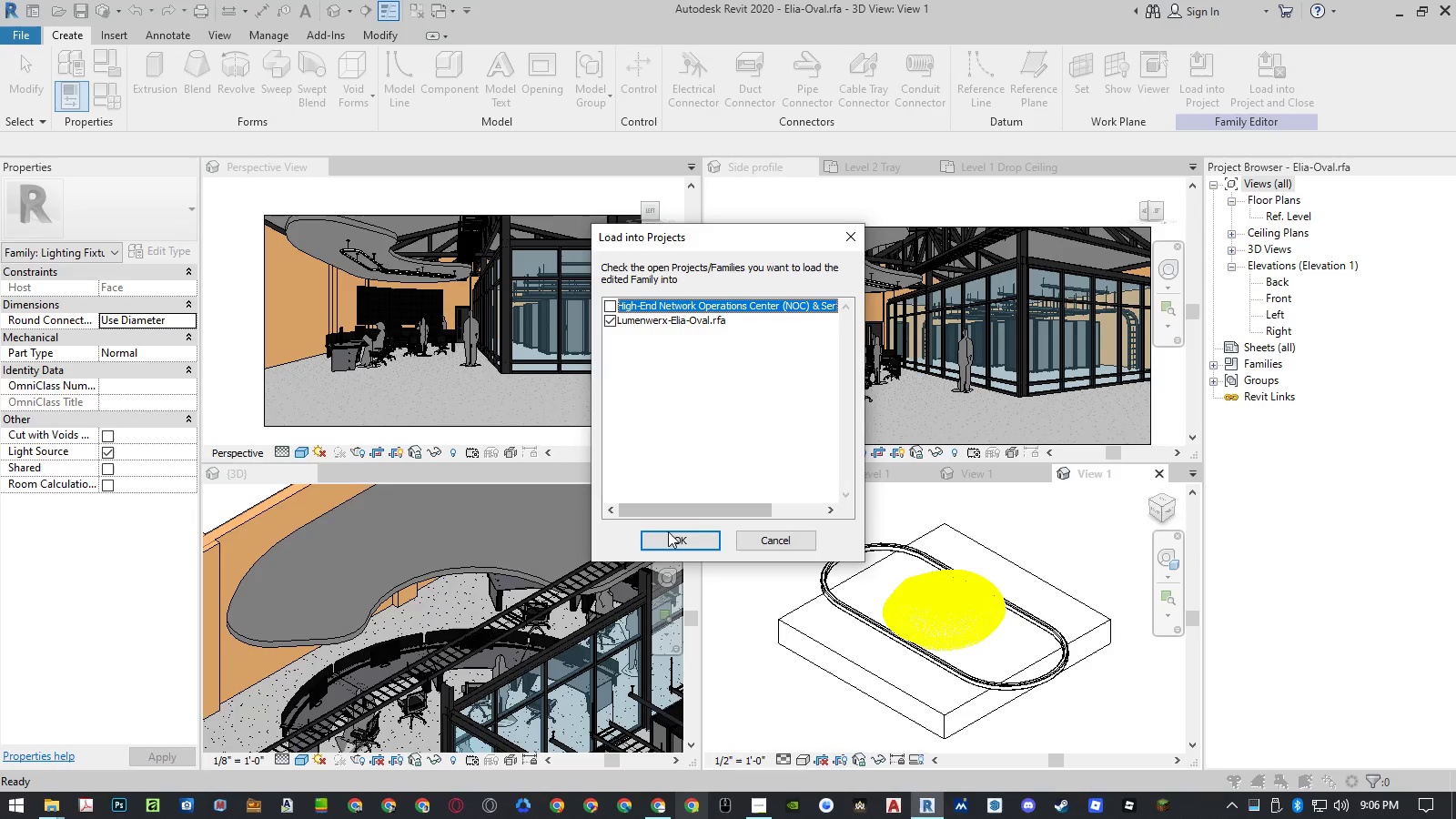 
left_click([671, 547])
 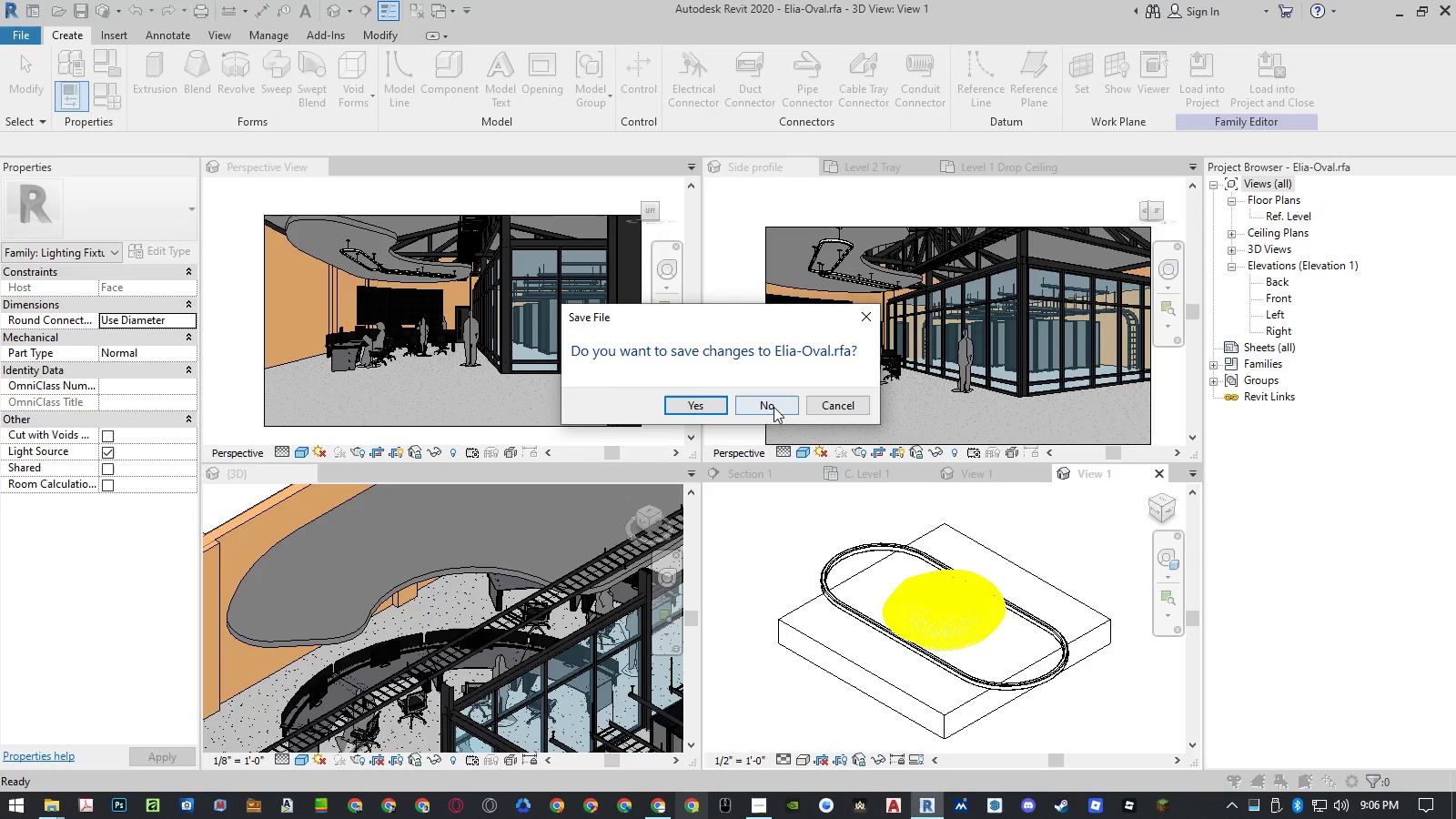 
left_click([774, 407])
 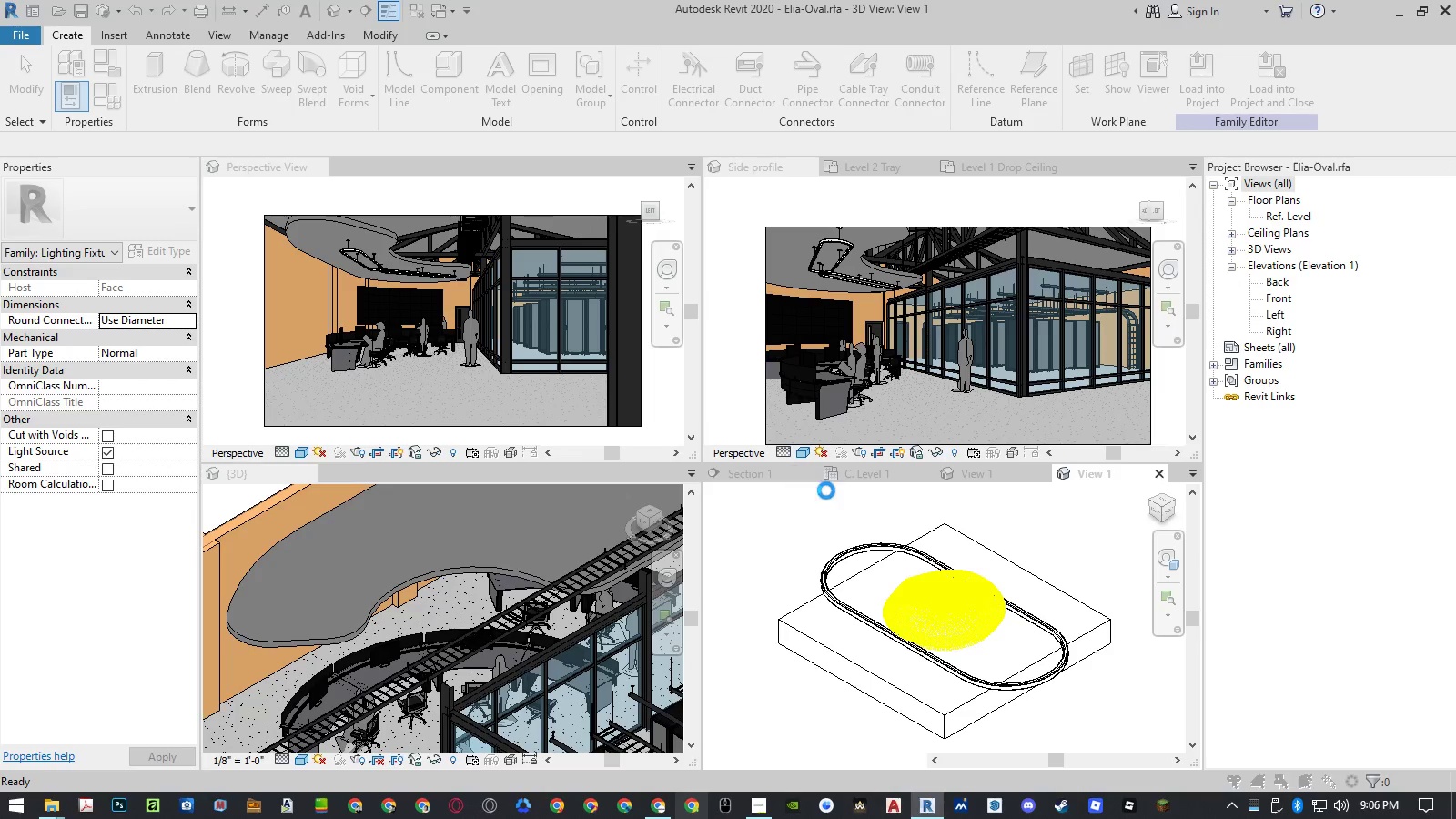 
mouse_move([970, 486])
 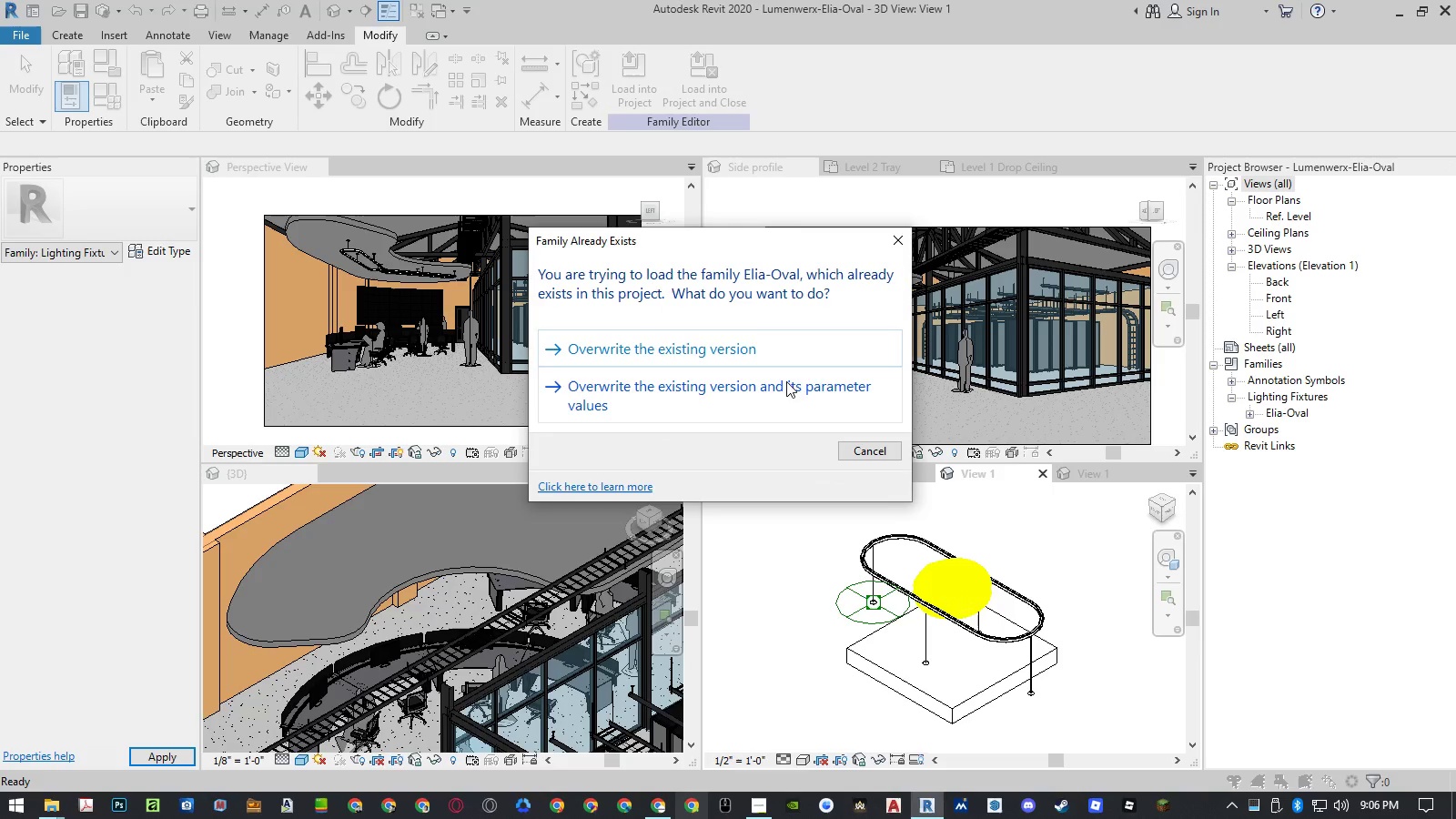 
left_click([782, 393])
 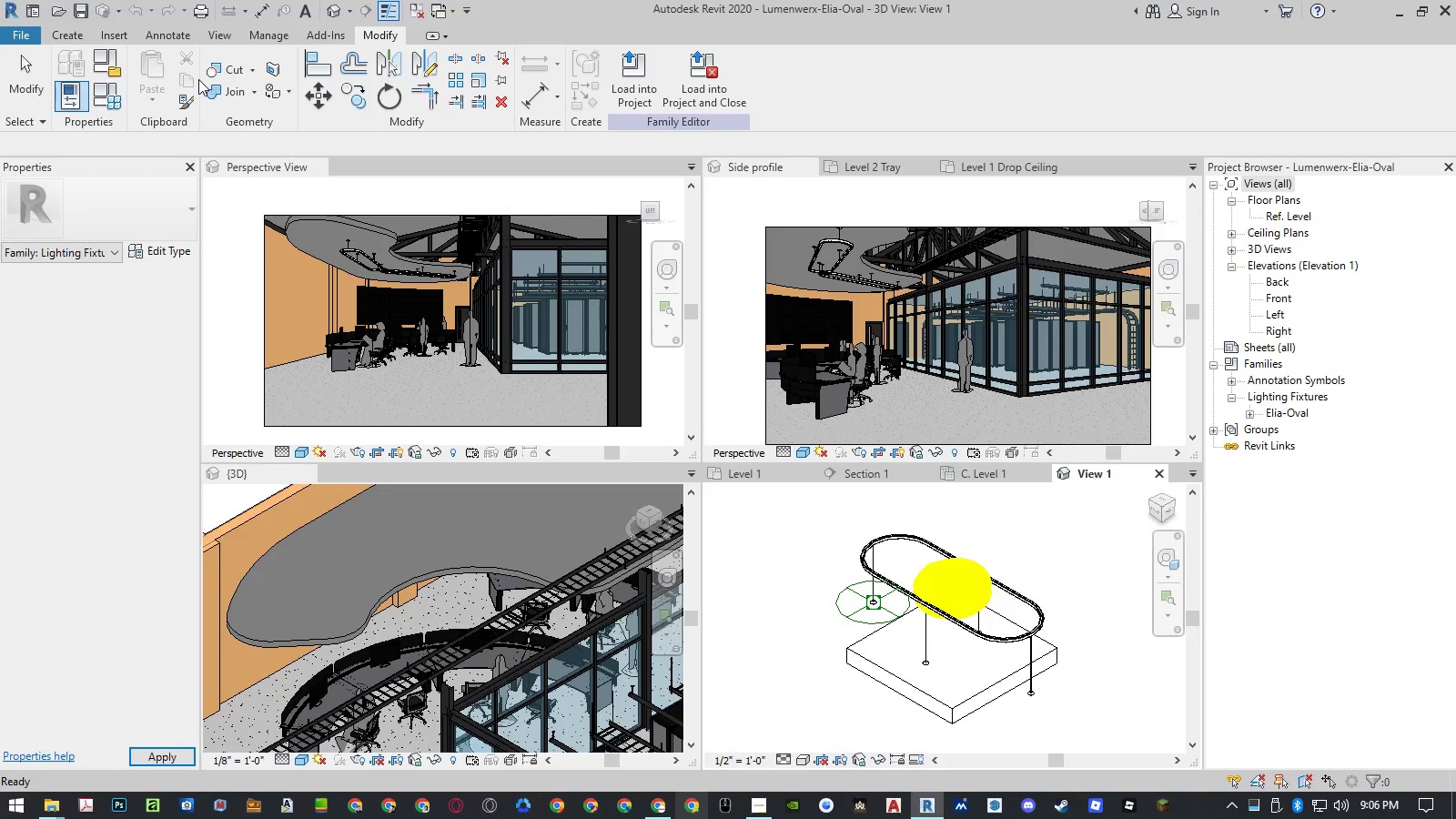 
left_click([106, 98])
 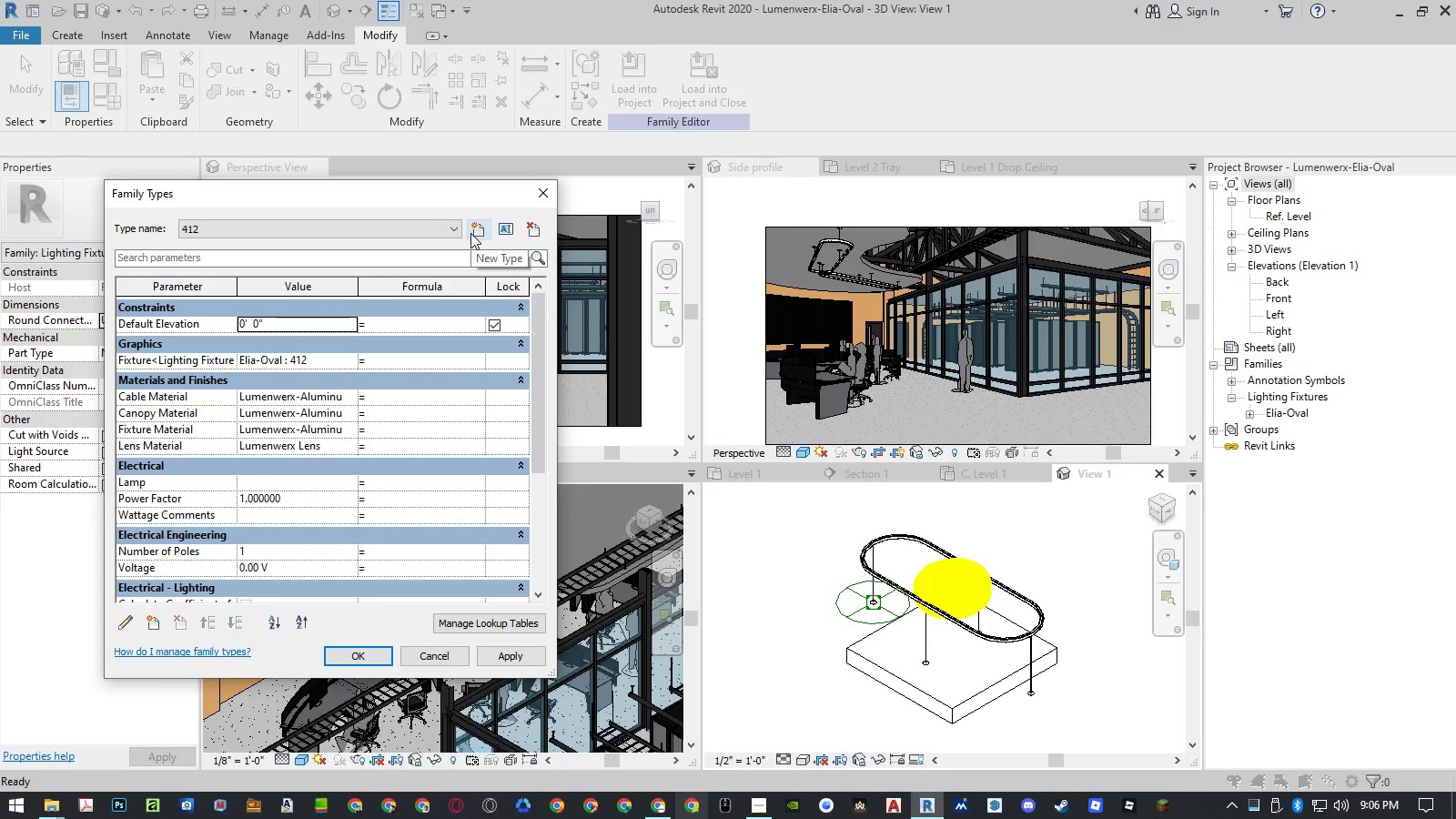 
wait(7.14)
 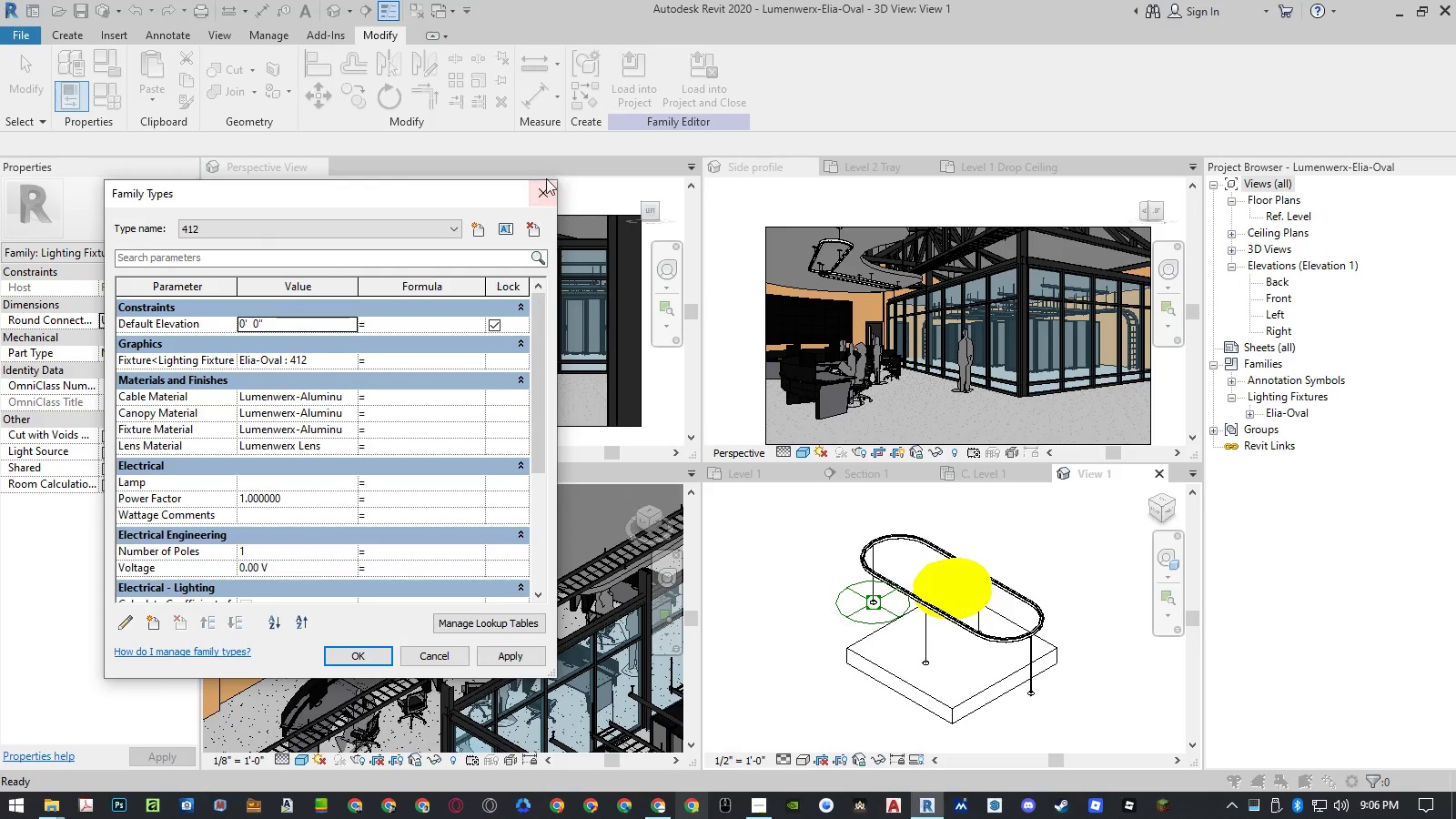 
left_click([470, 233])
 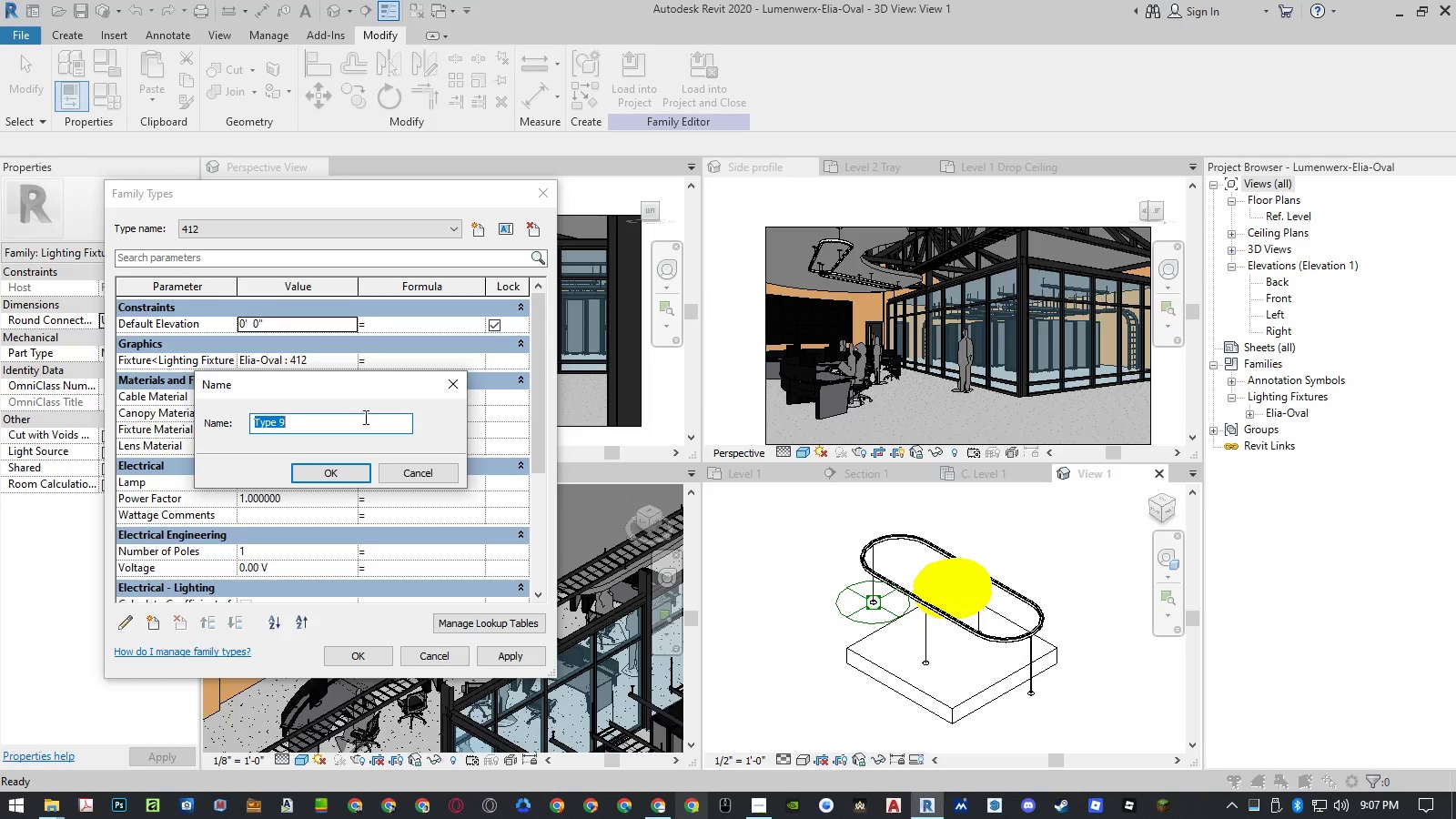 
key(Numpad4)
 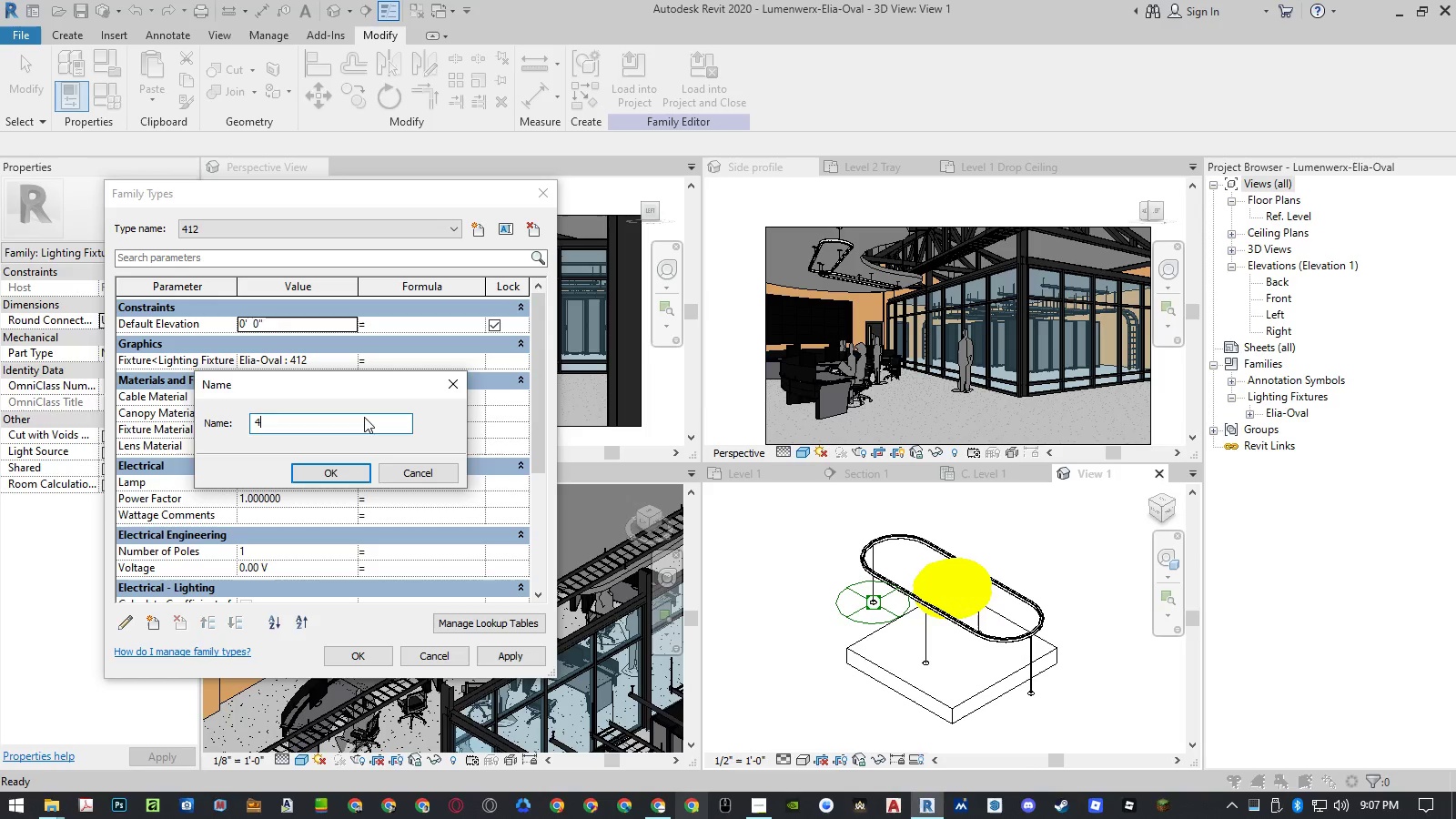 
key(Numpad1)
 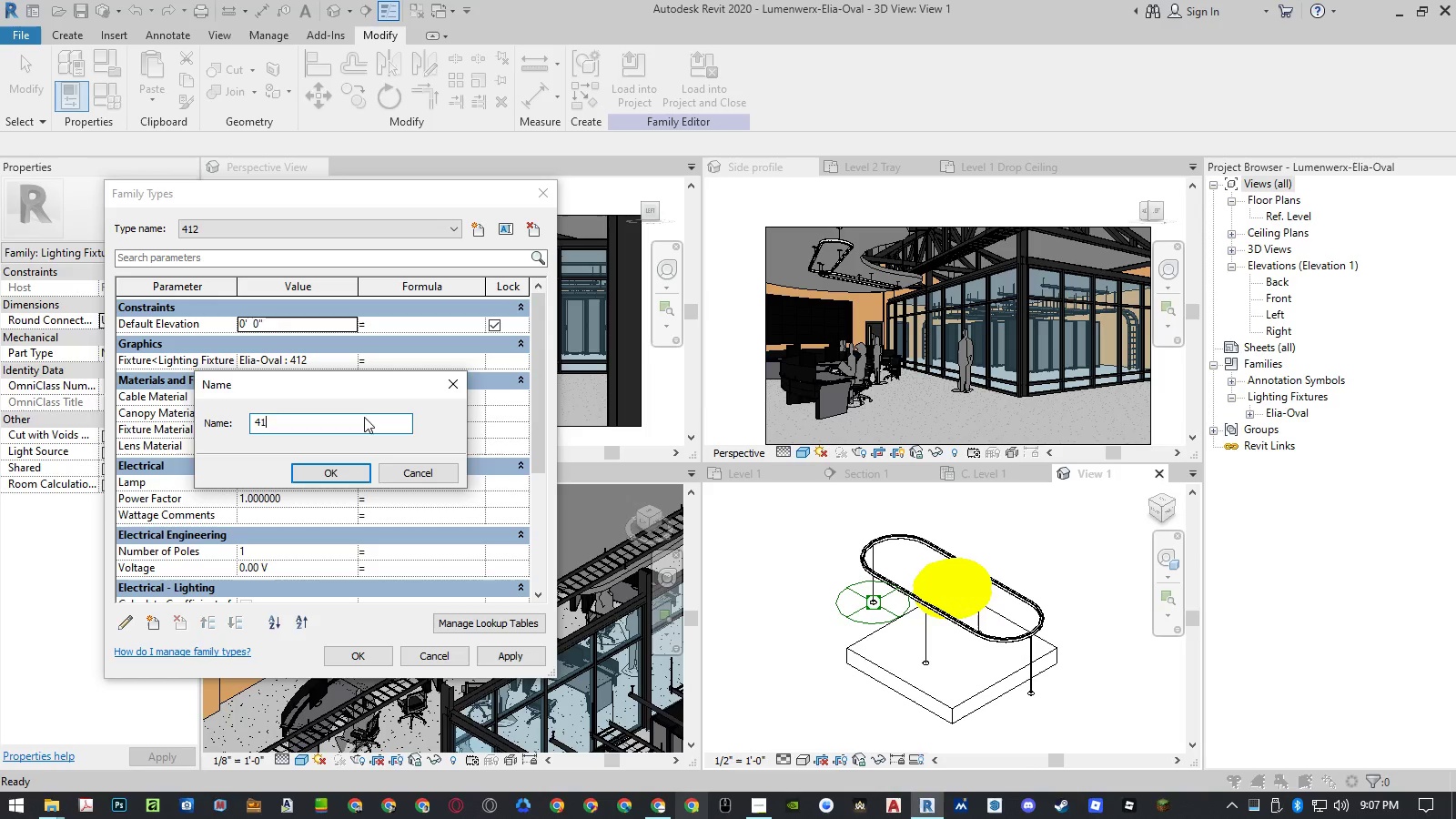 
key(Numpad0)
 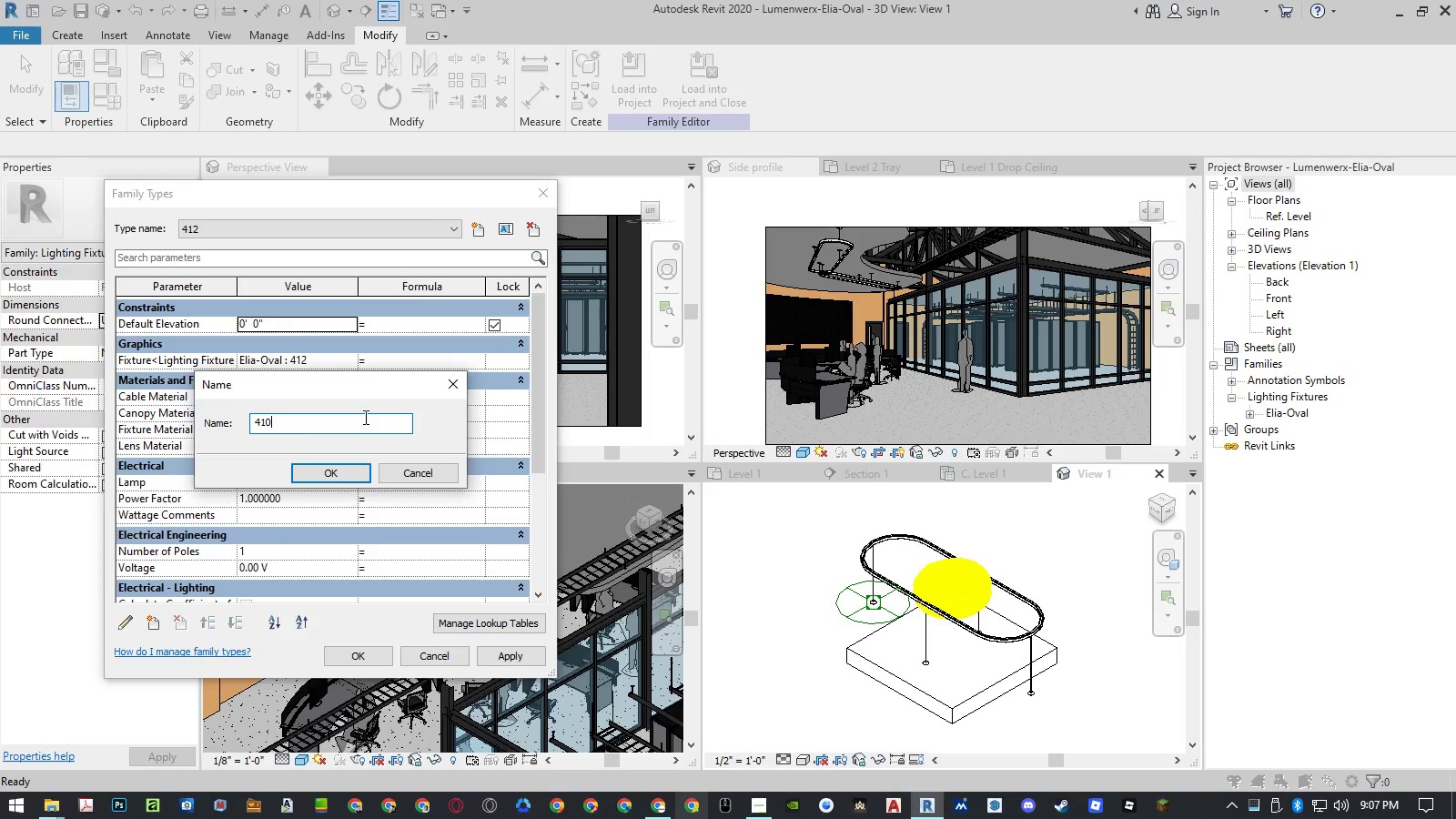 
key(NumpadEnter)
 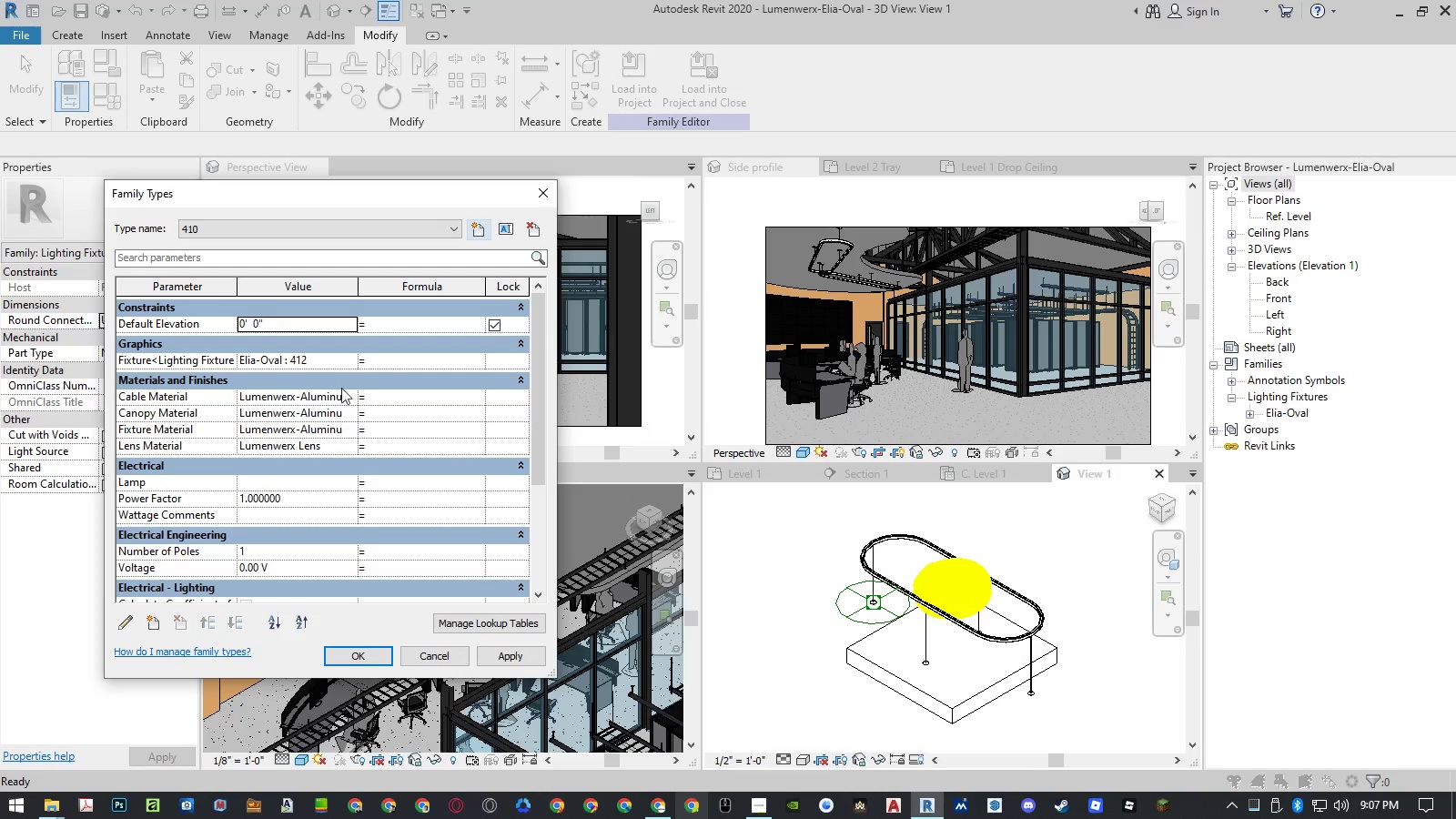 
left_click([432, 230])
 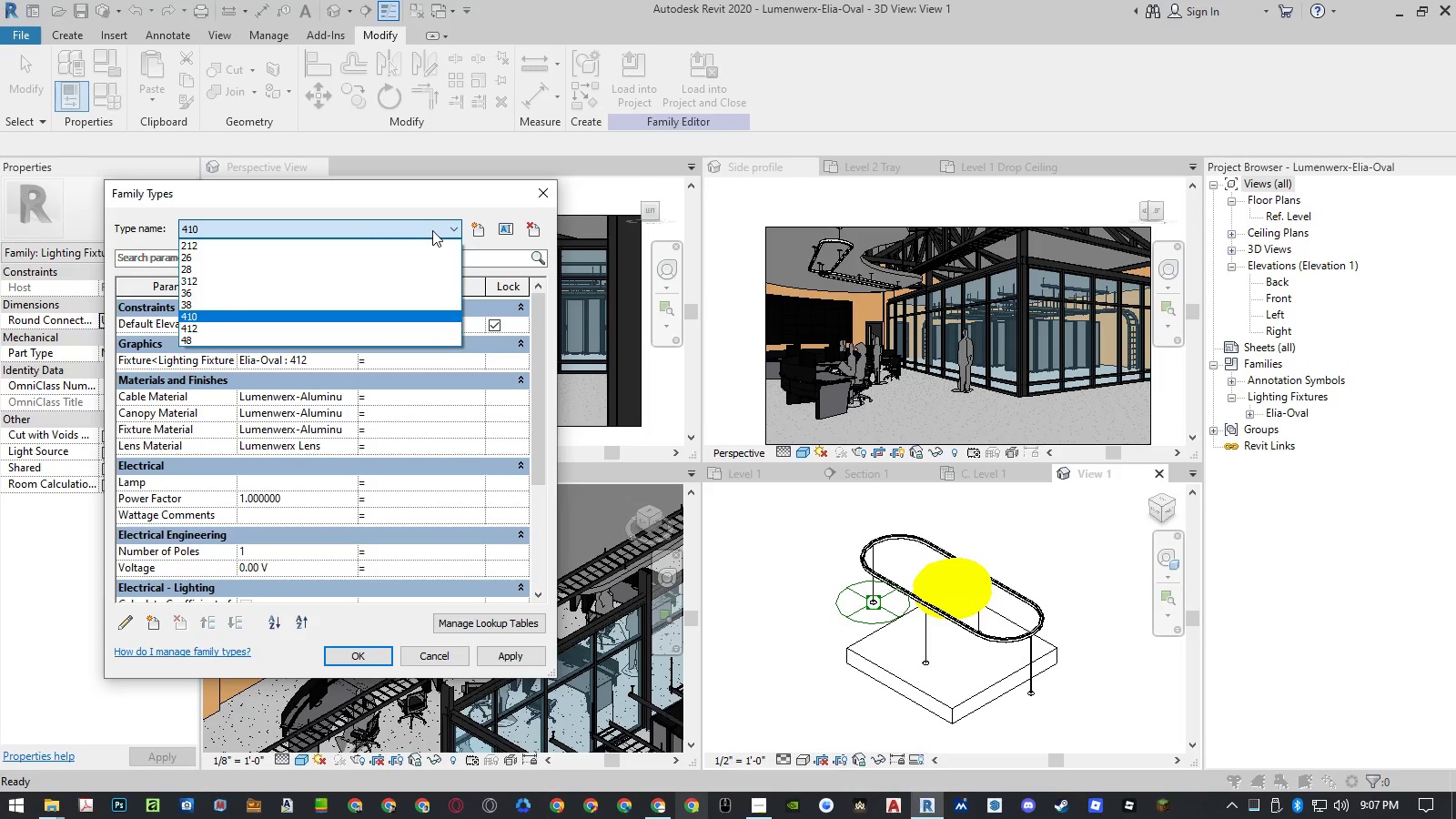 
left_click([432, 230])
 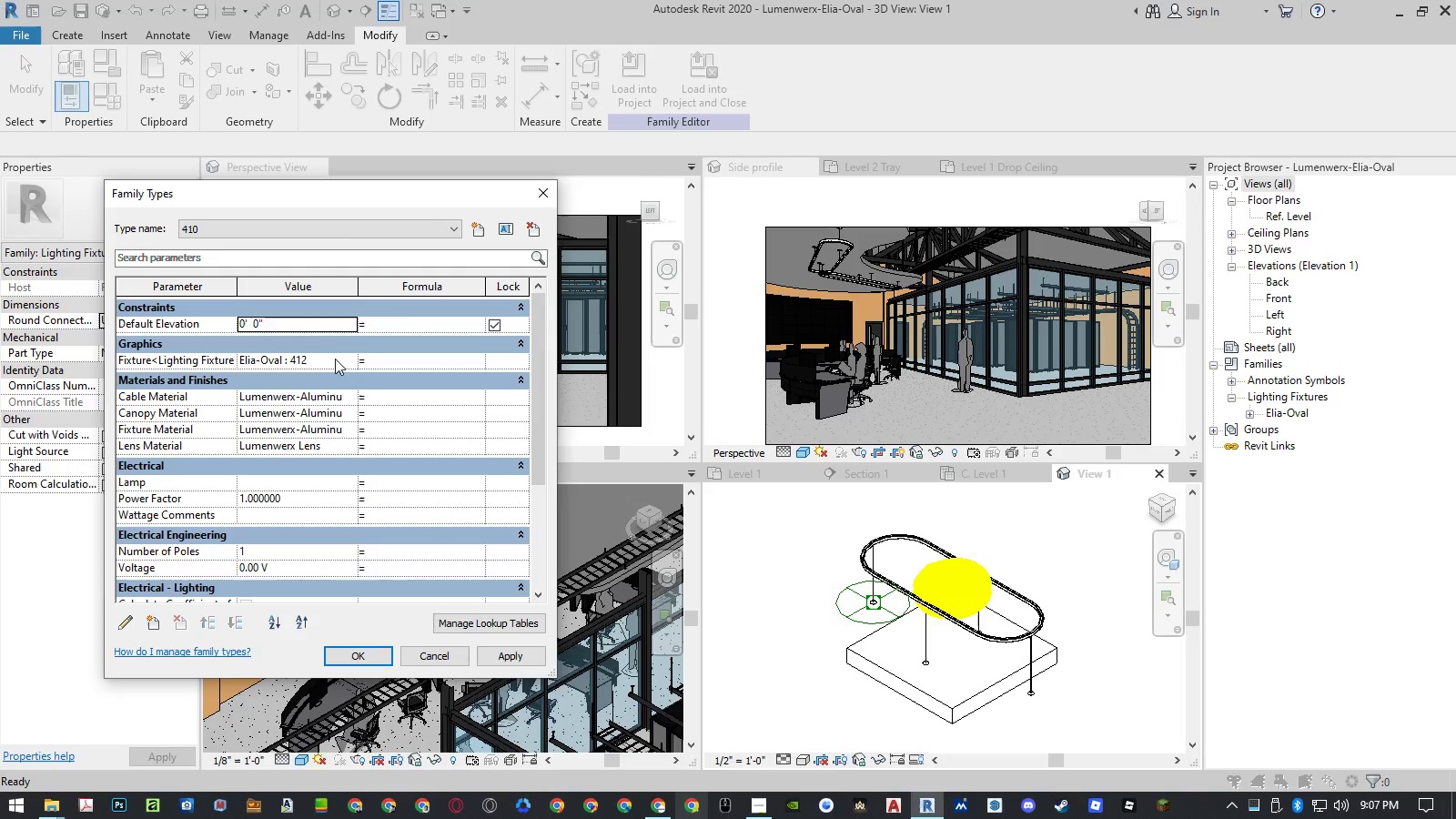 
left_click([349, 359])
 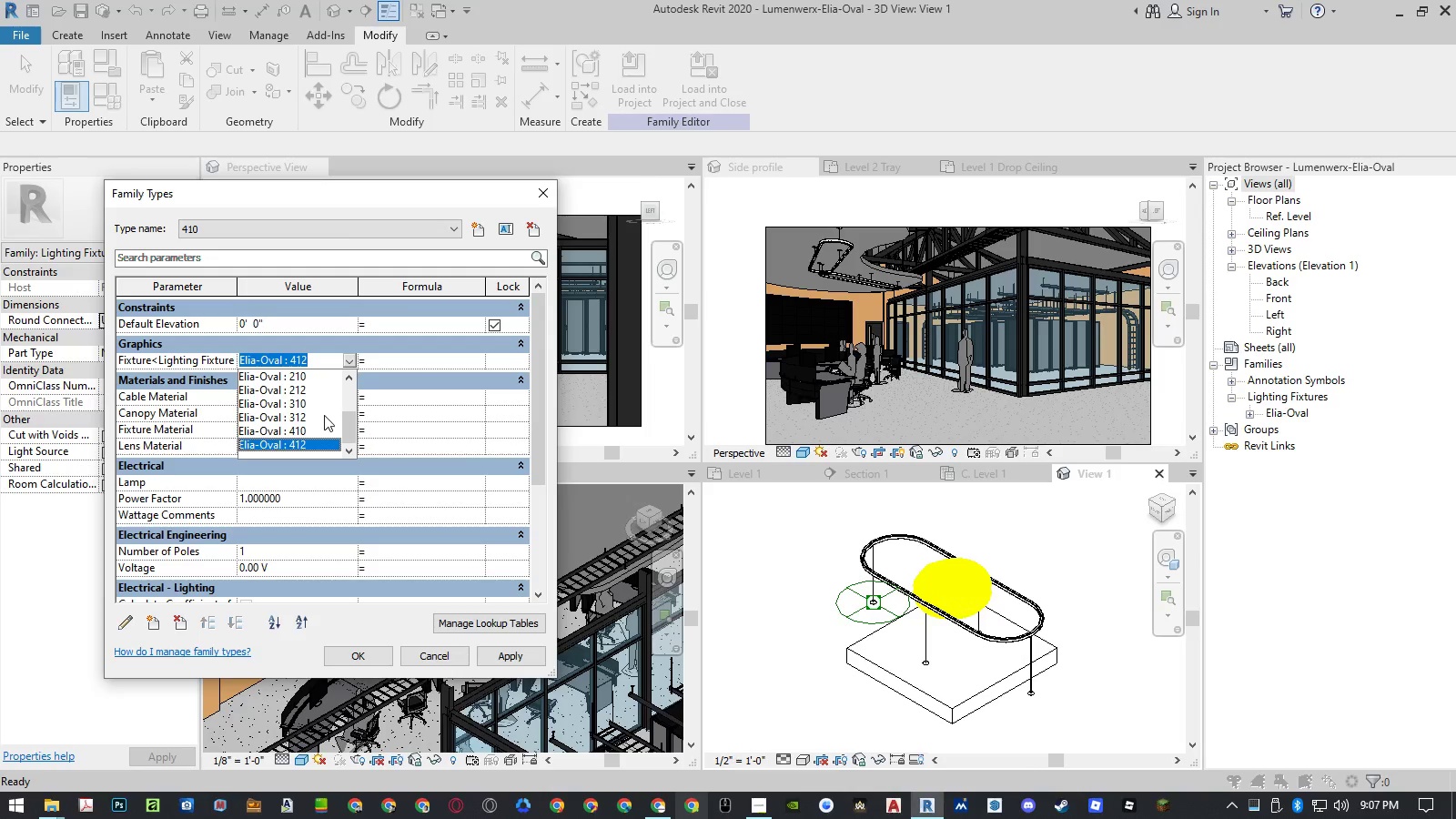 
left_click([318, 428])
 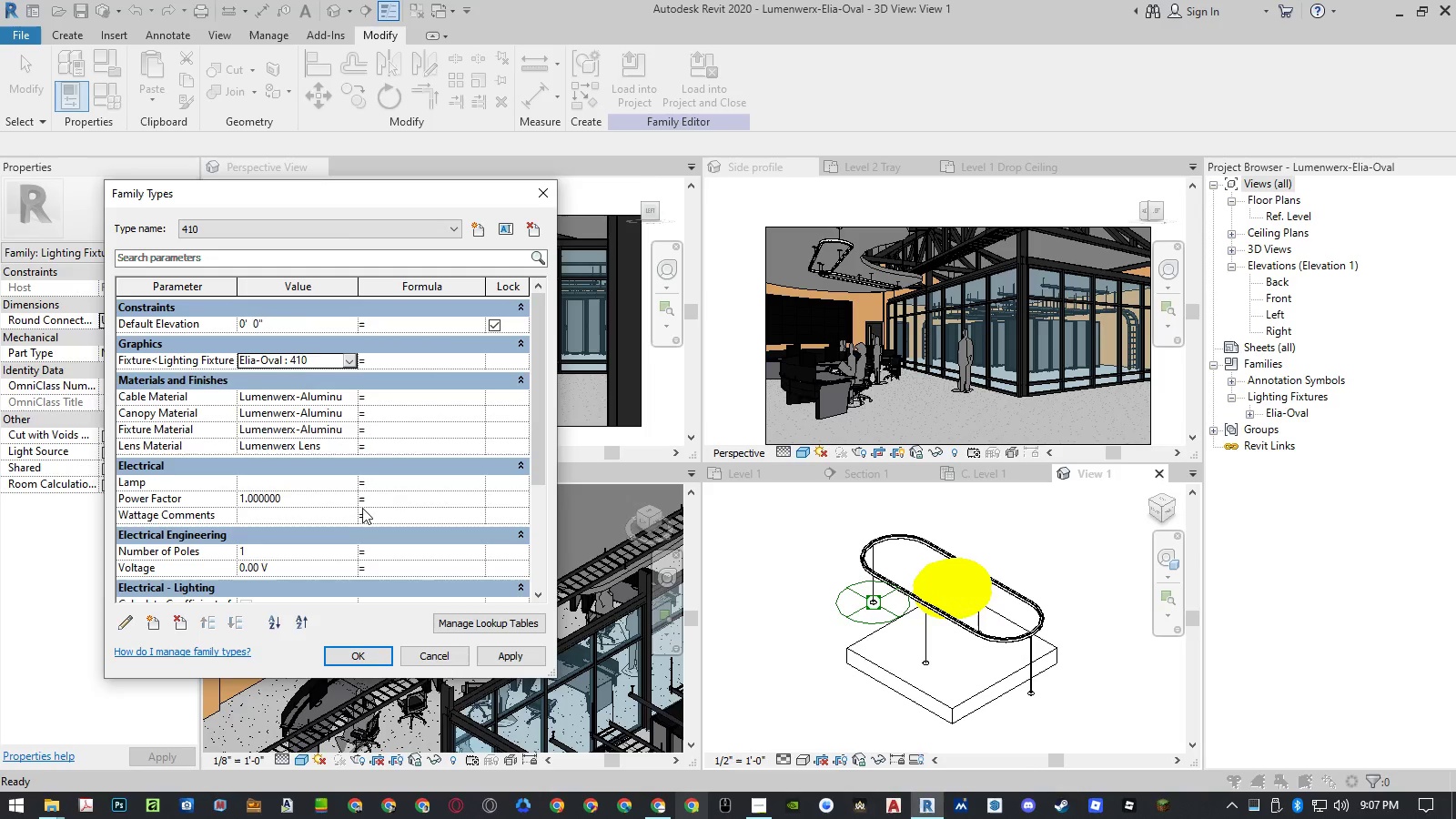 
scroll: coordinate [357, 496], scroll_direction: down, amount: 3.0
 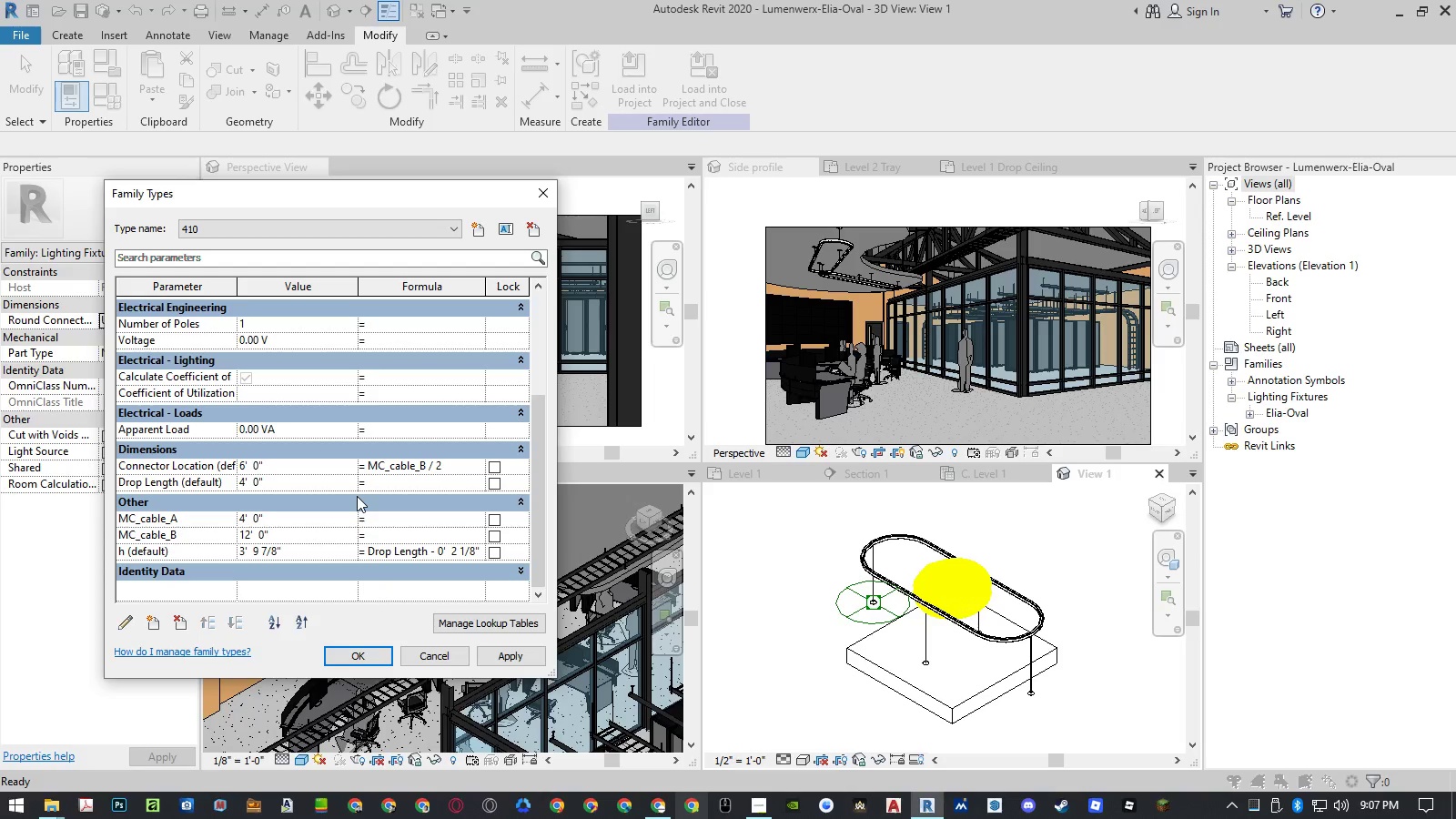 
left_click([249, 535])
 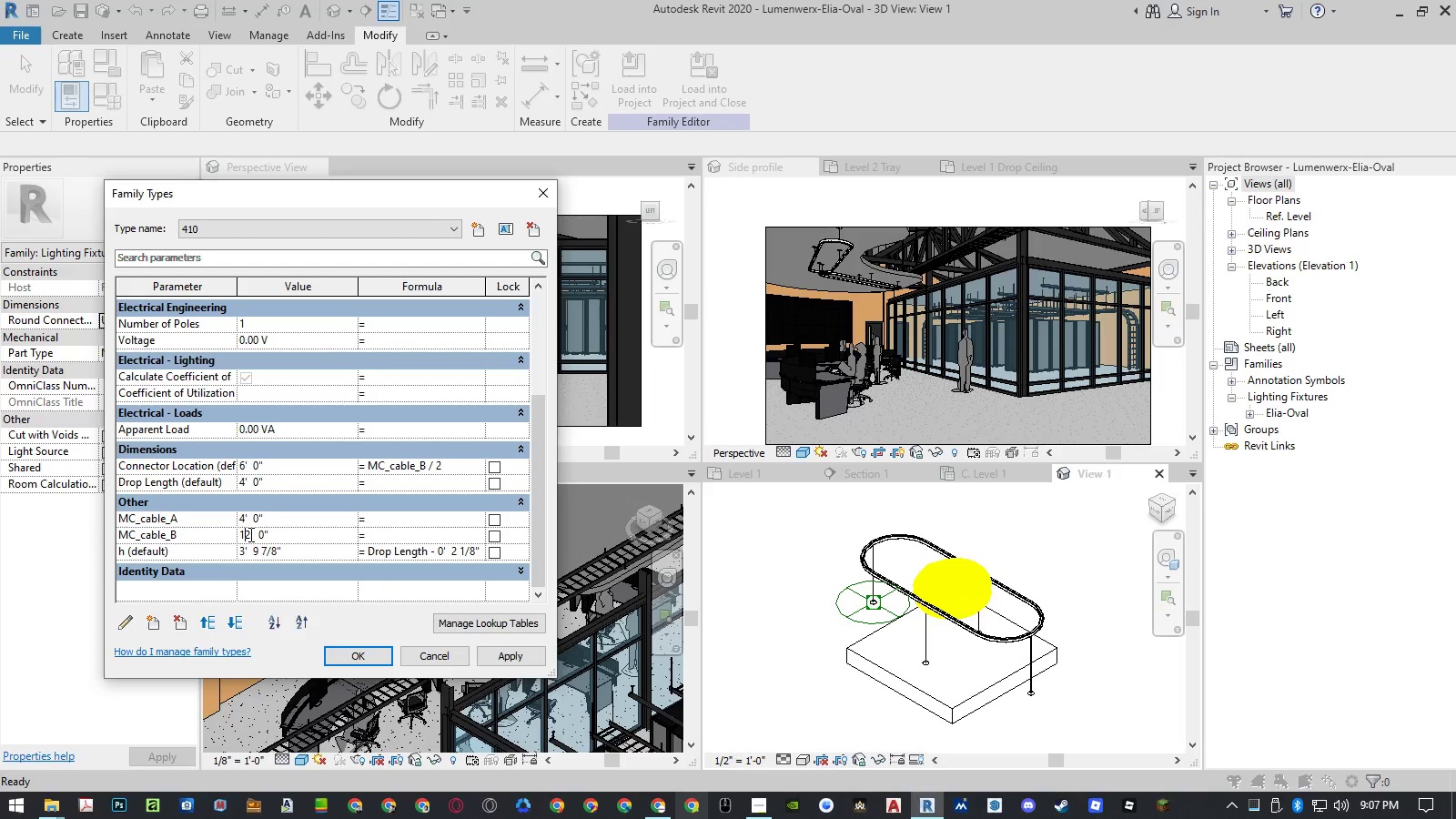 
key(Delete)
 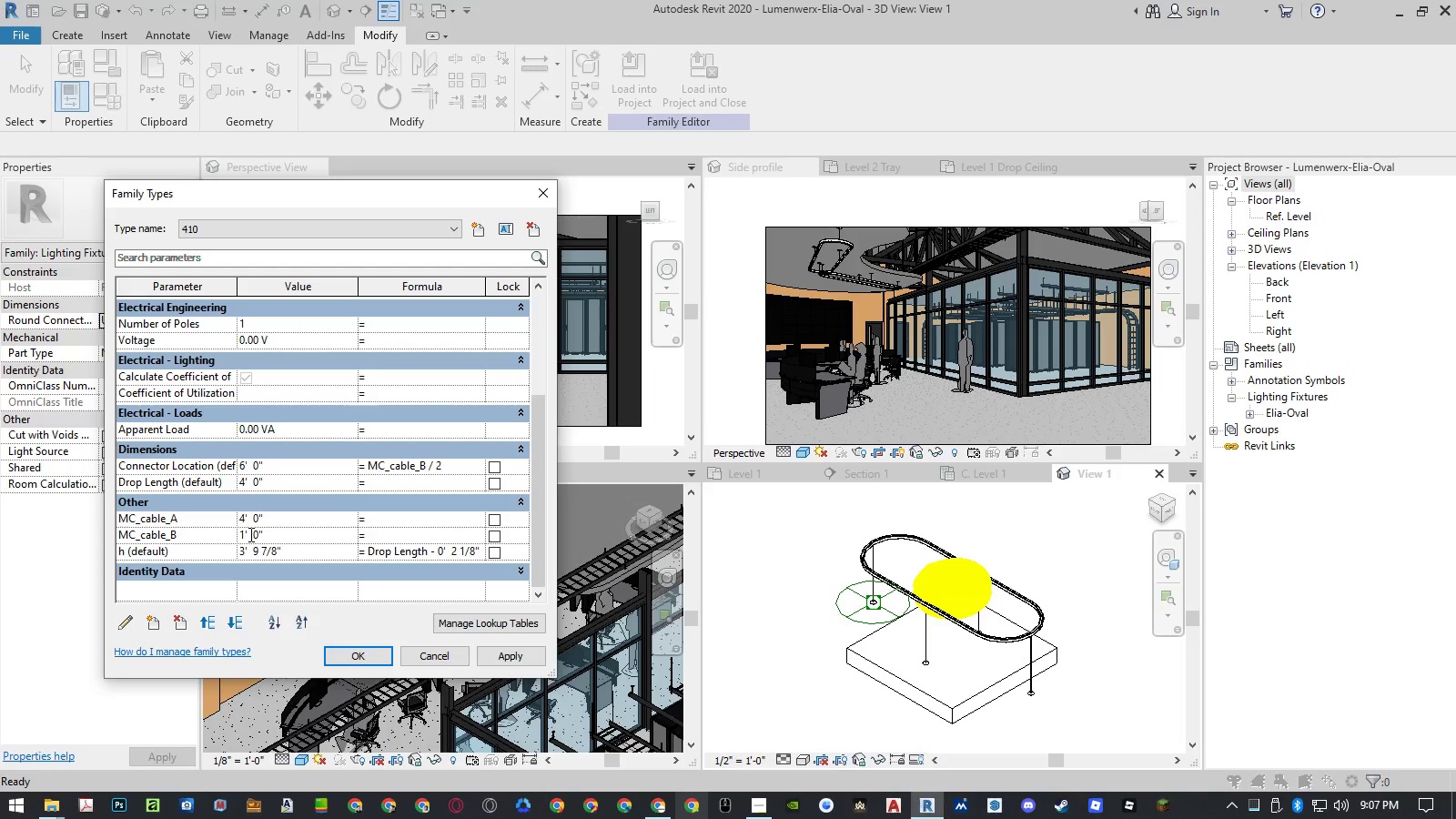 
key(Numpad0)
 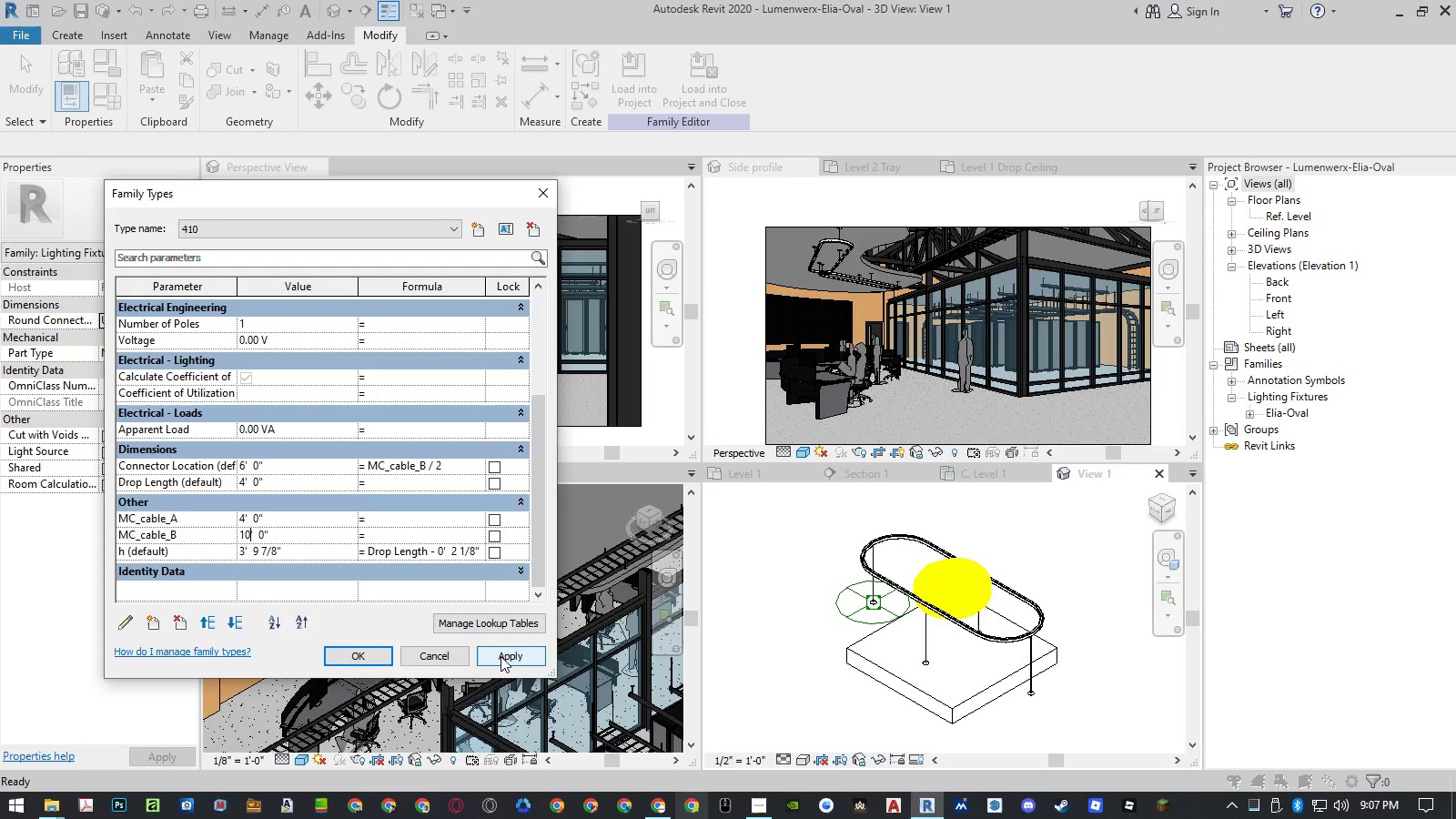 
left_click([500, 656])
 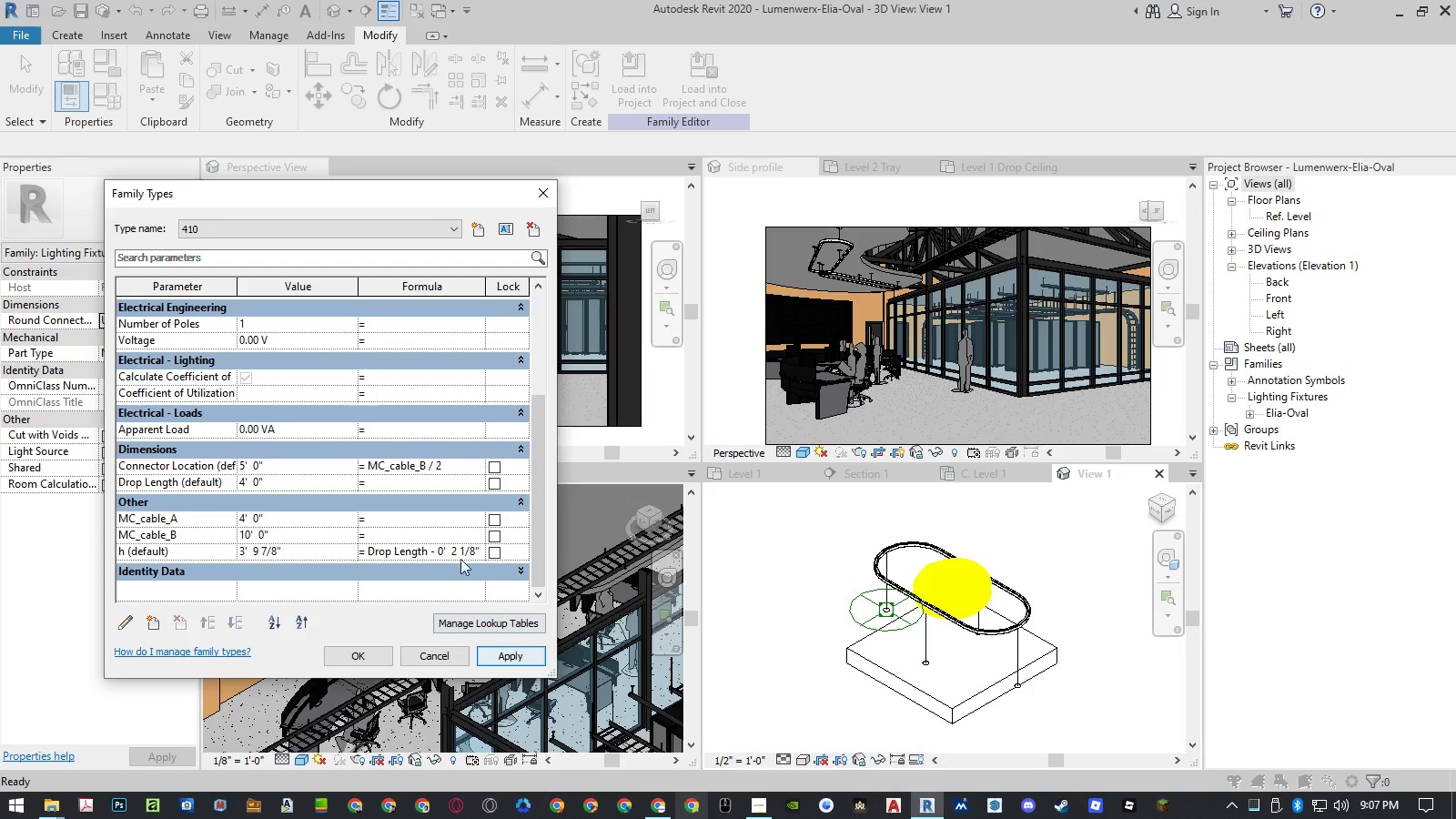 
wait(5.09)
 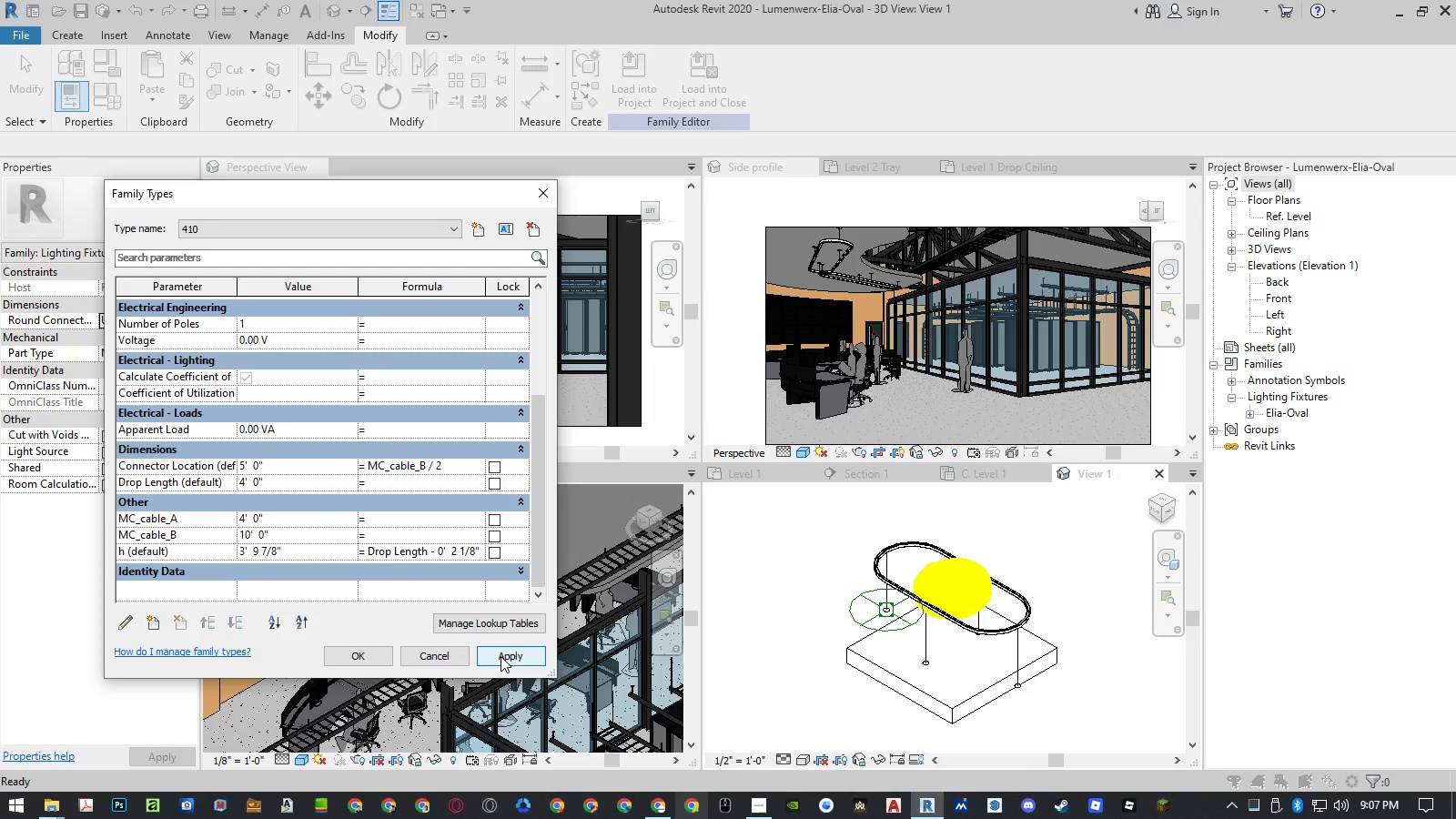 
left_click([477, 230])
 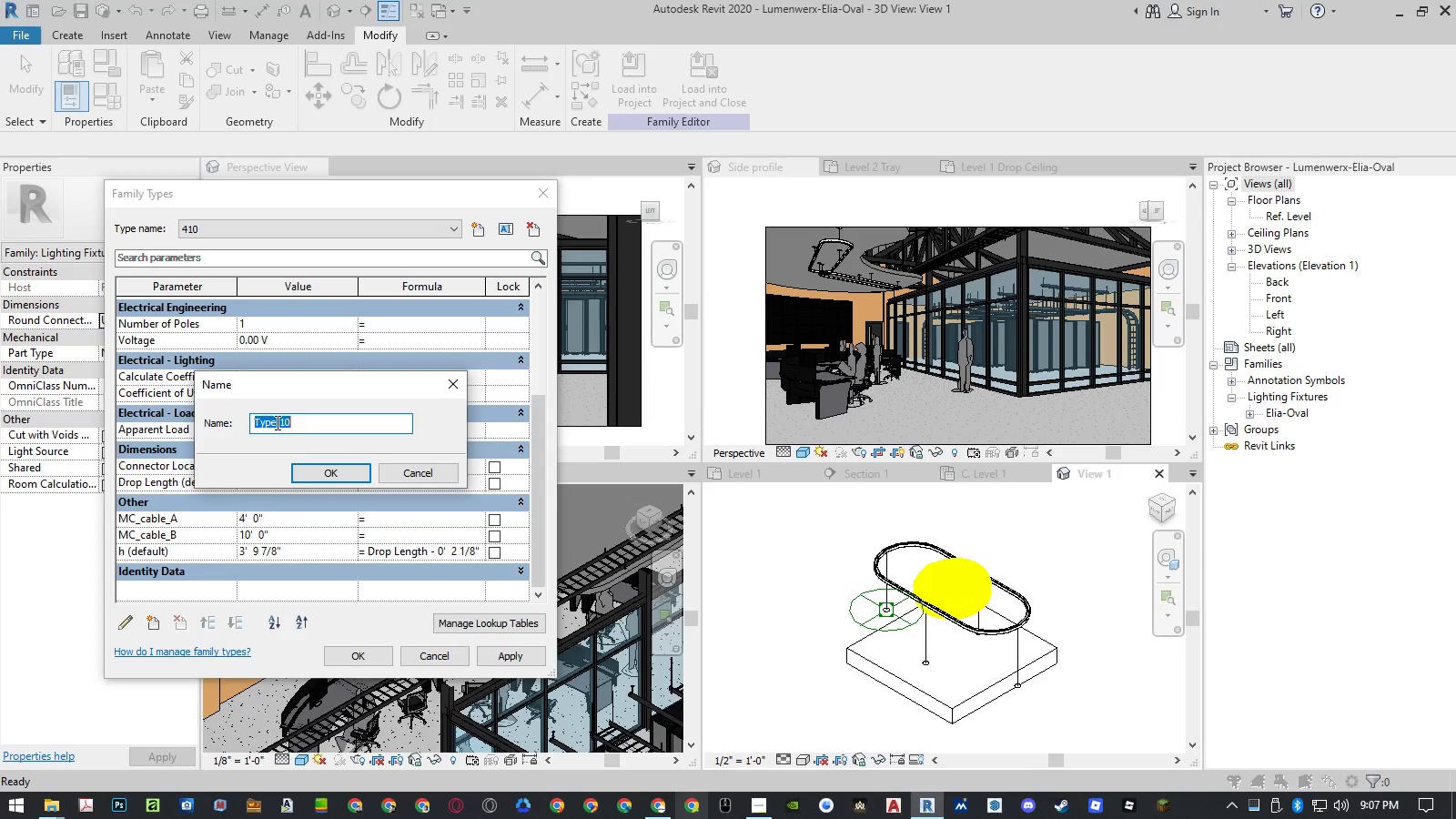 
key(Numpad3)
 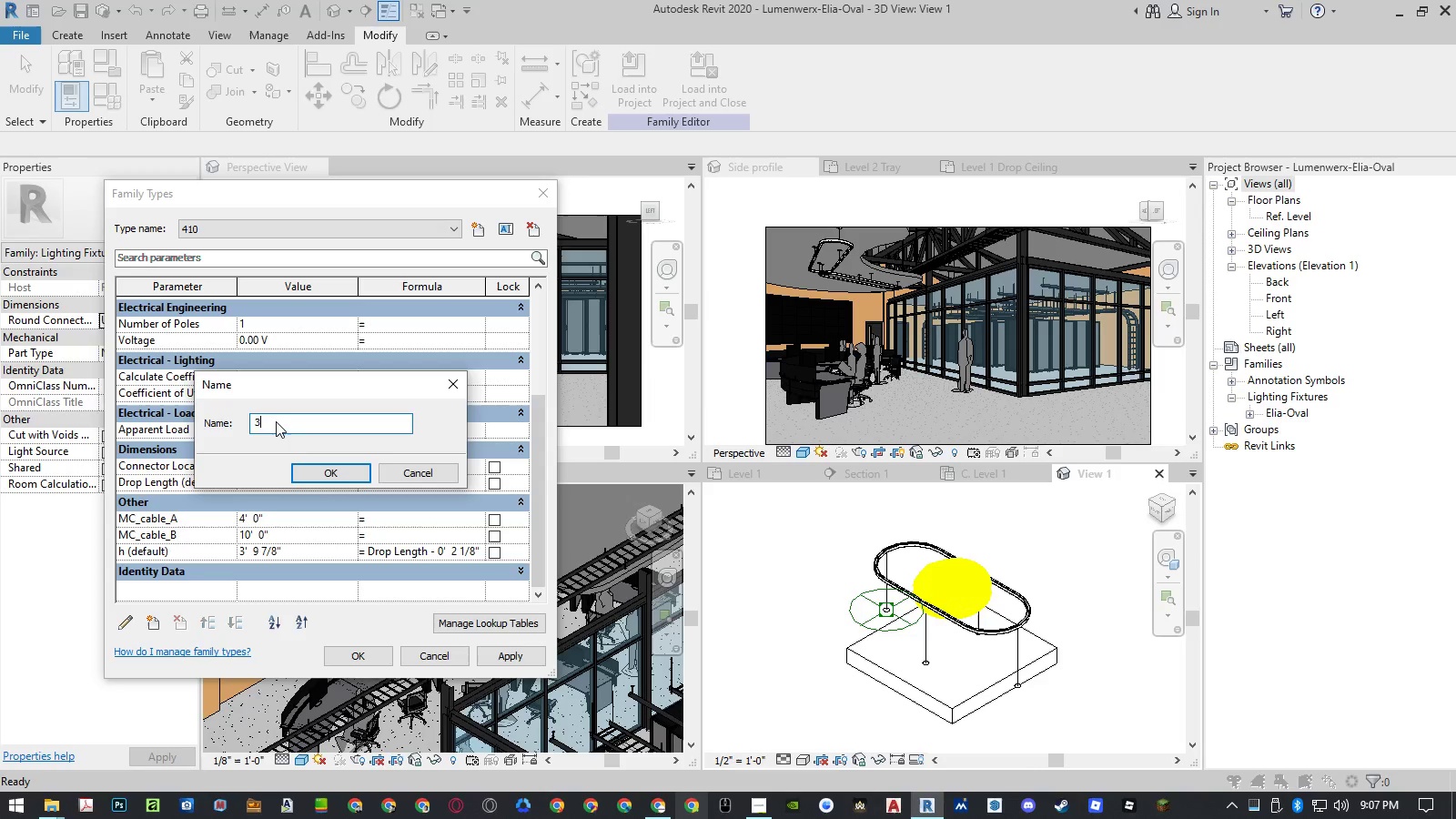 
key(Numpad1)
 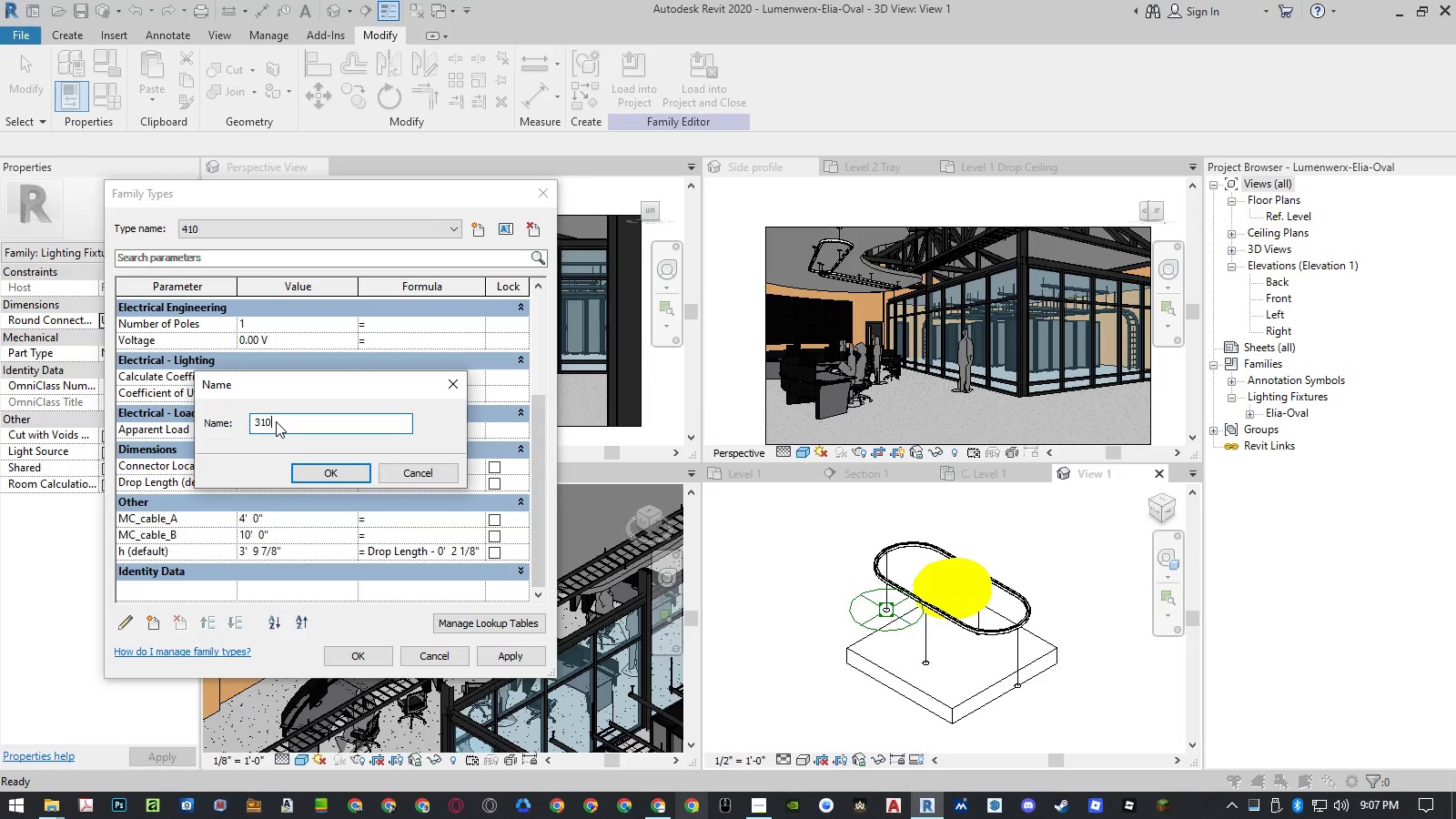 
key(Numpad0)
 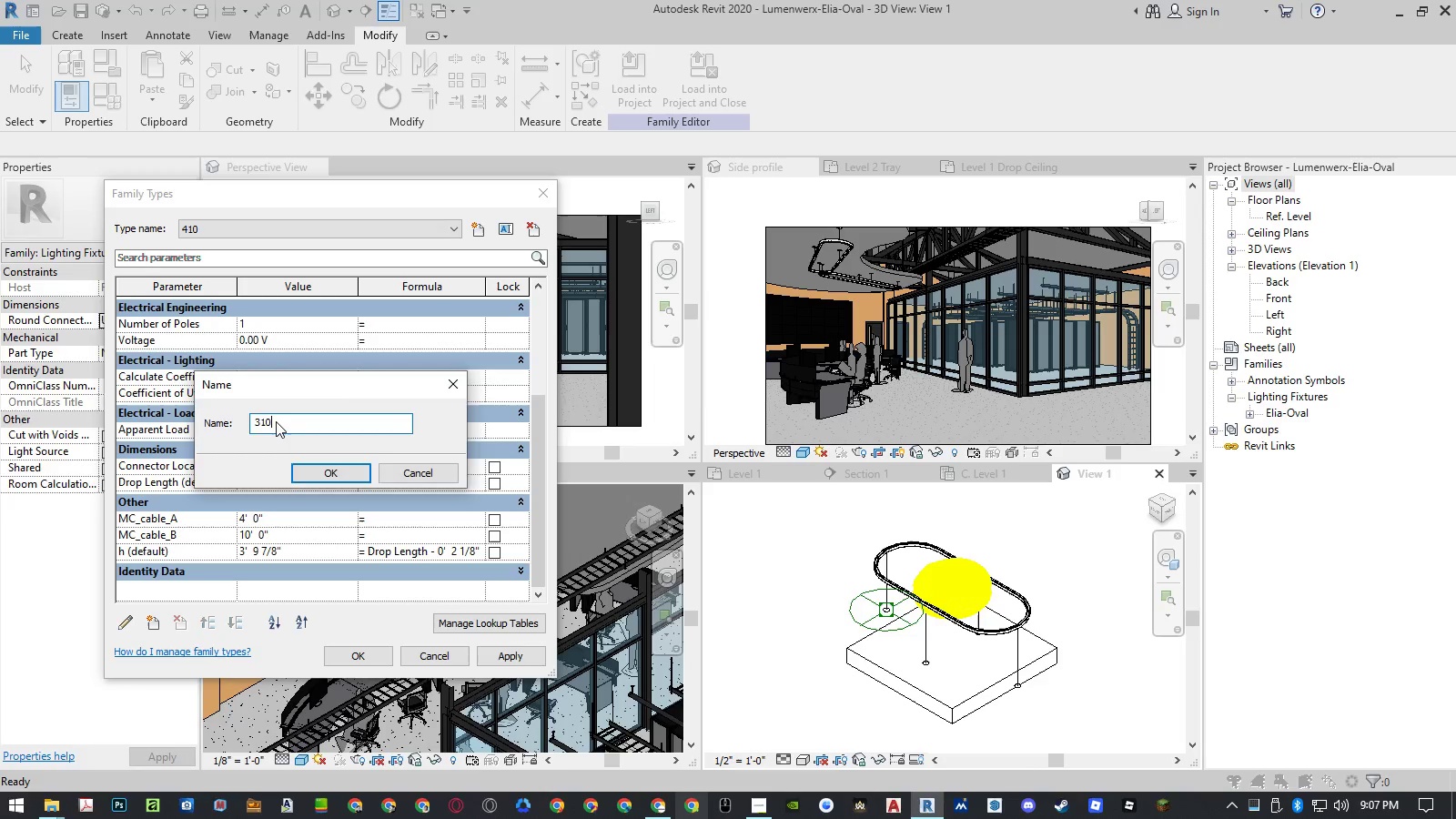 
key(NumpadEnter)
 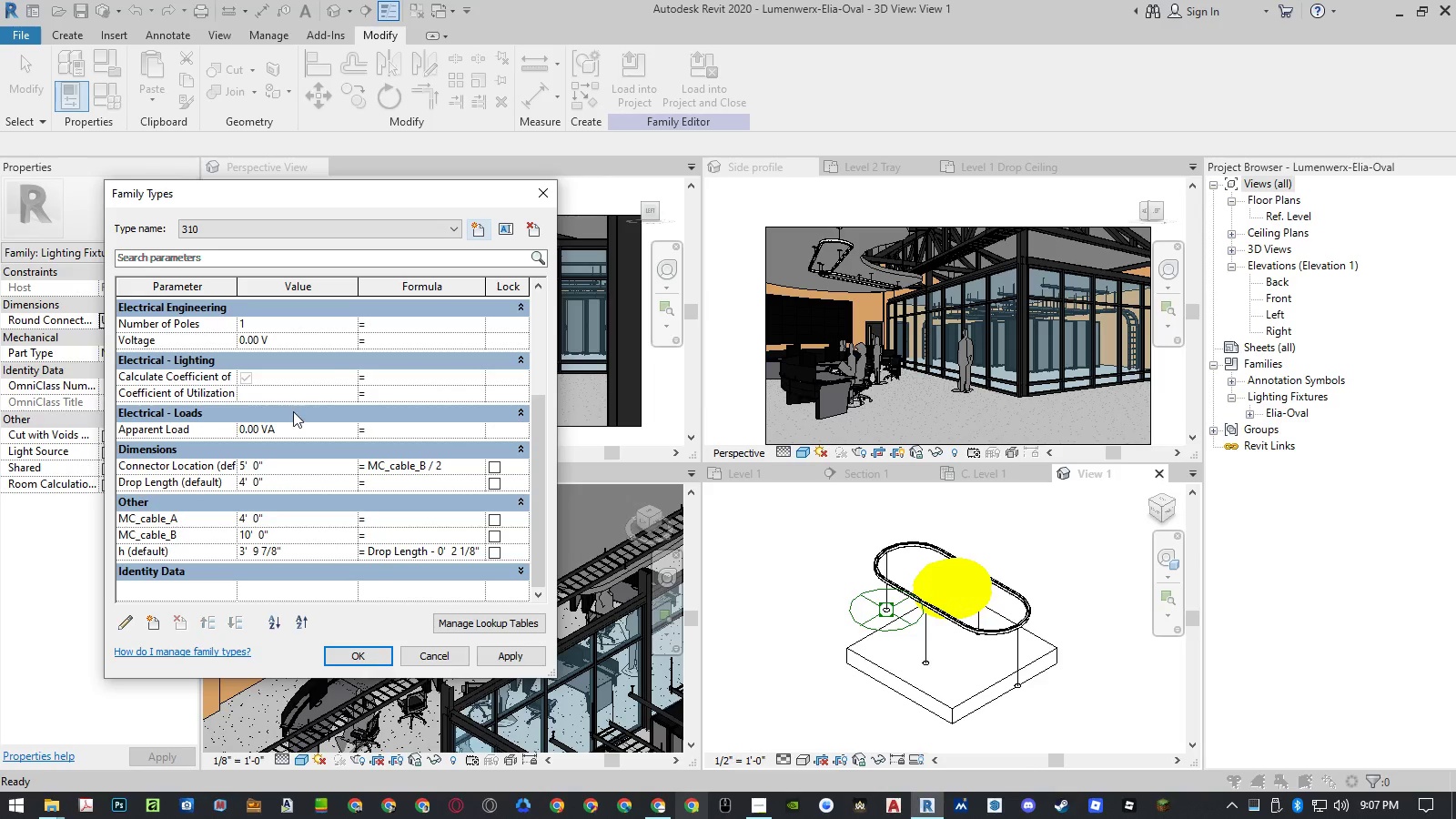 
scroll: coordinate [300, 410], scroll_direction: up, amount: 9.0
 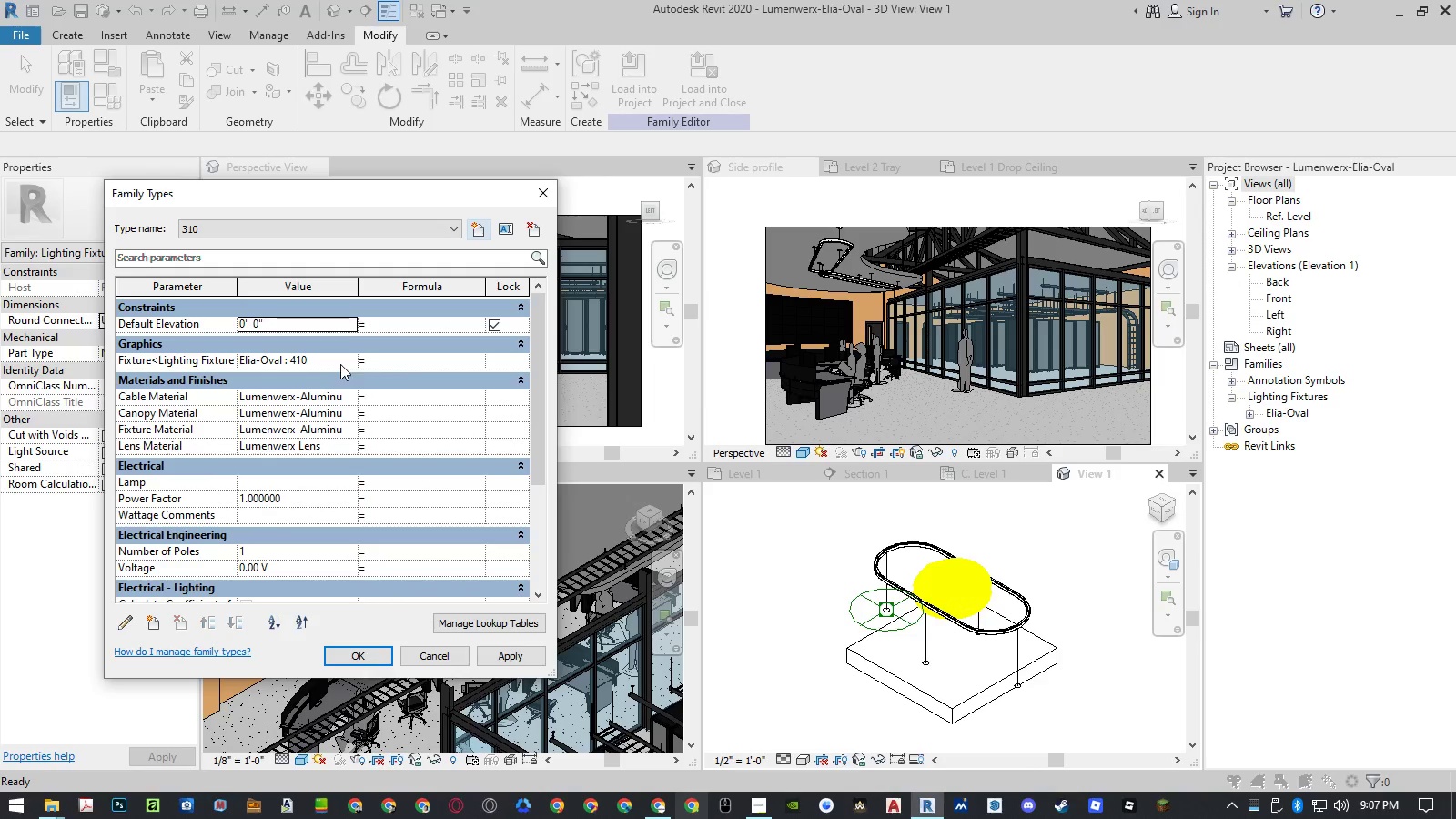 
left_click([345, 364])
 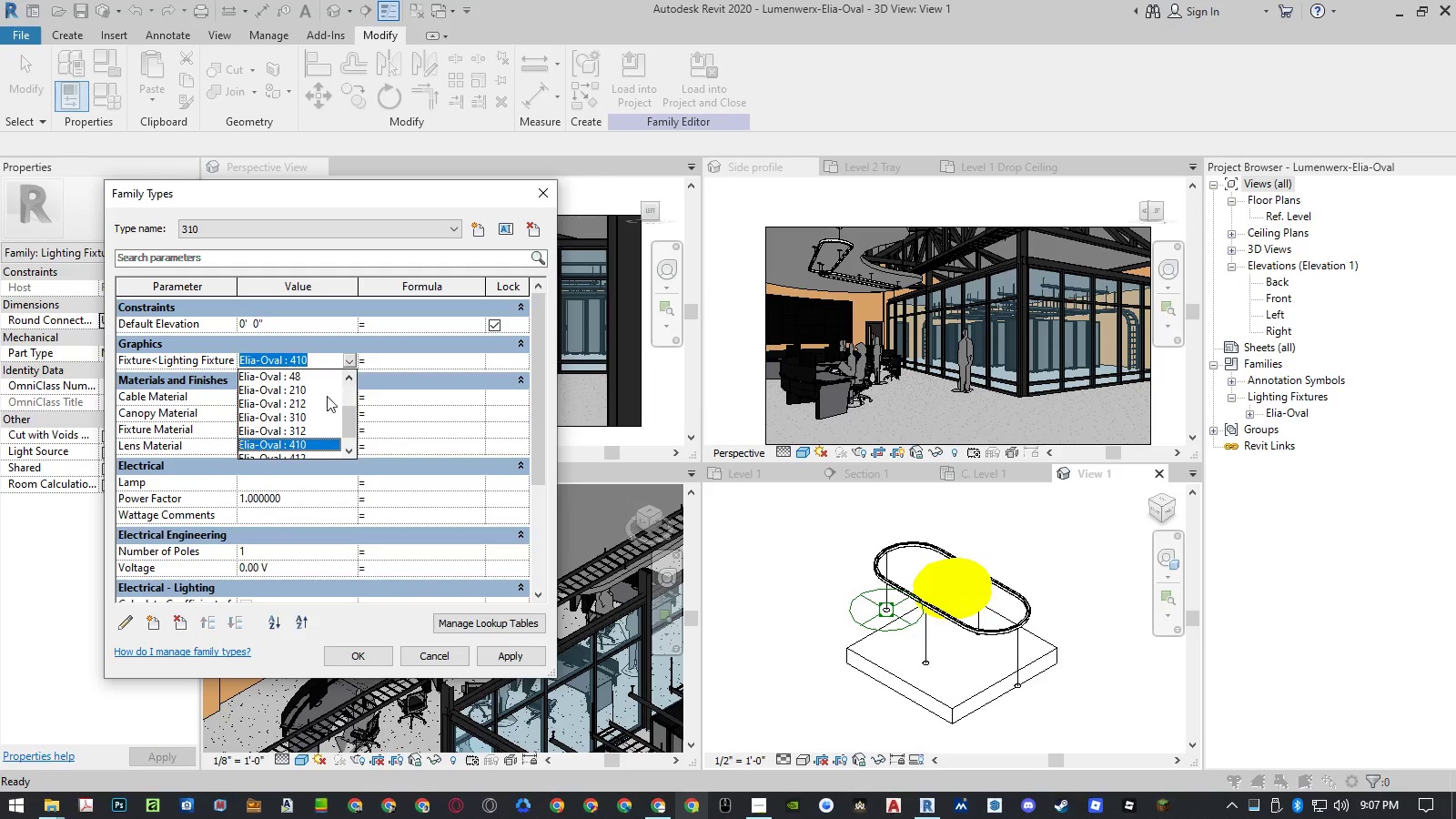 
left_click([318, 413])
 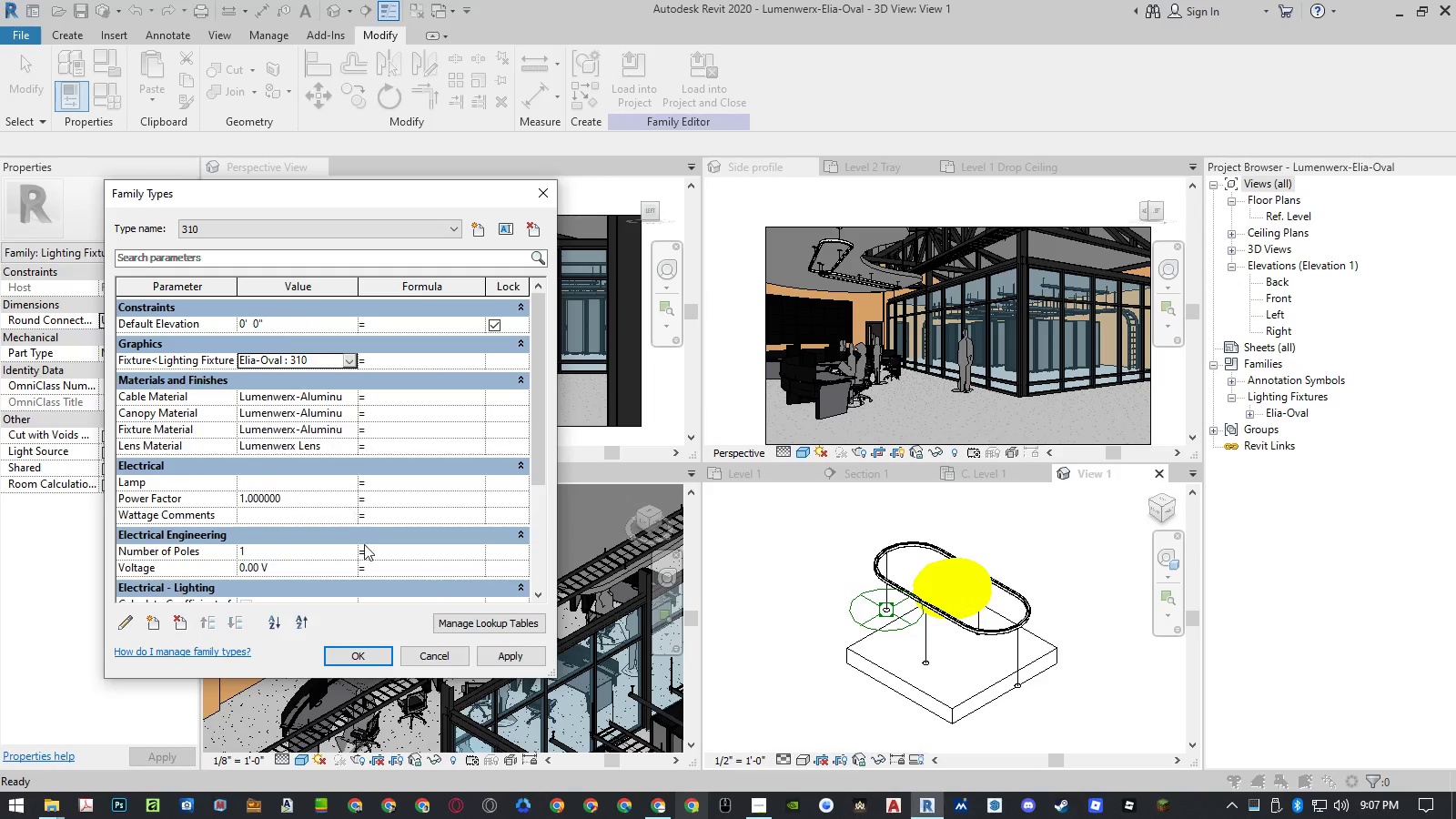 
scroll: coordinate [364, 544], scroll_direction: down, amount: 5.0
 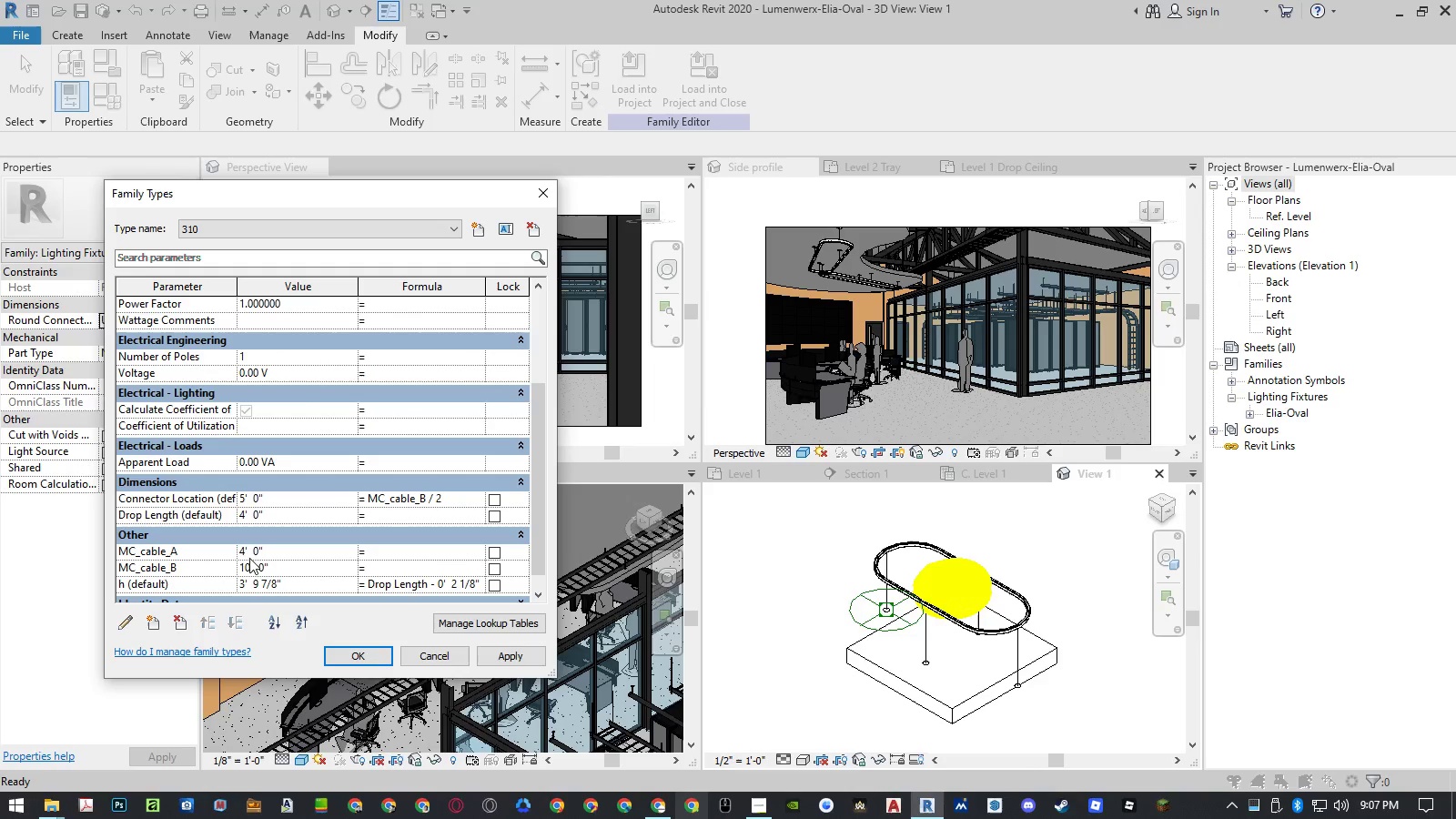 
left_click([239, 555])
 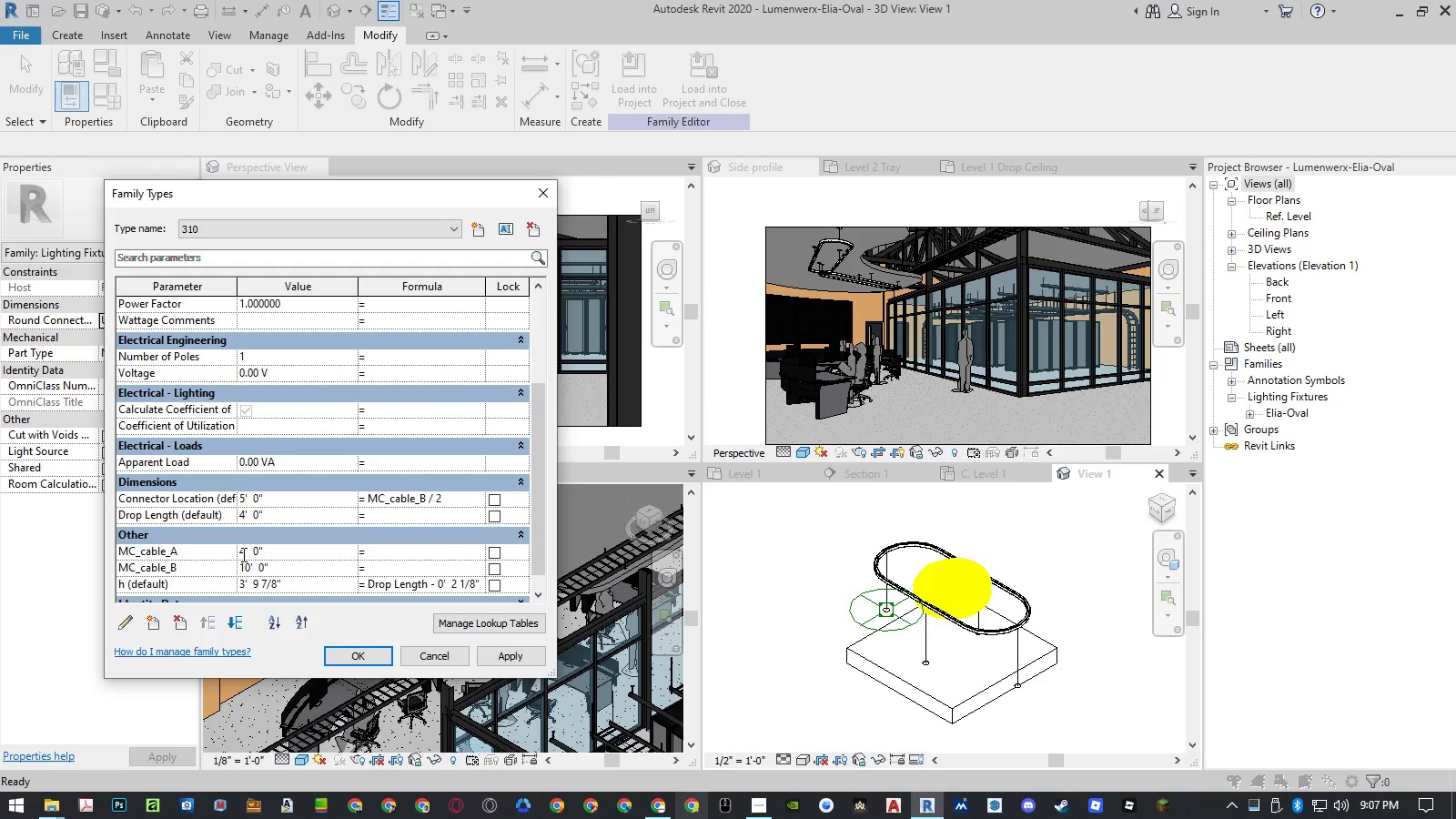 
left_click([242, 554])
 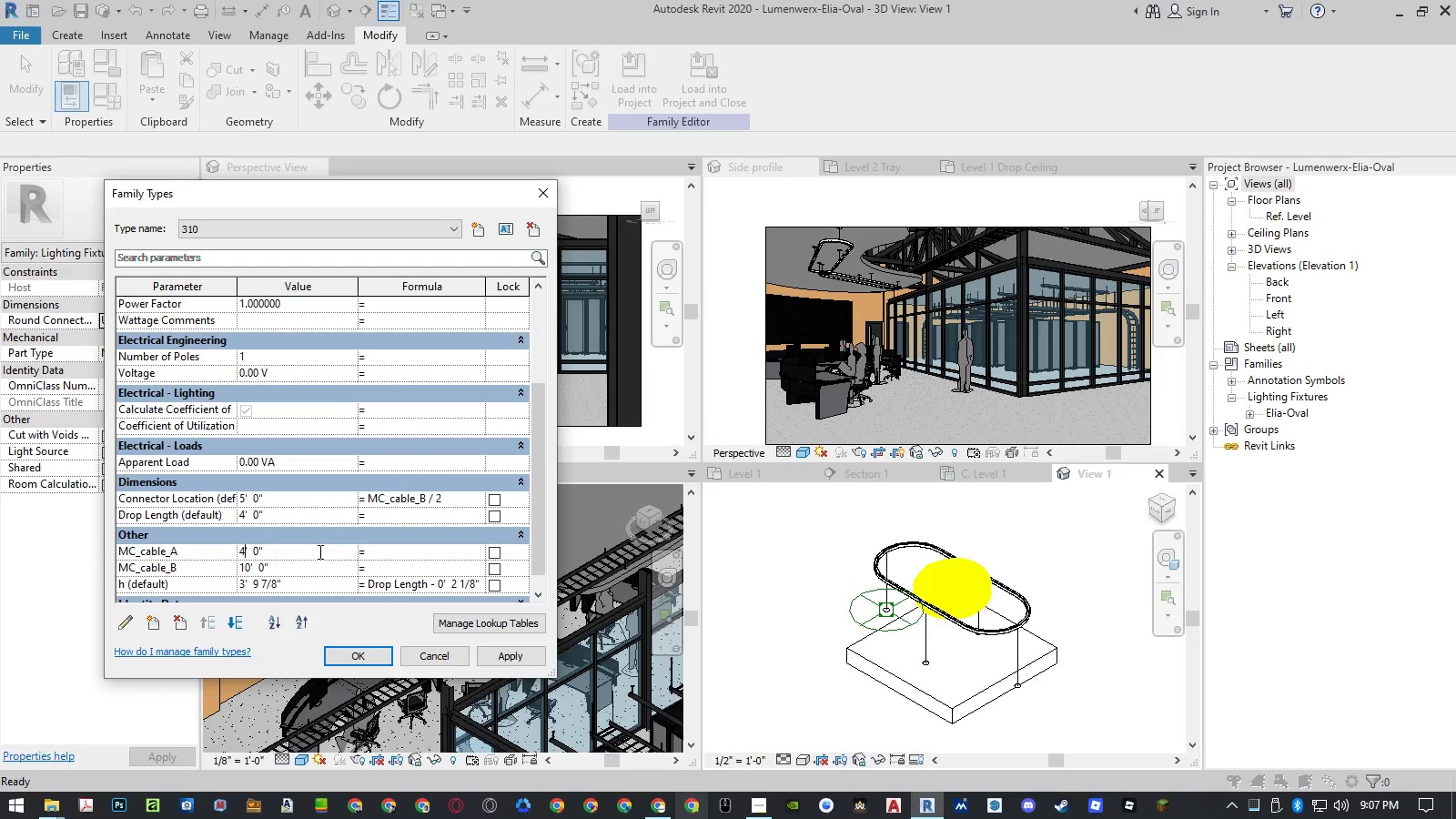 
key(Backspace)
 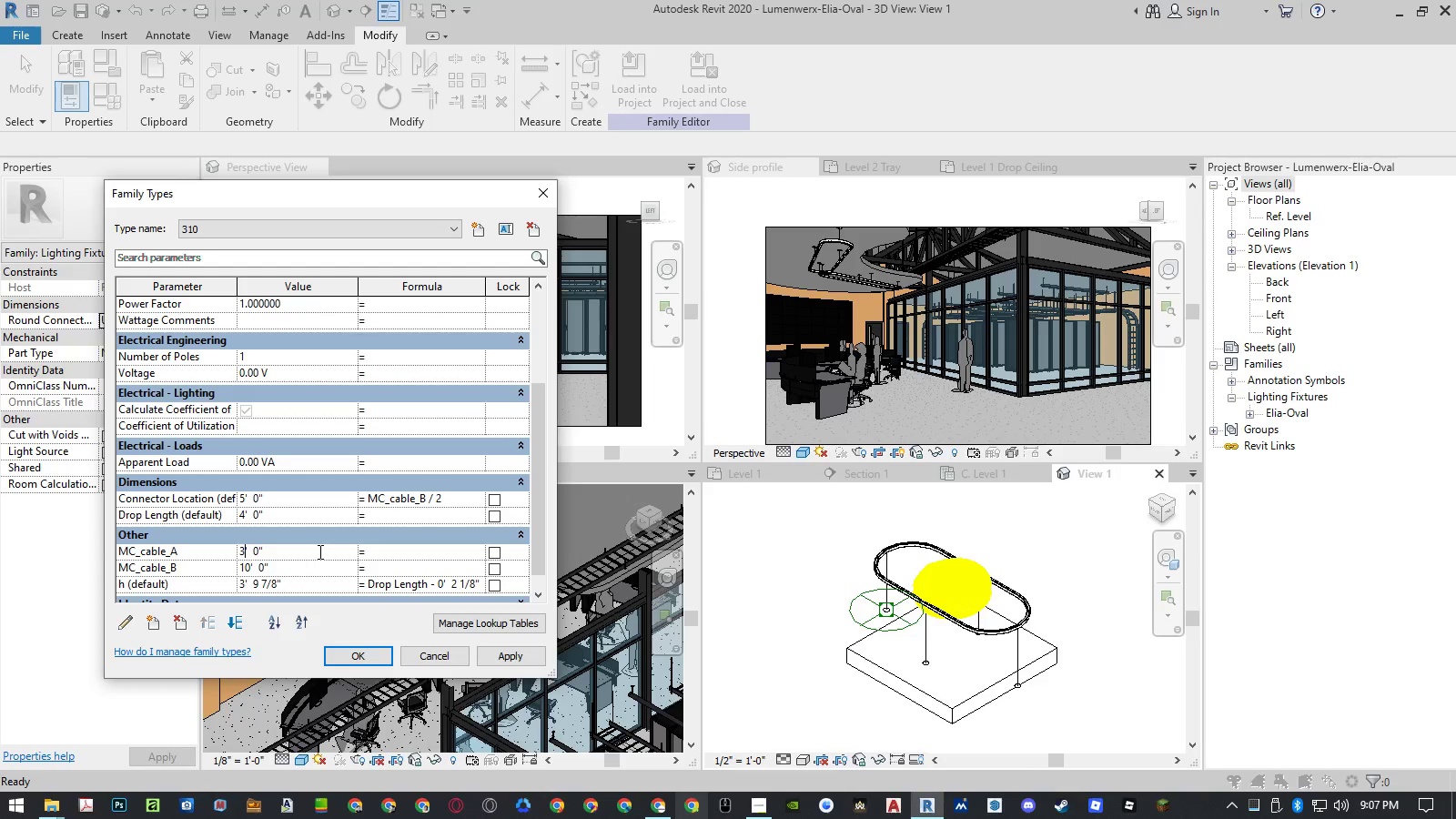 
key(Numpad3)
 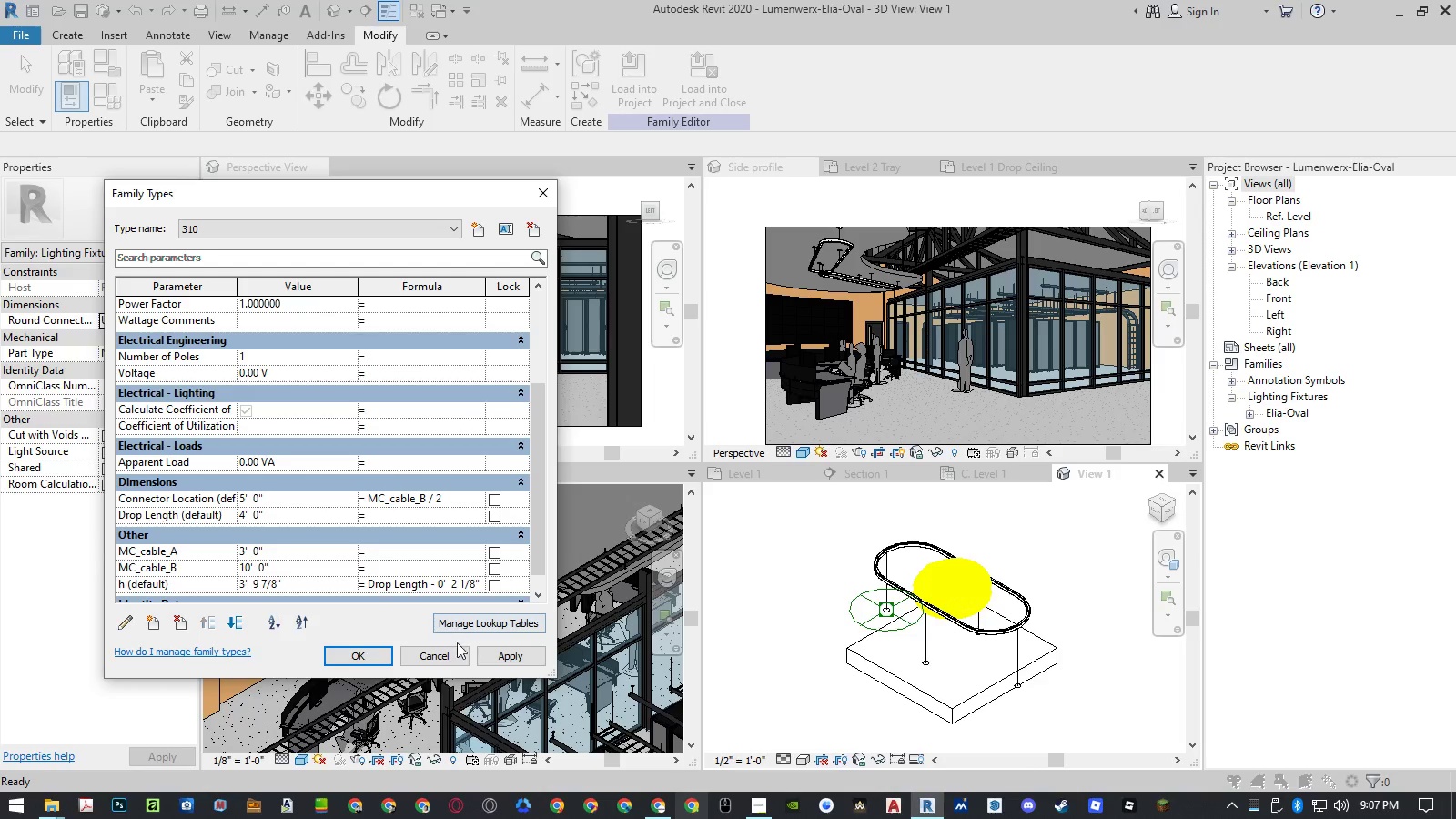 
left_click([499, 660])
 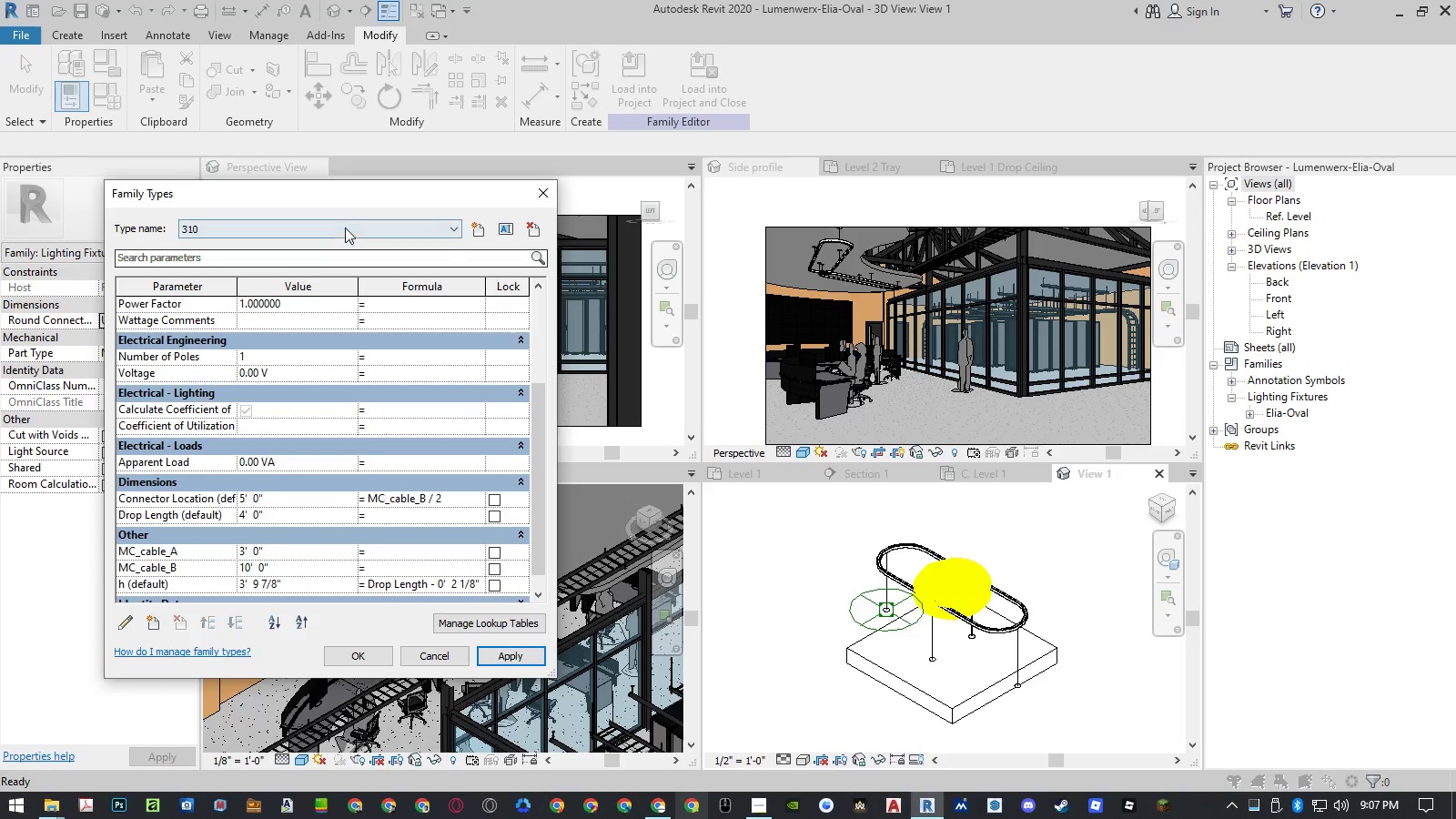 
left_click([474, 231])
 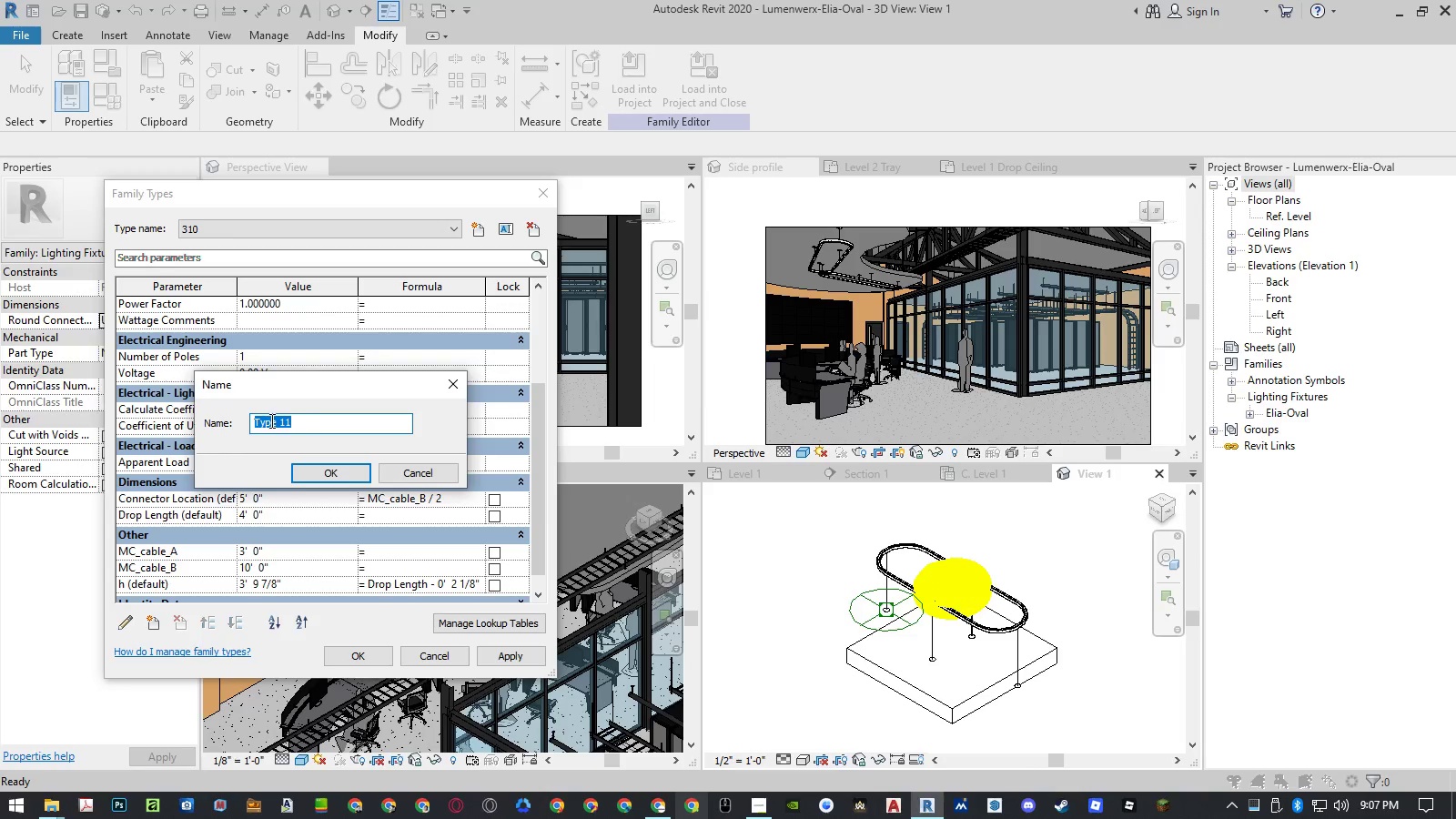 
key(Numpad2)
 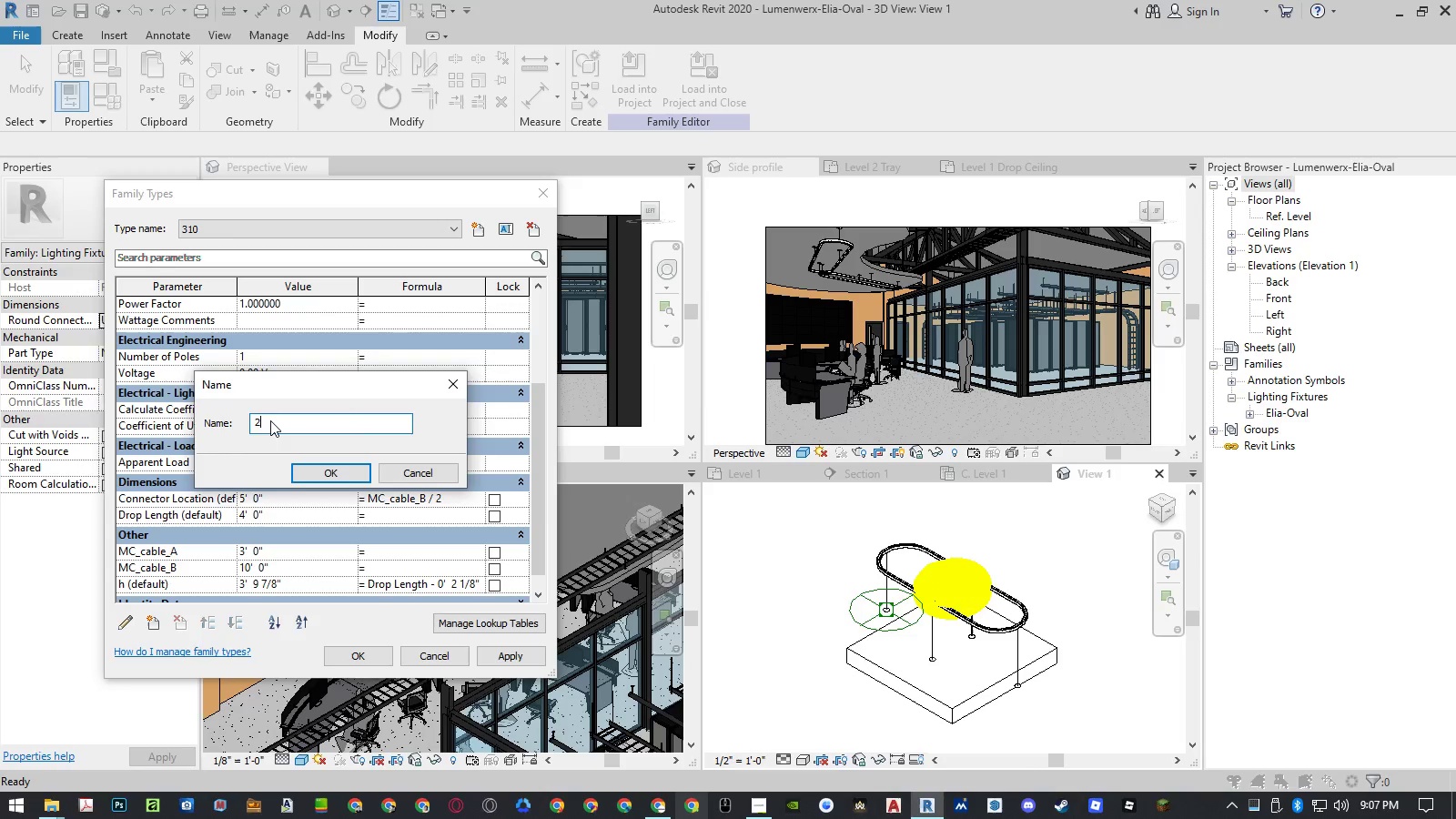 
key(Numpad1)
 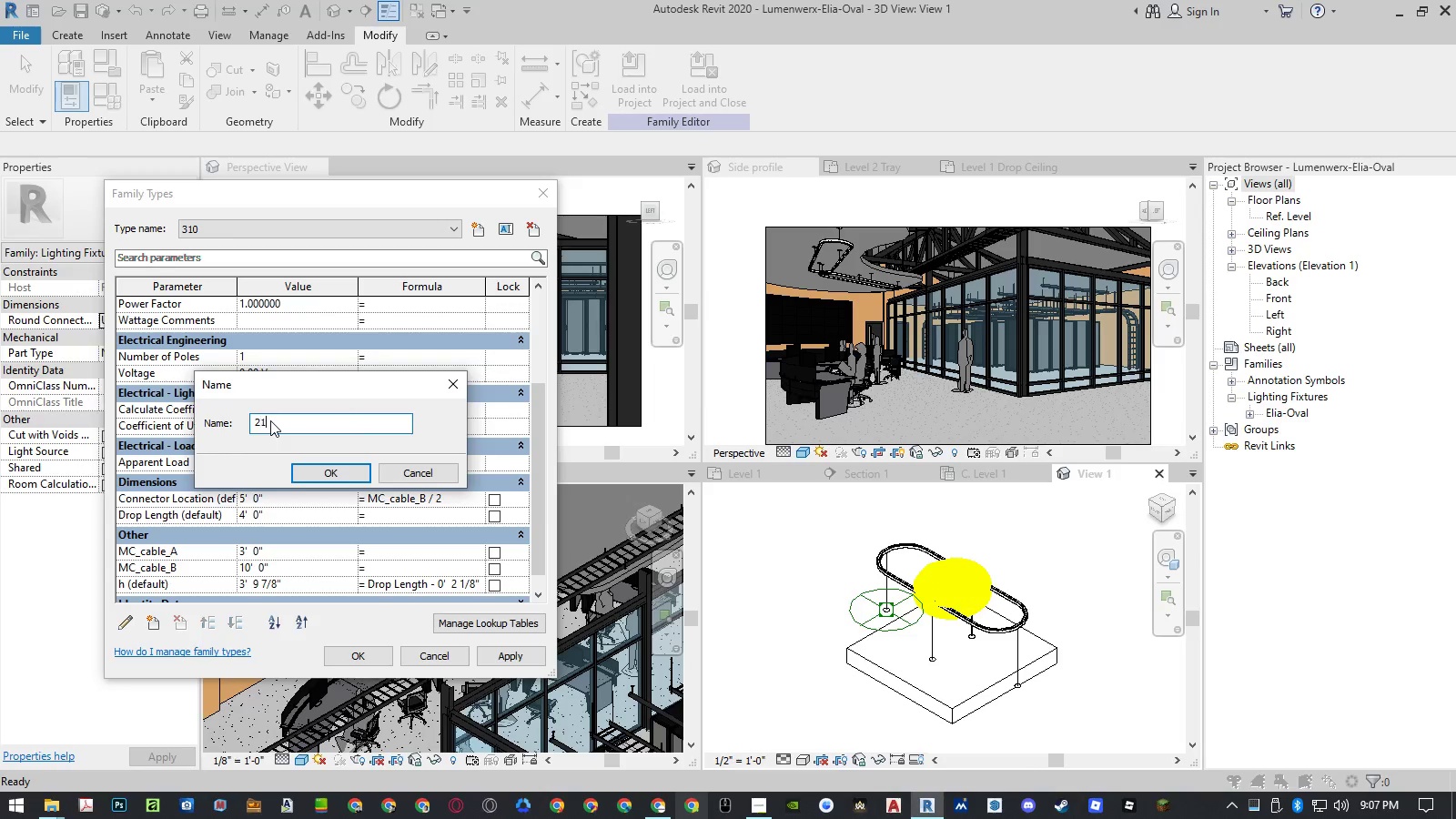 
key(Numpad0)
 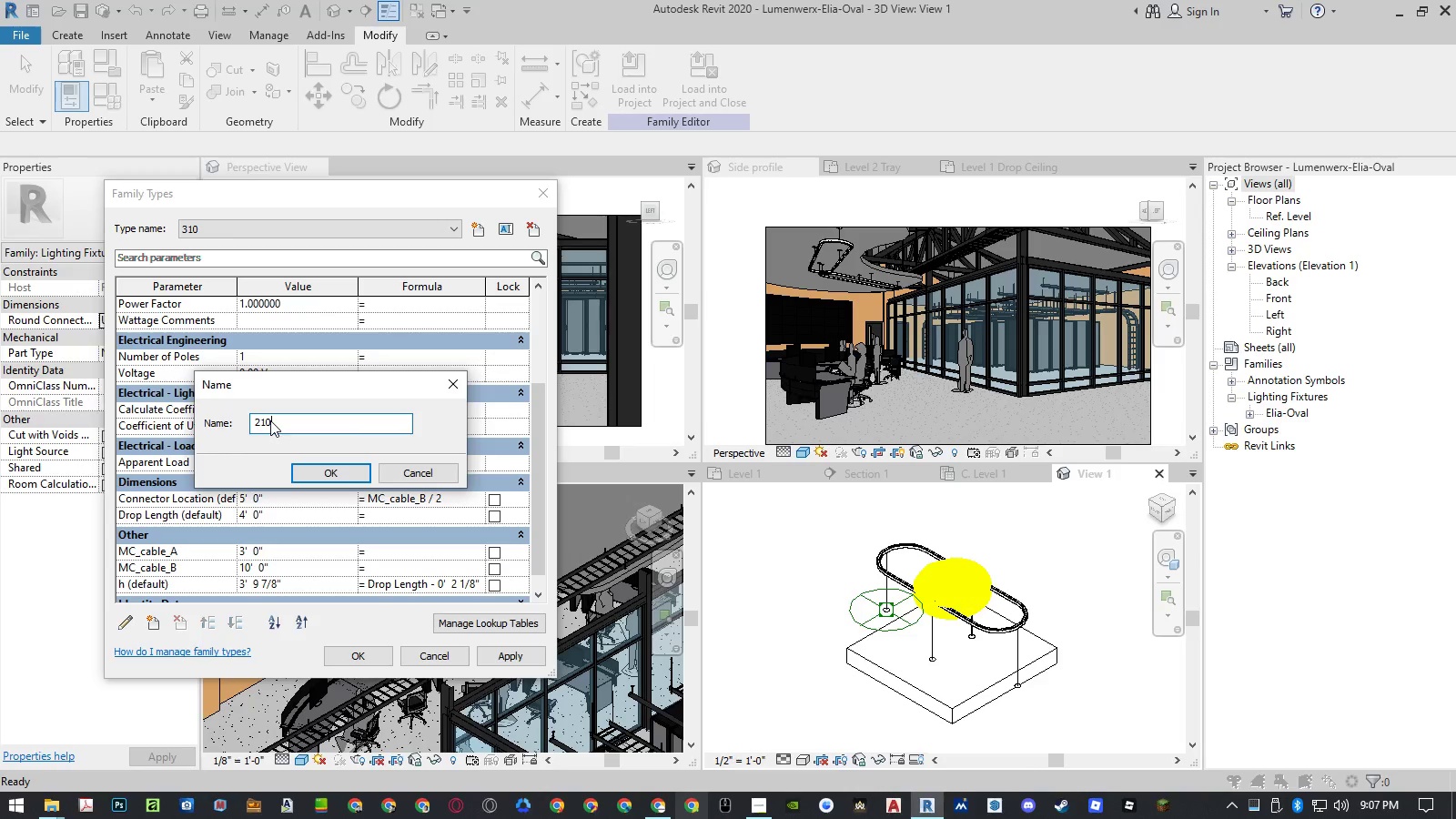 
key(NumpadEnter)
 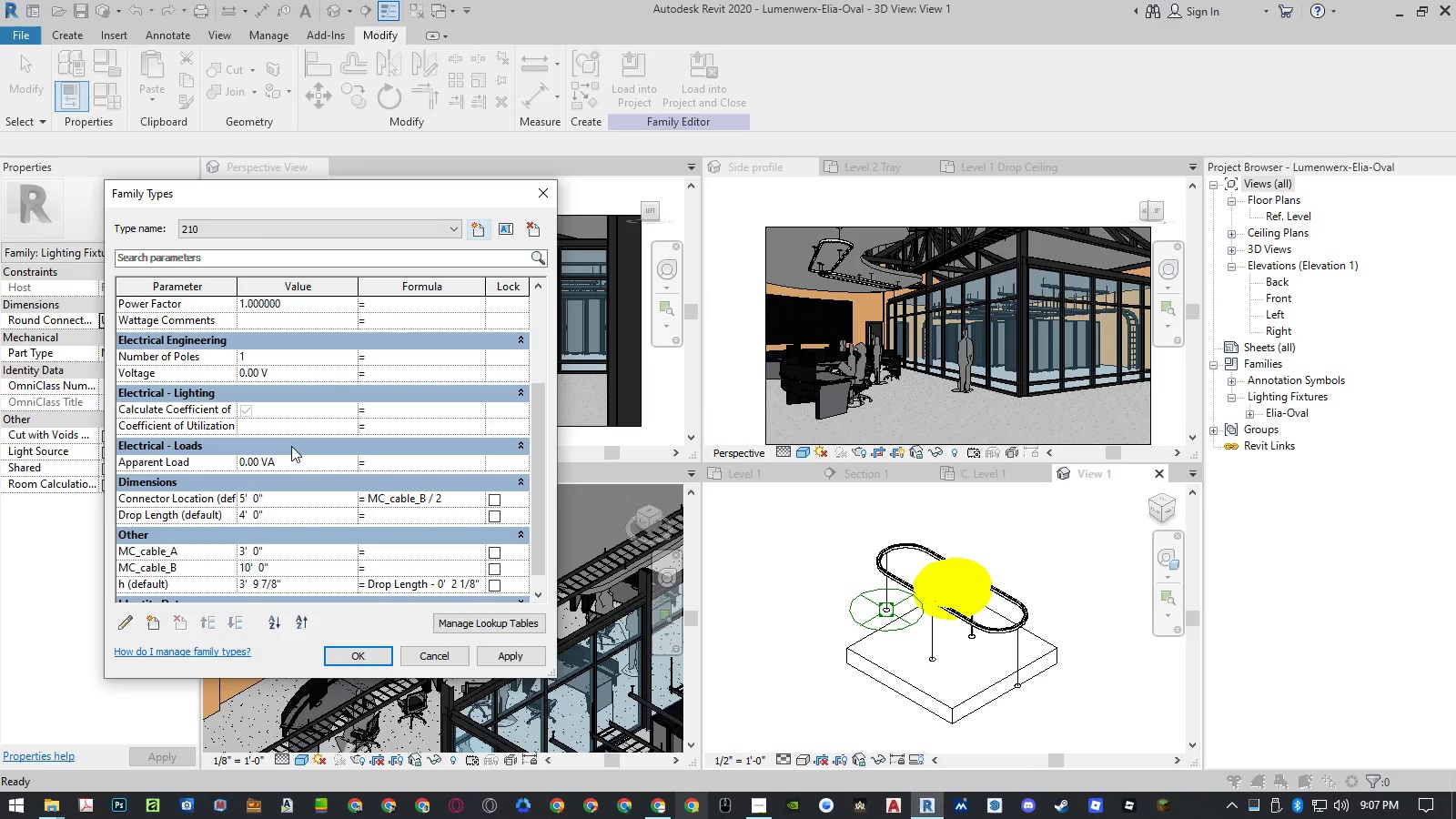 
scroll: coordinate [314, 439], scroll_direction: up, amount: 5.0
 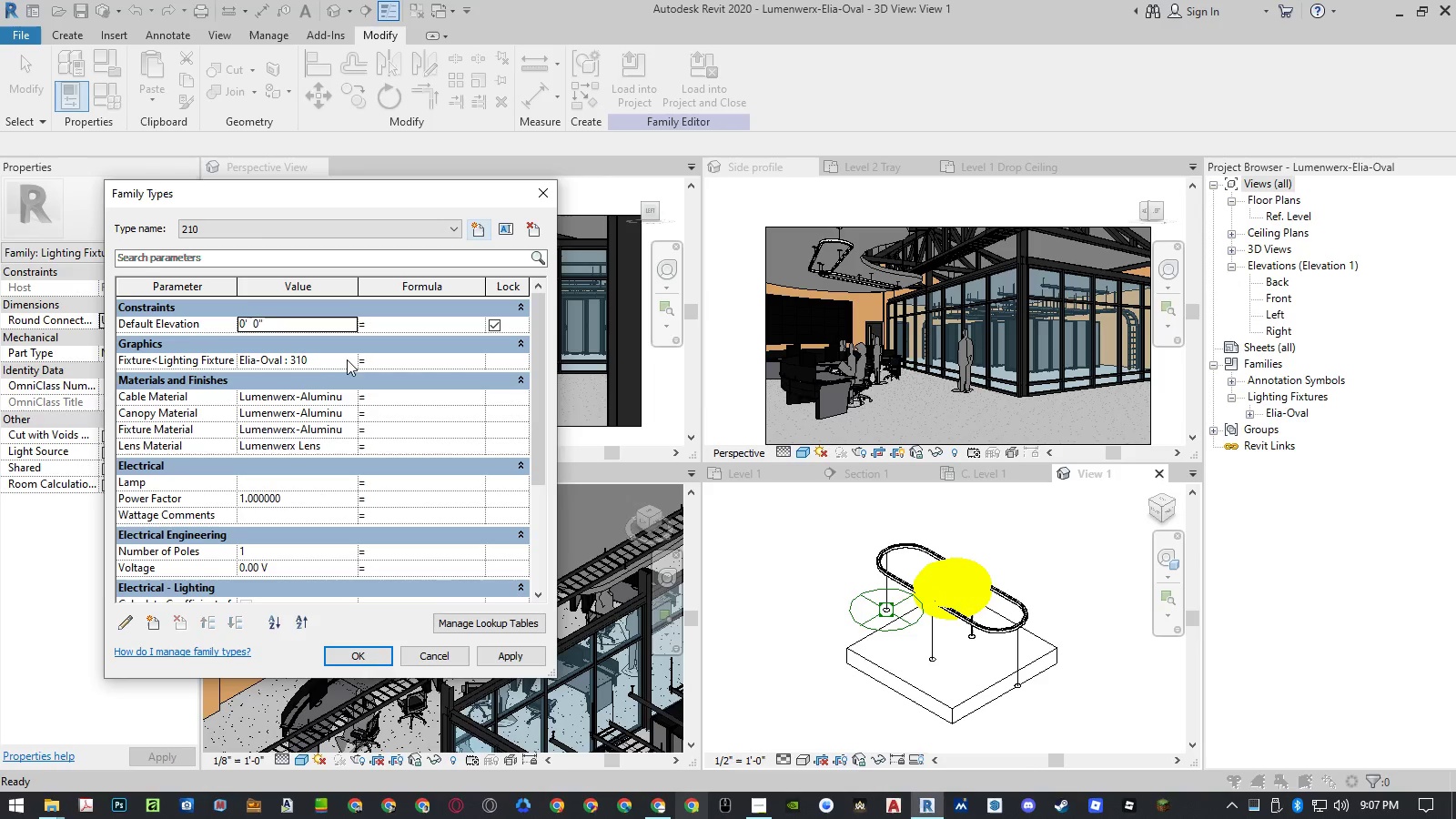 
left_click([350, 359])
 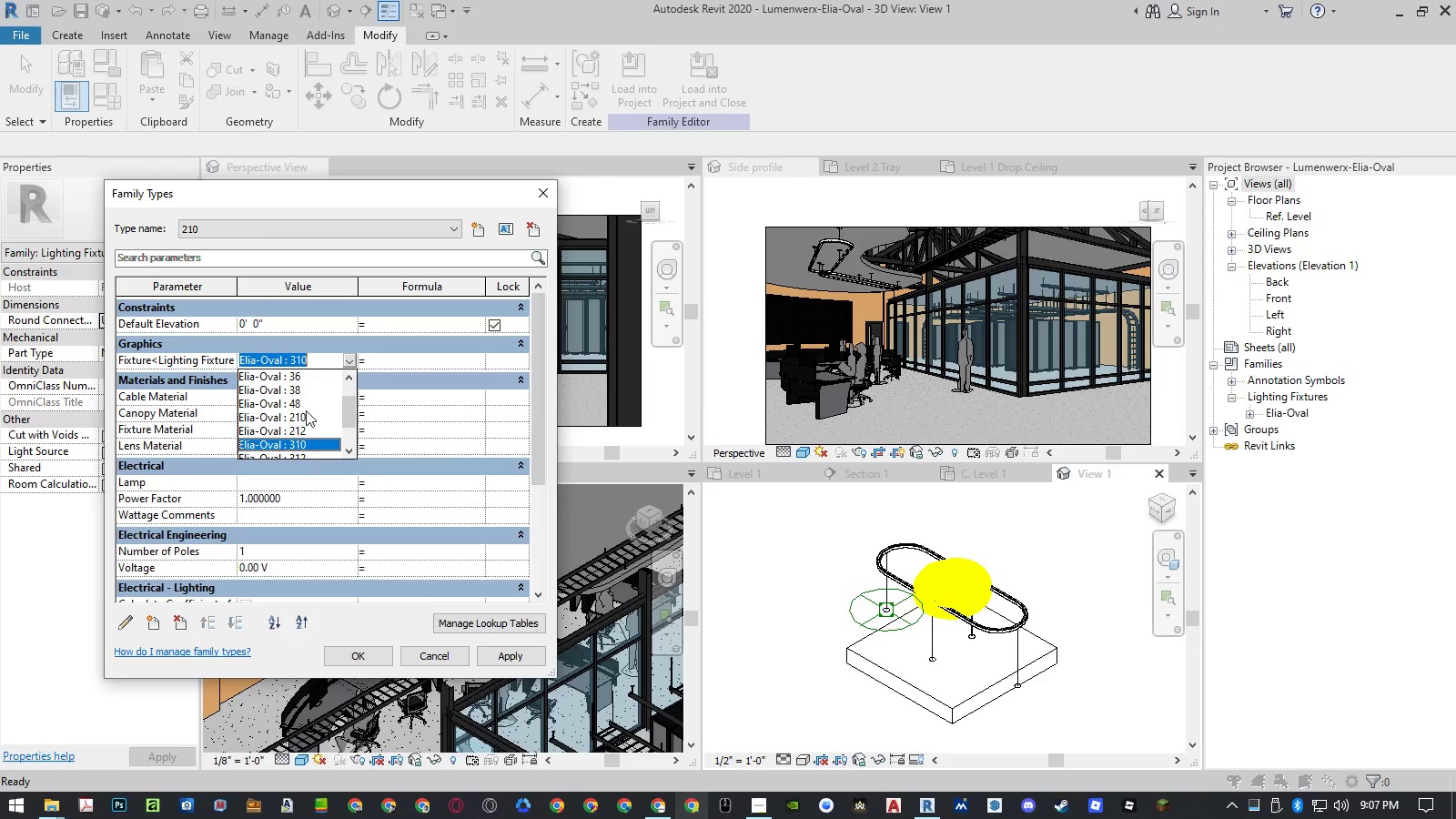 
left_click([305, 416])
 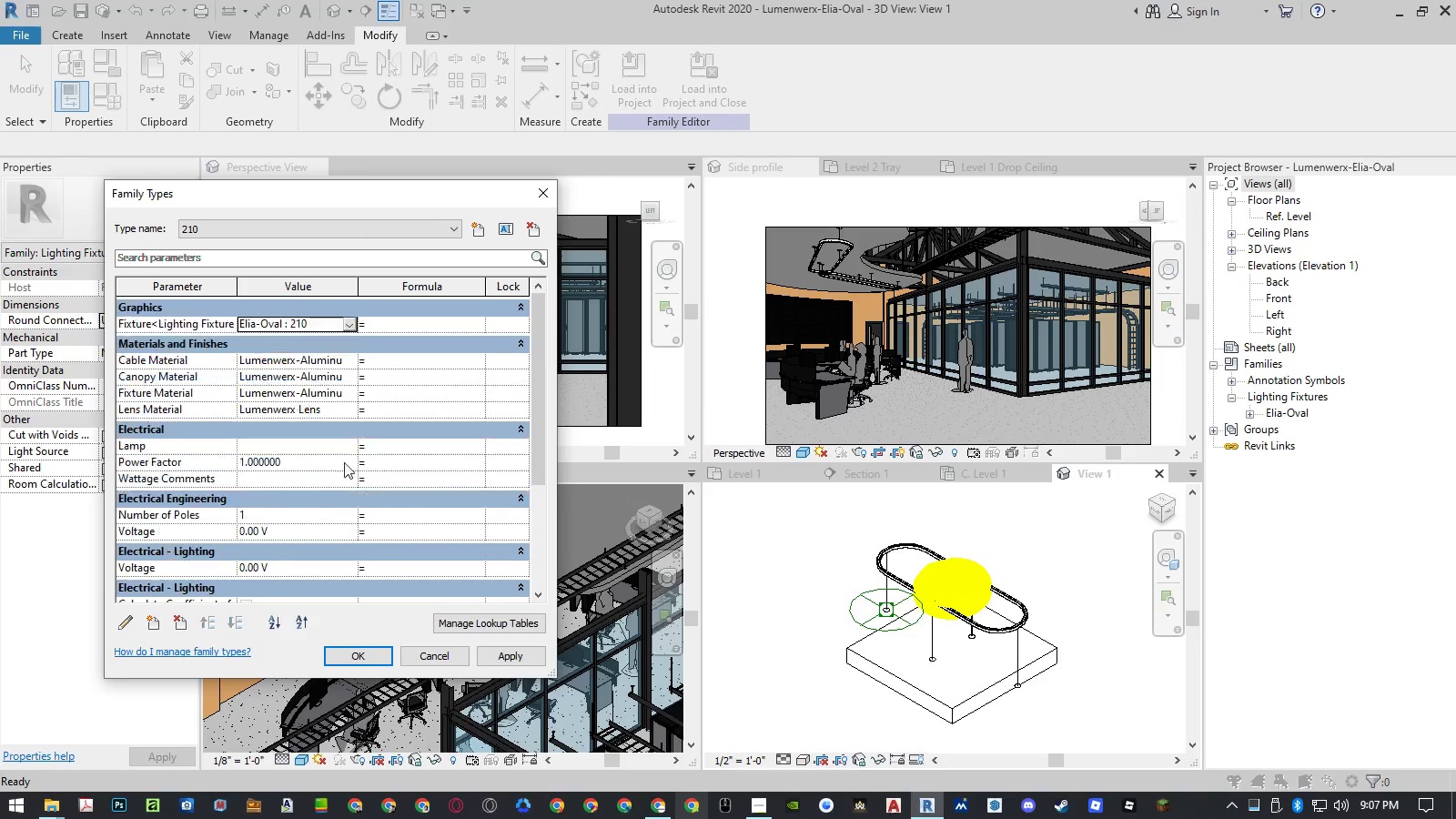 
scroll: coordinate [345, 469], scroll_direction: down, amount: 6.0
 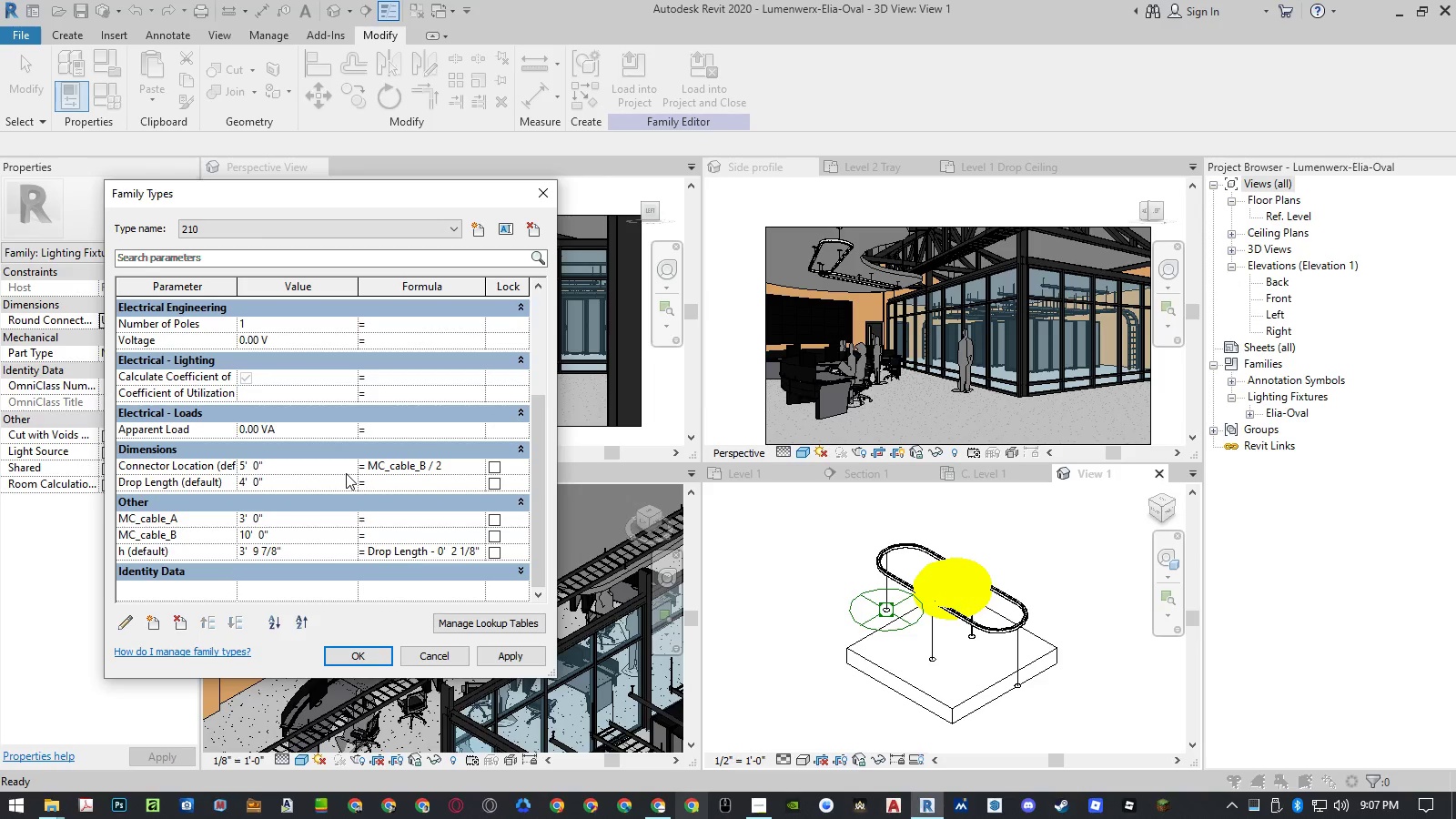 
left_click([287, 517])
 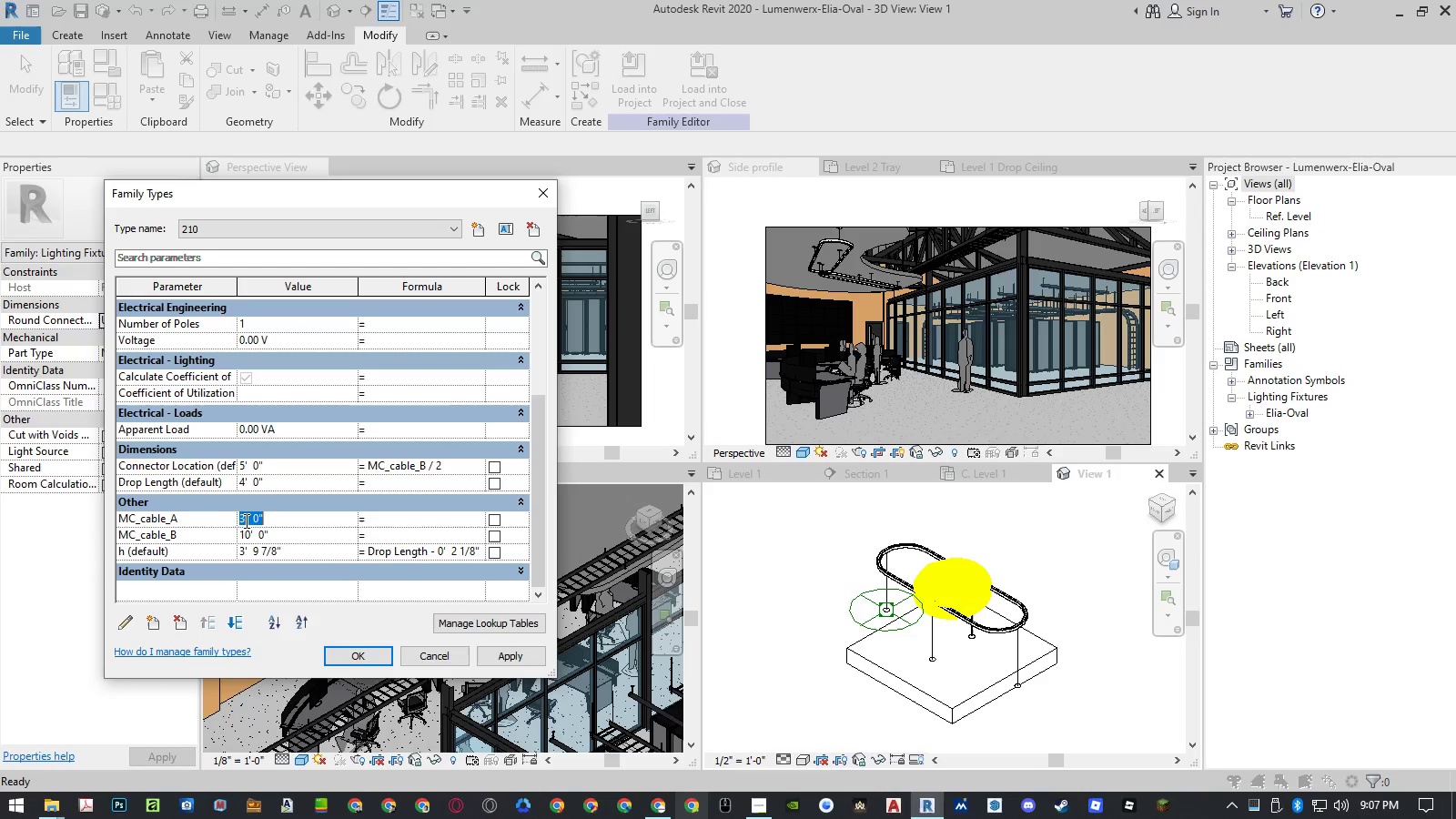 
scroll: coordinate [346, 473], scroll_direction: down, amount: 1.0
 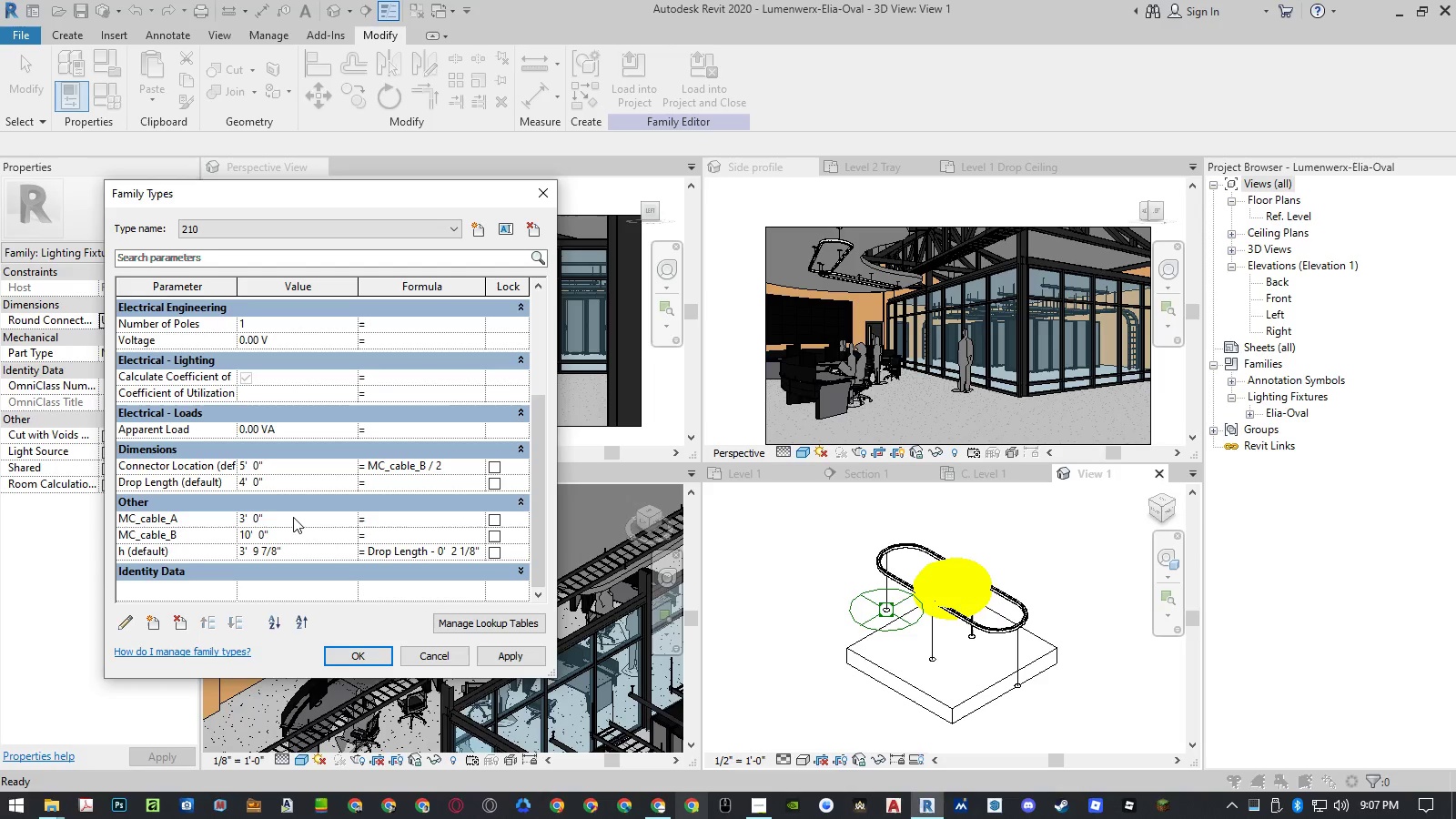 
left_click([245, 521])
 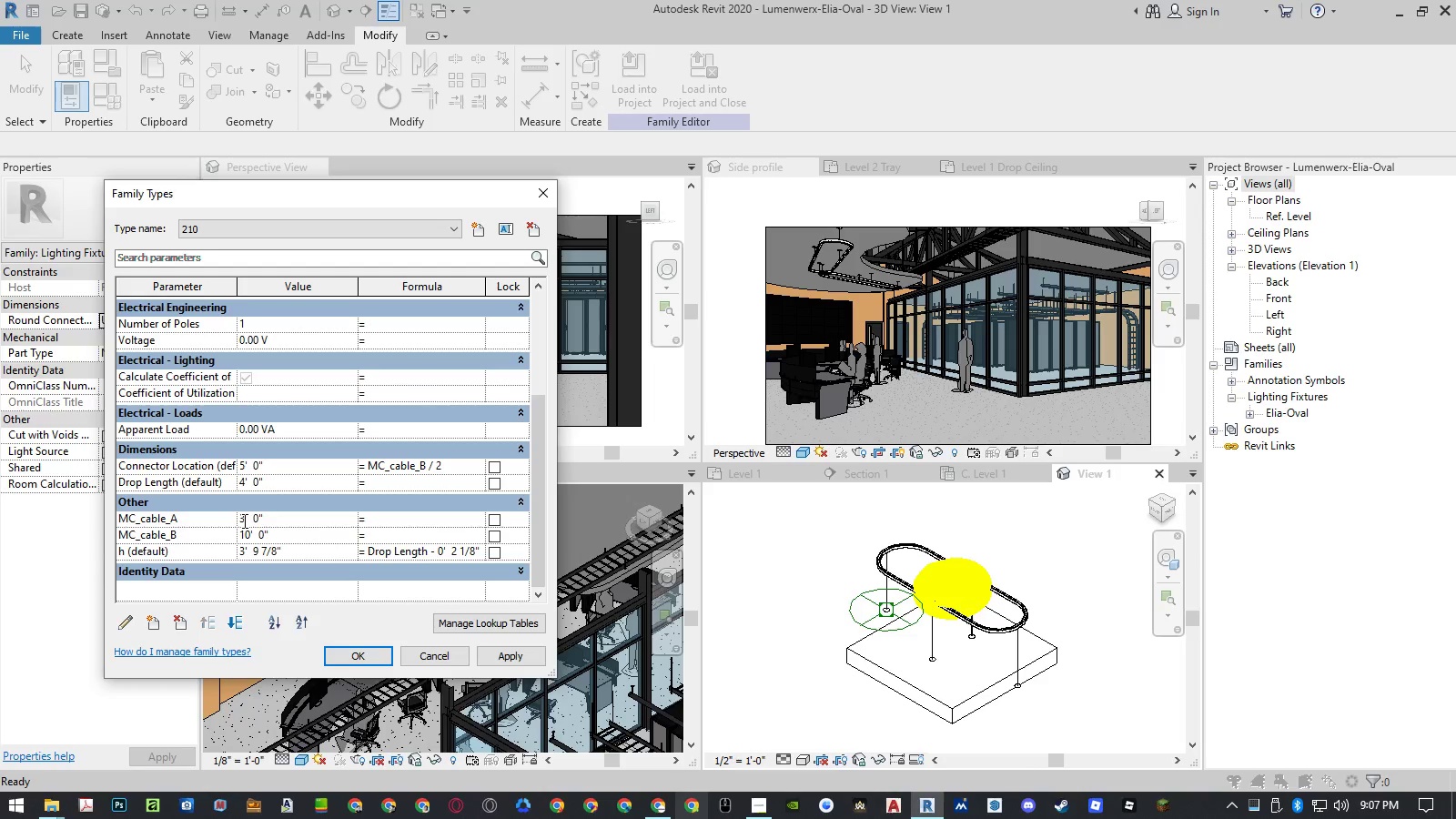 
left_click_drag(start_coordinate=[243, 521], to_coordinate=[238, 521])
 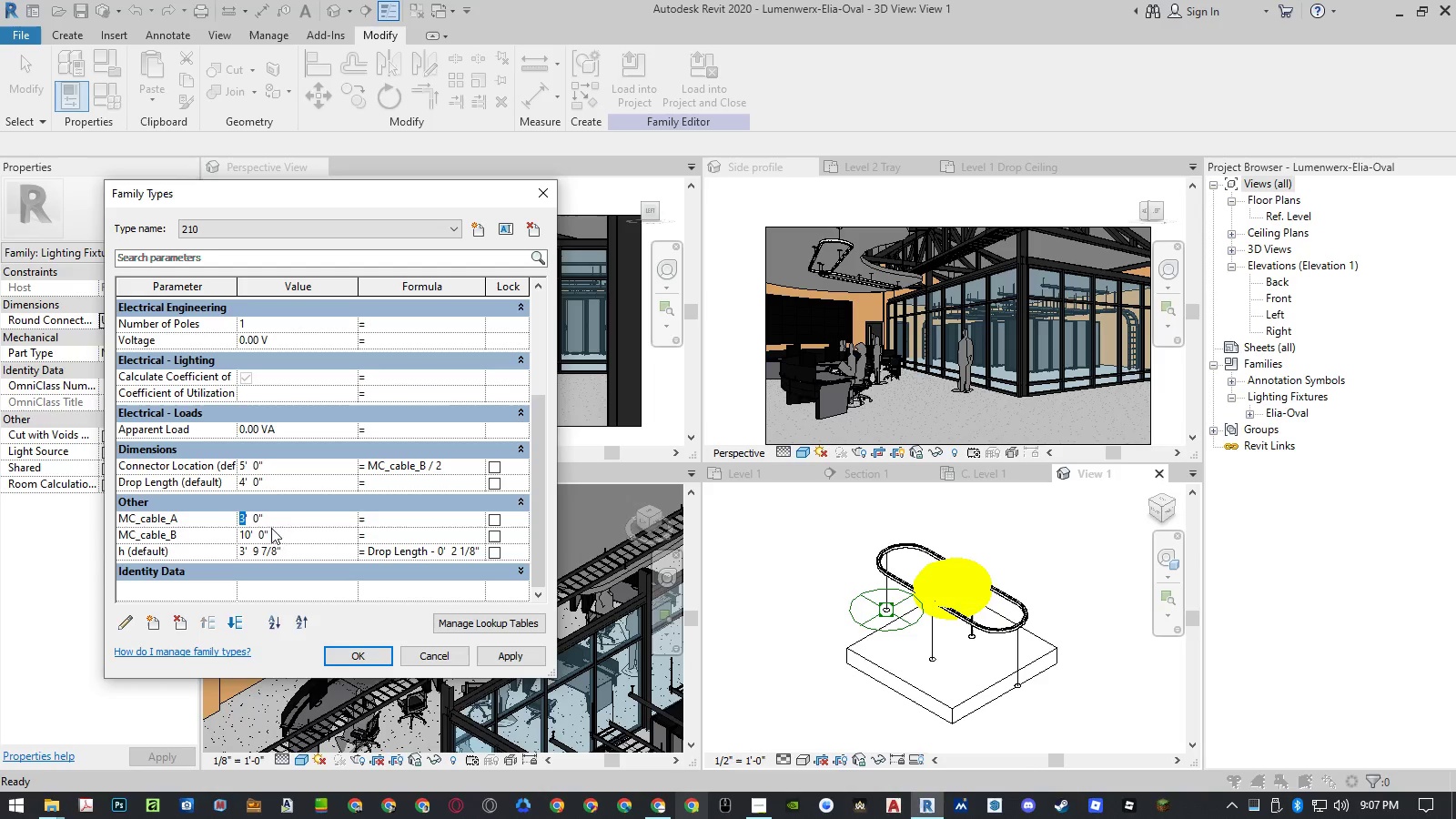 
key(Numpad2)
 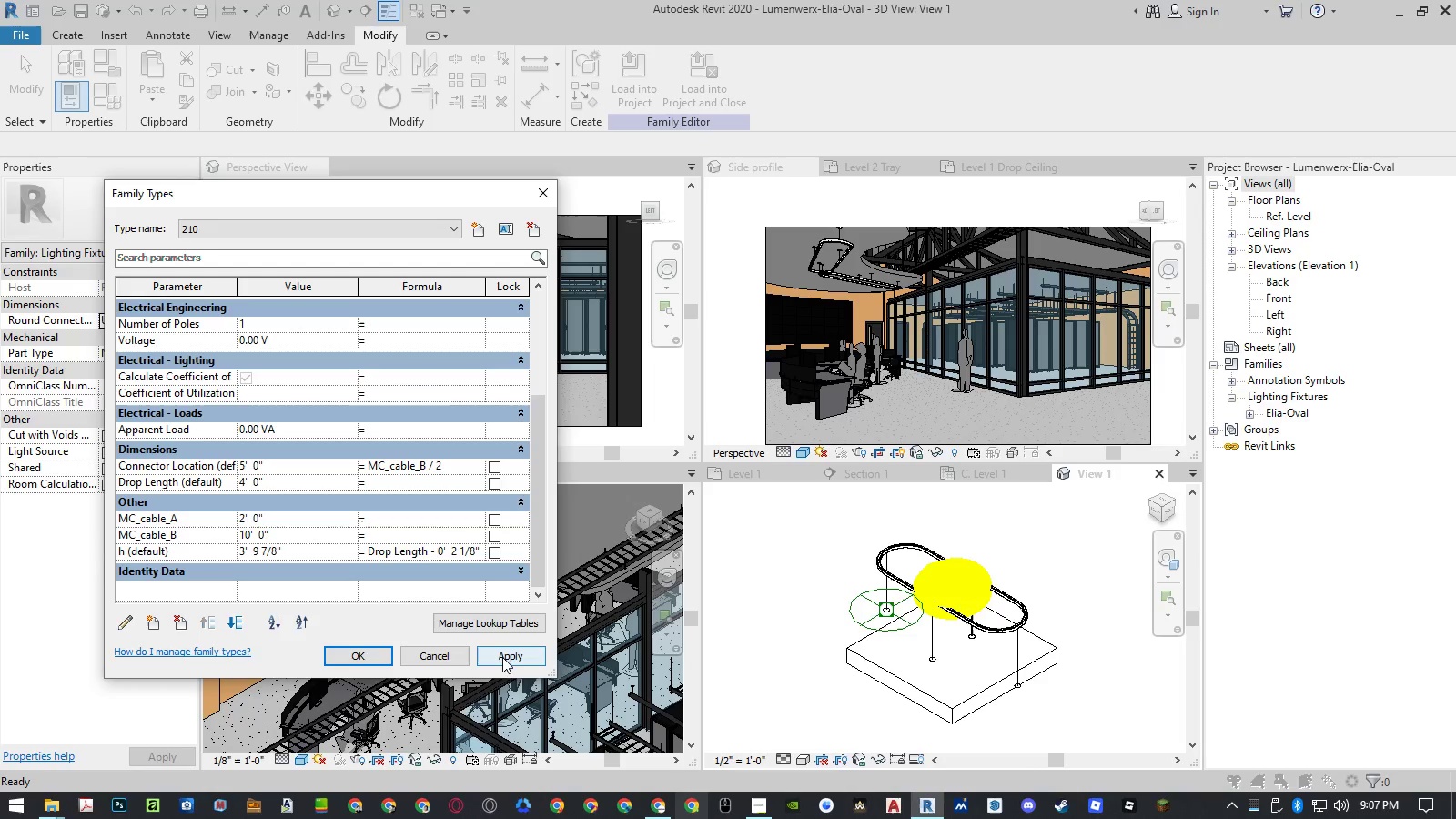 
left_click([502, 657])
 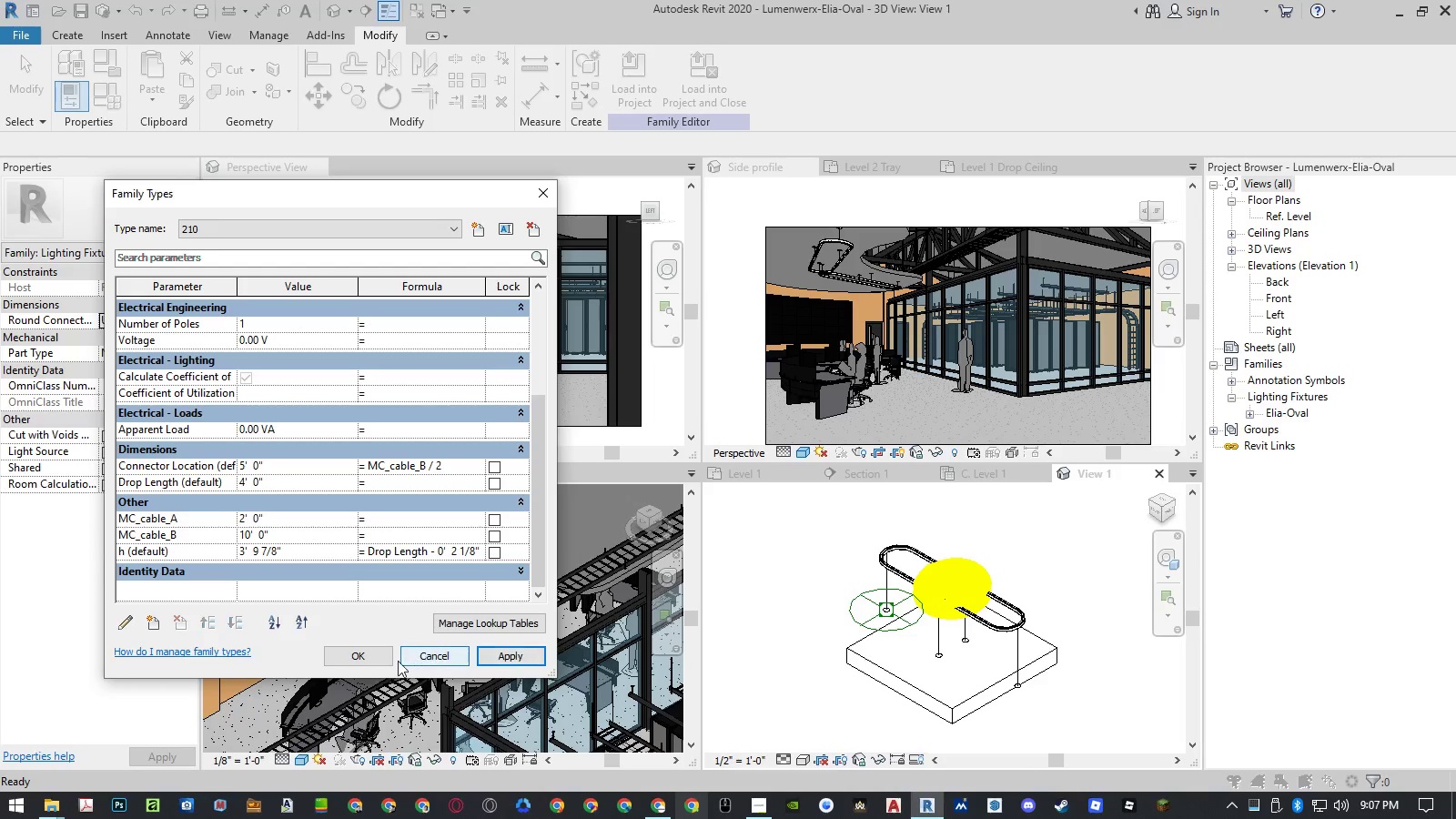 
left_click([376, 659])
 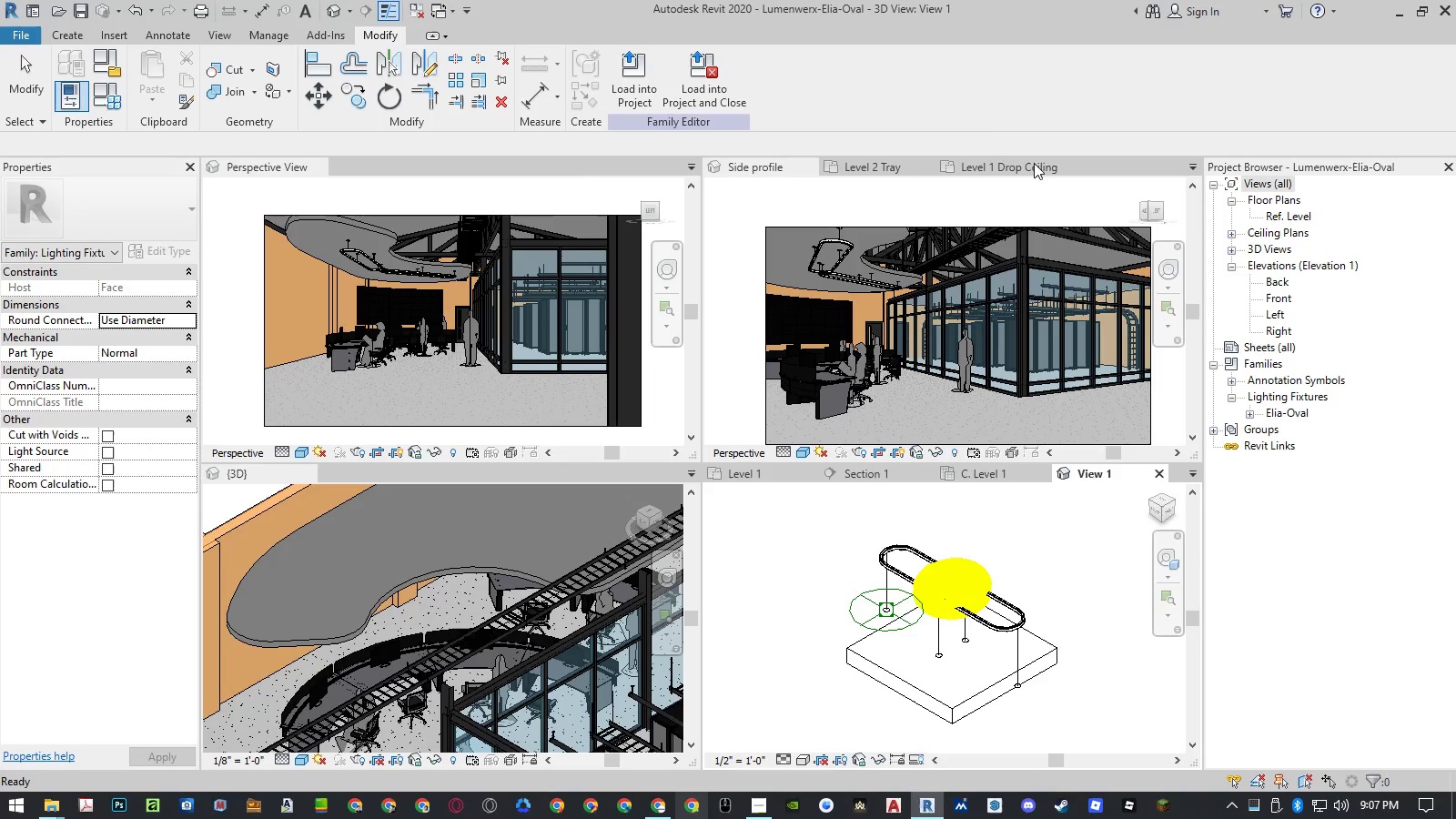 
left_click([702, 77])
 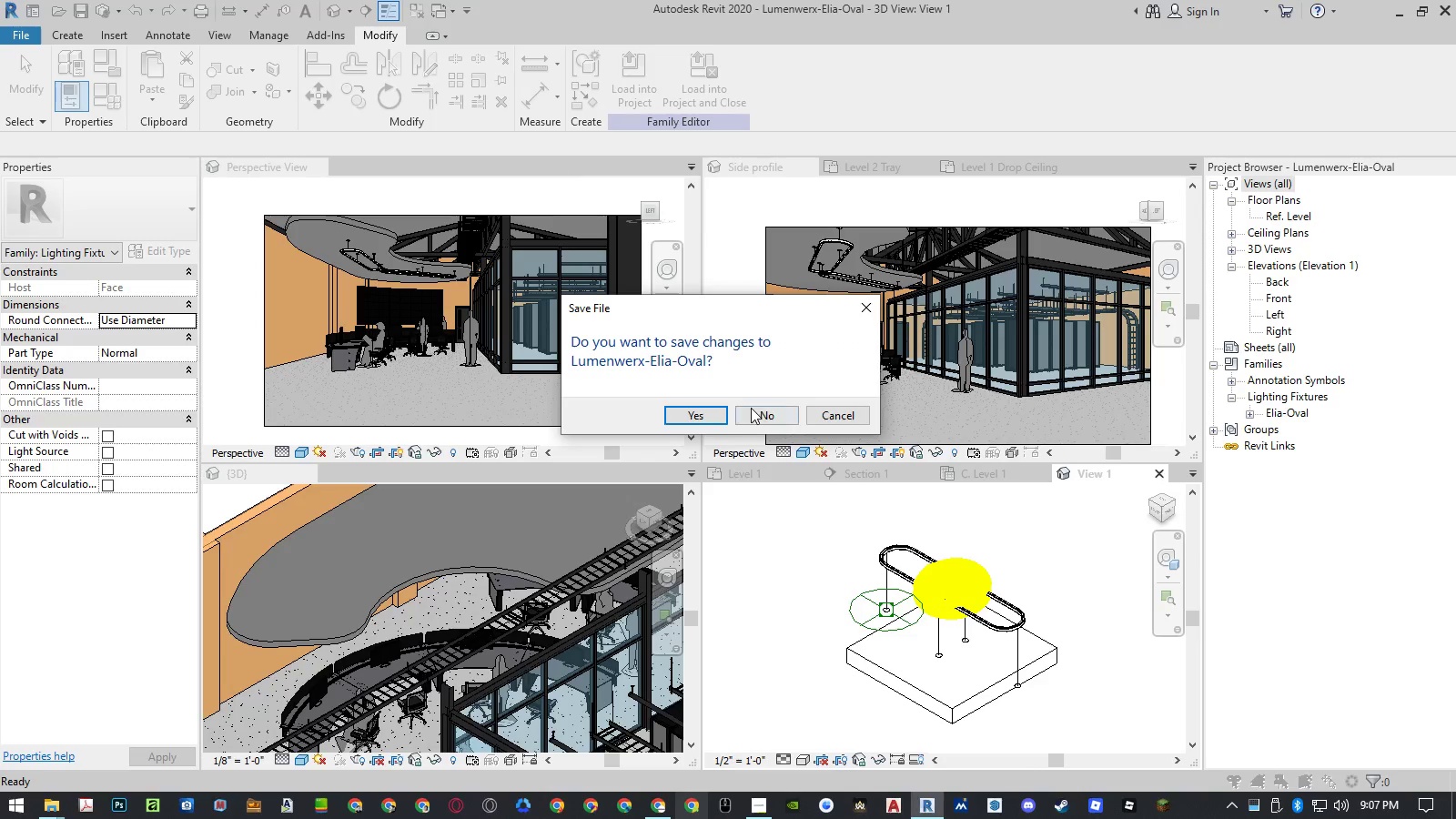 
left_click([751, 409])
 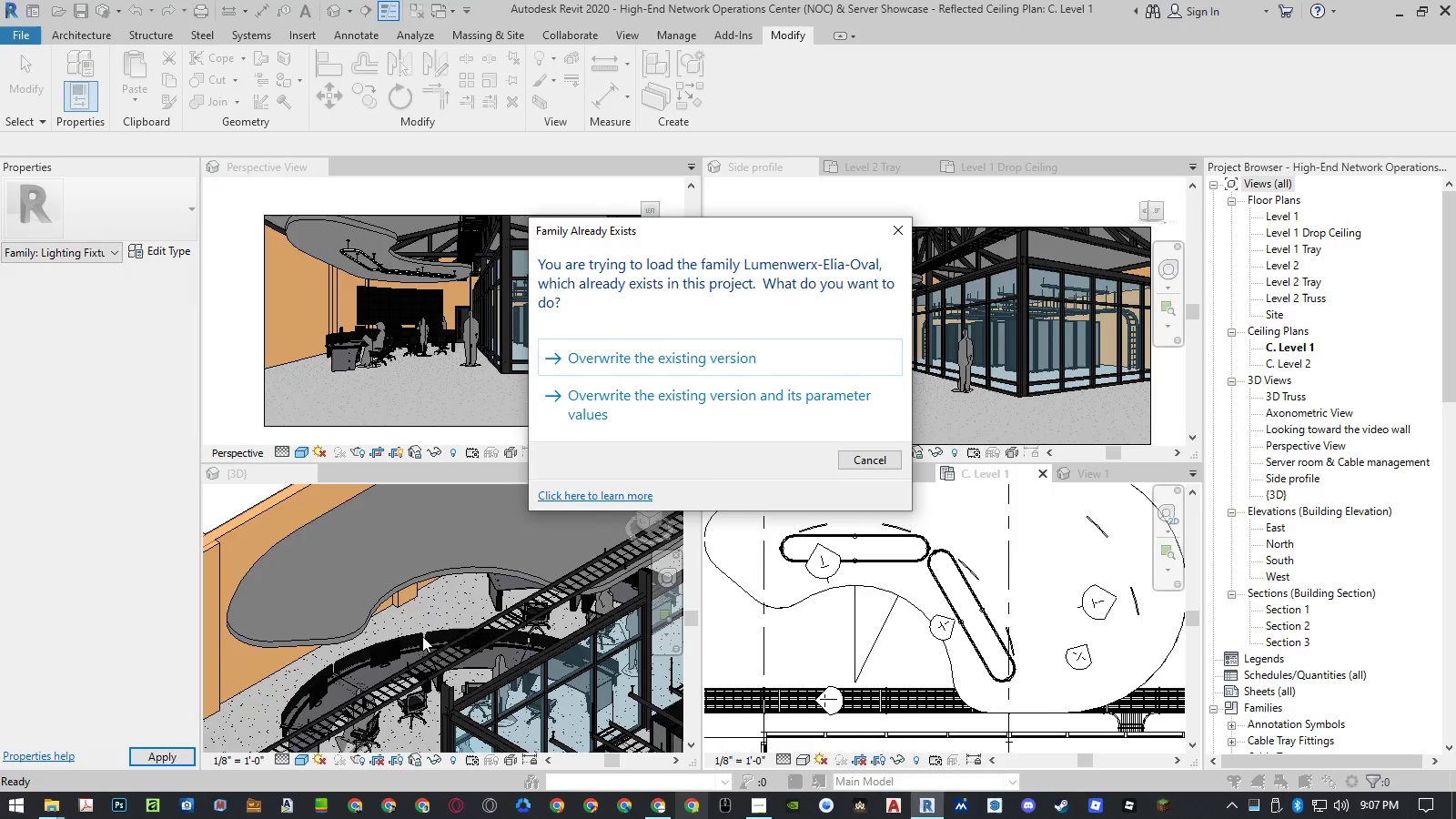 
left_click([688, 401])
 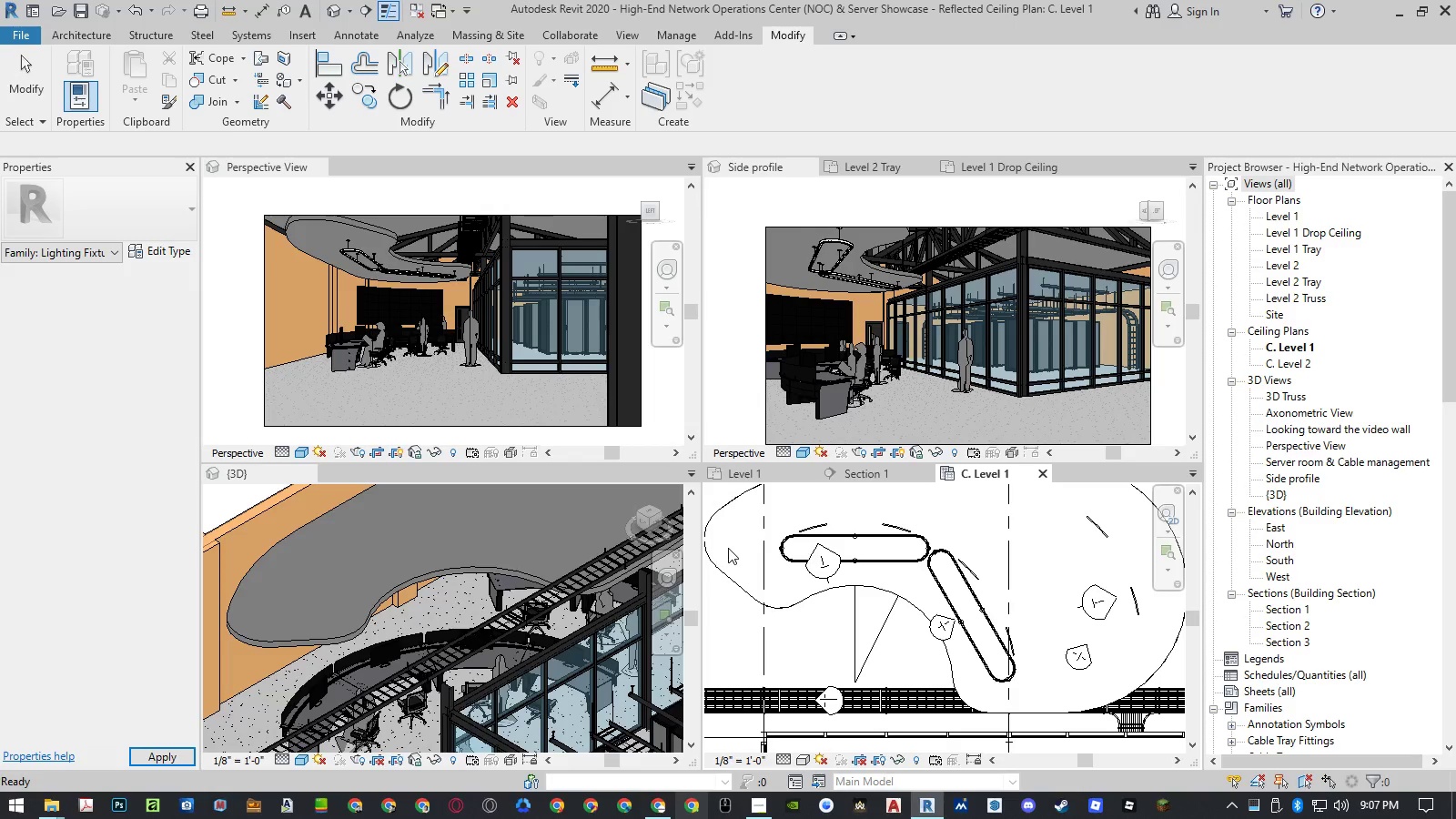 
left_click([873, 556])
 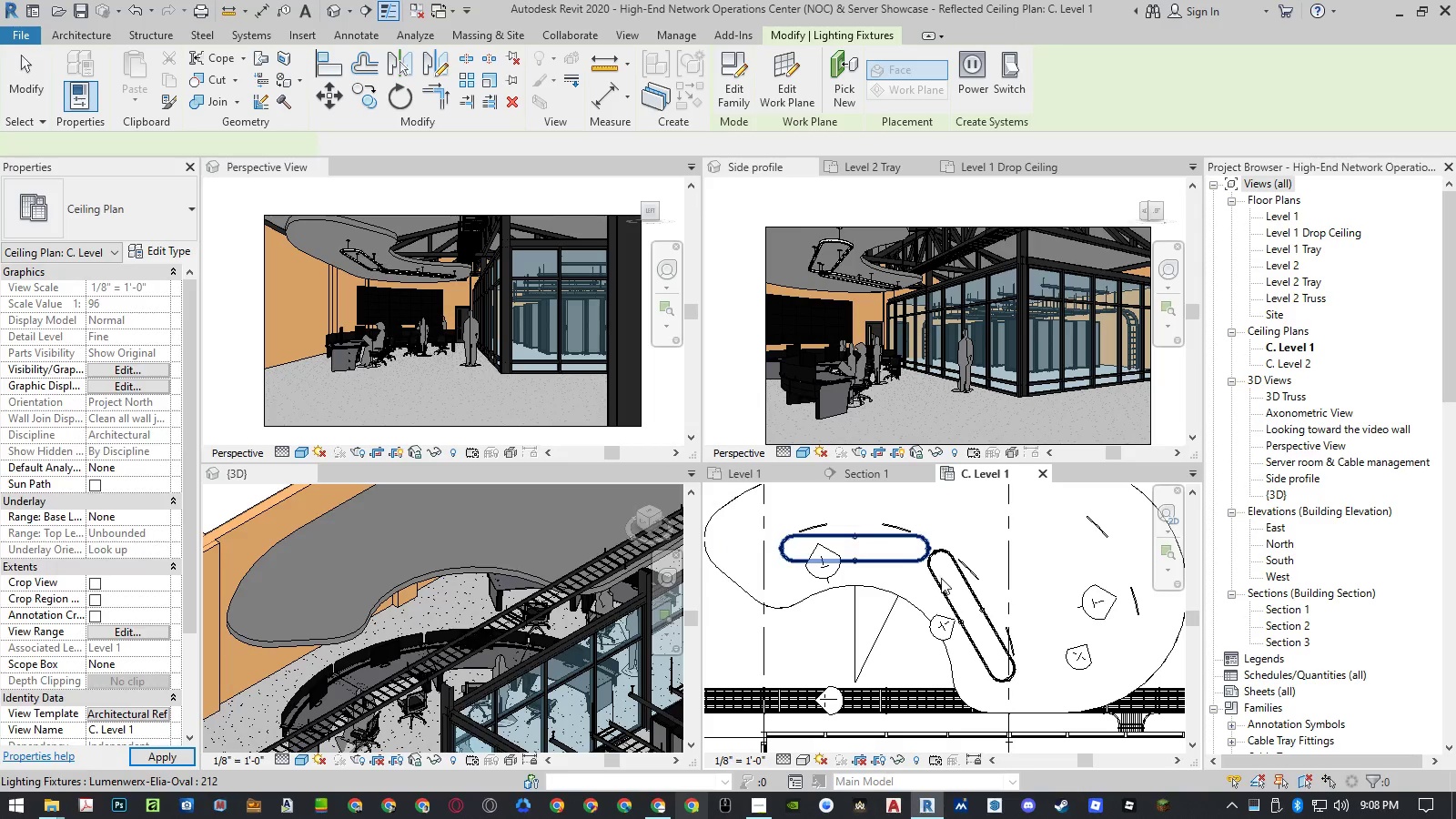 
hold_key(key=ControlLeft, duration=0.83)
left_click([938, 580])
 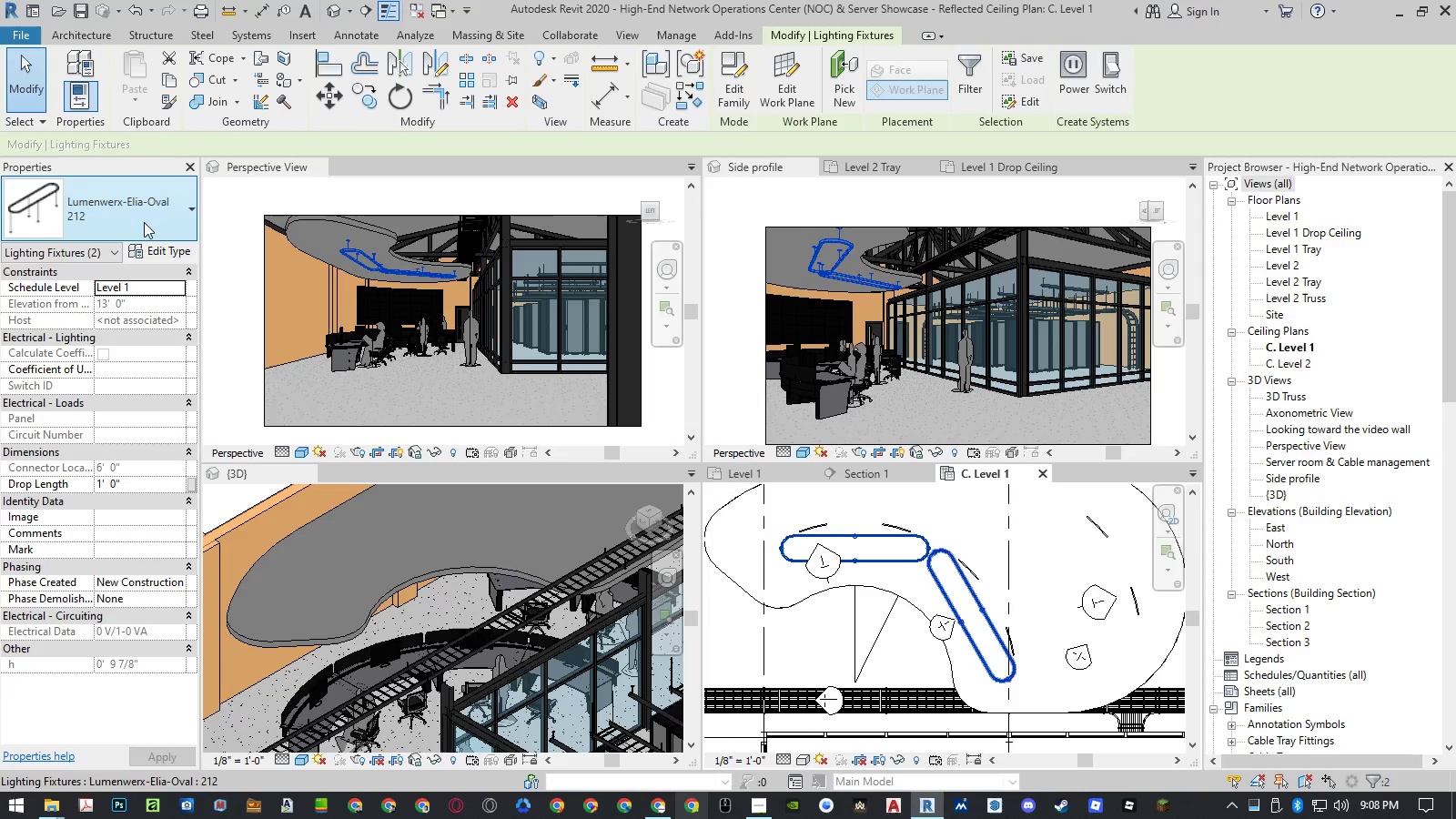 
left_click([144, 222])
 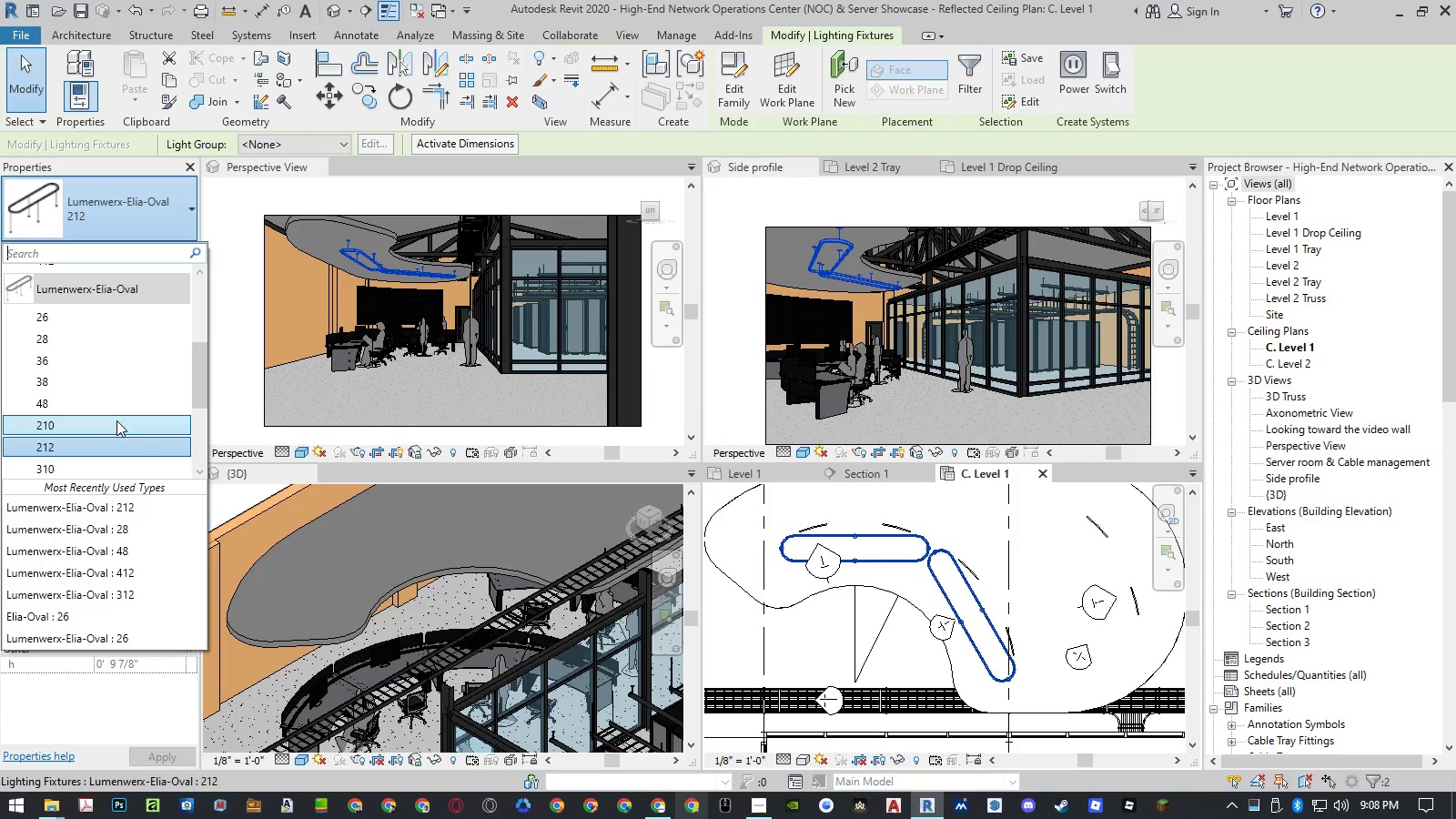 
left_click([116, 420])
 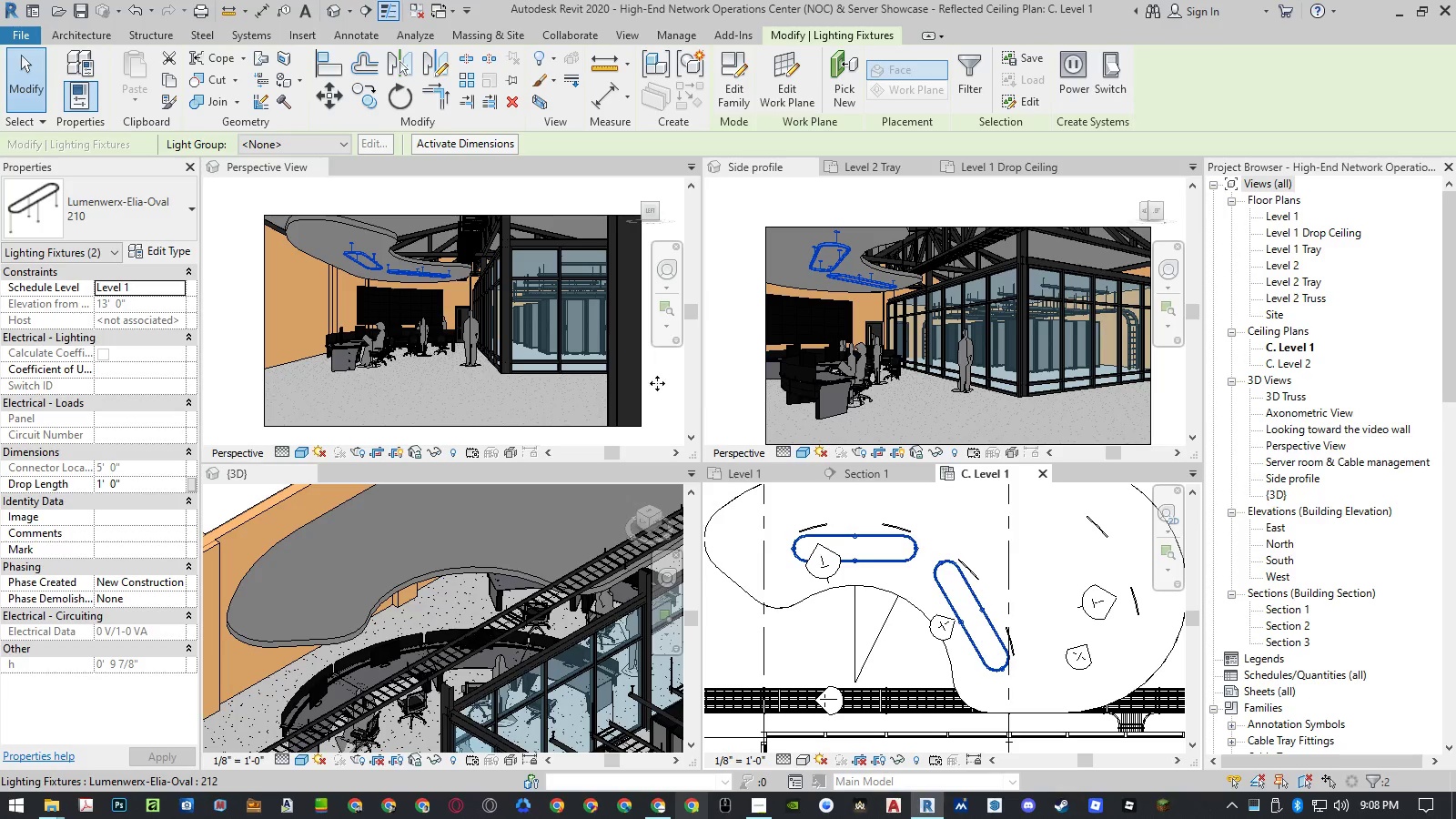 
left_click([723, 605])
 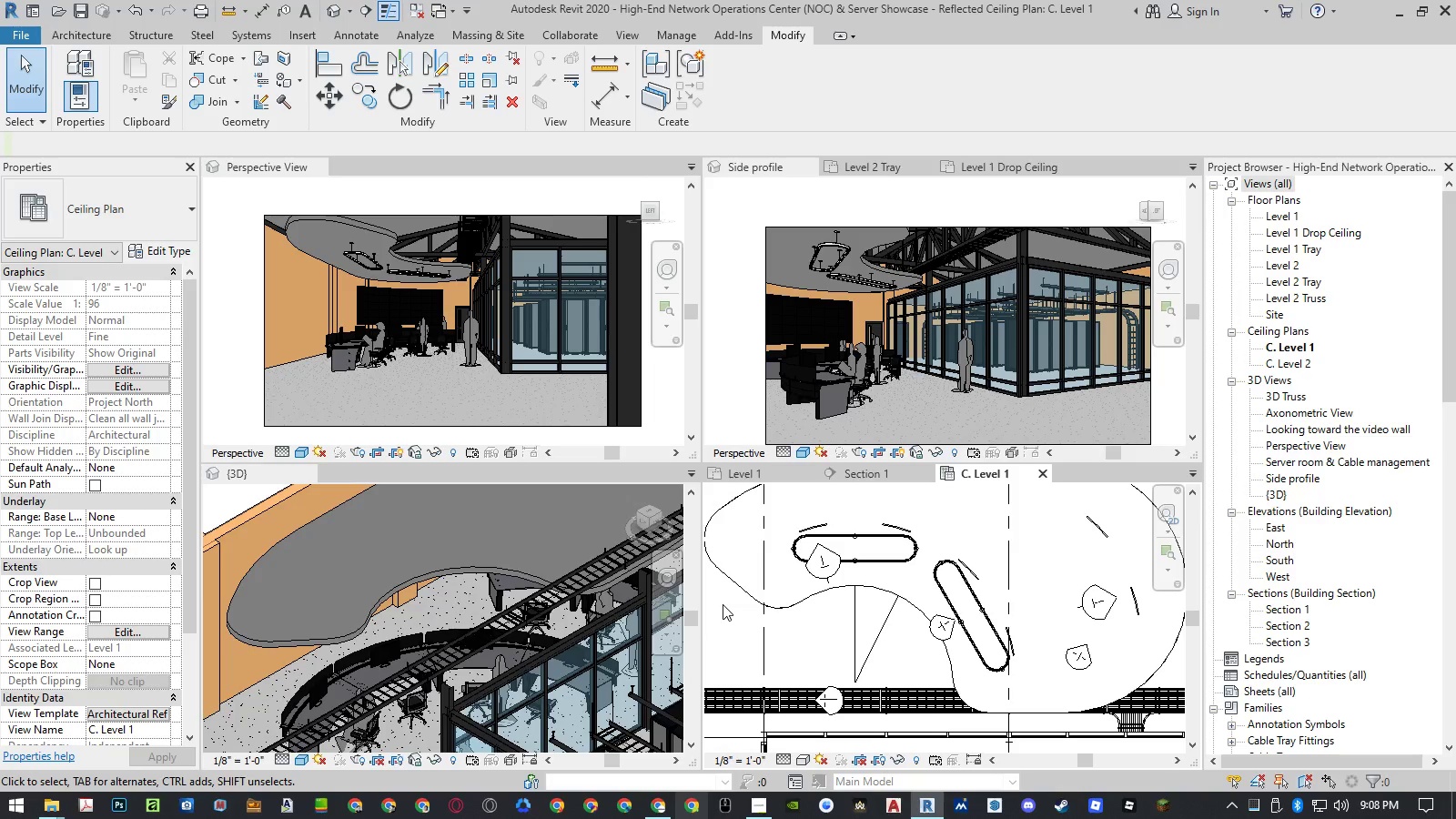 
wait(26.48)
 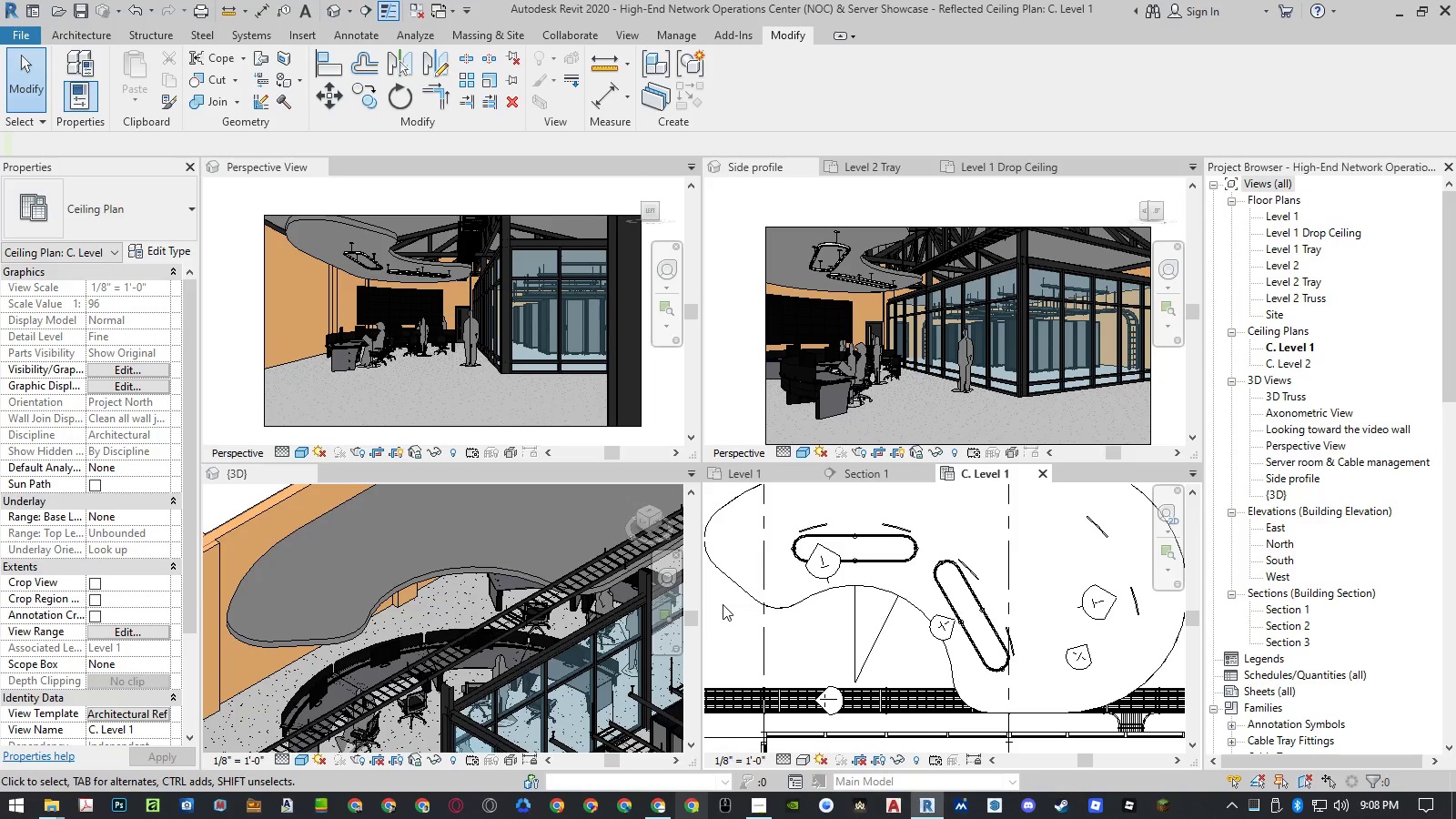 
left_click([991, 625])
 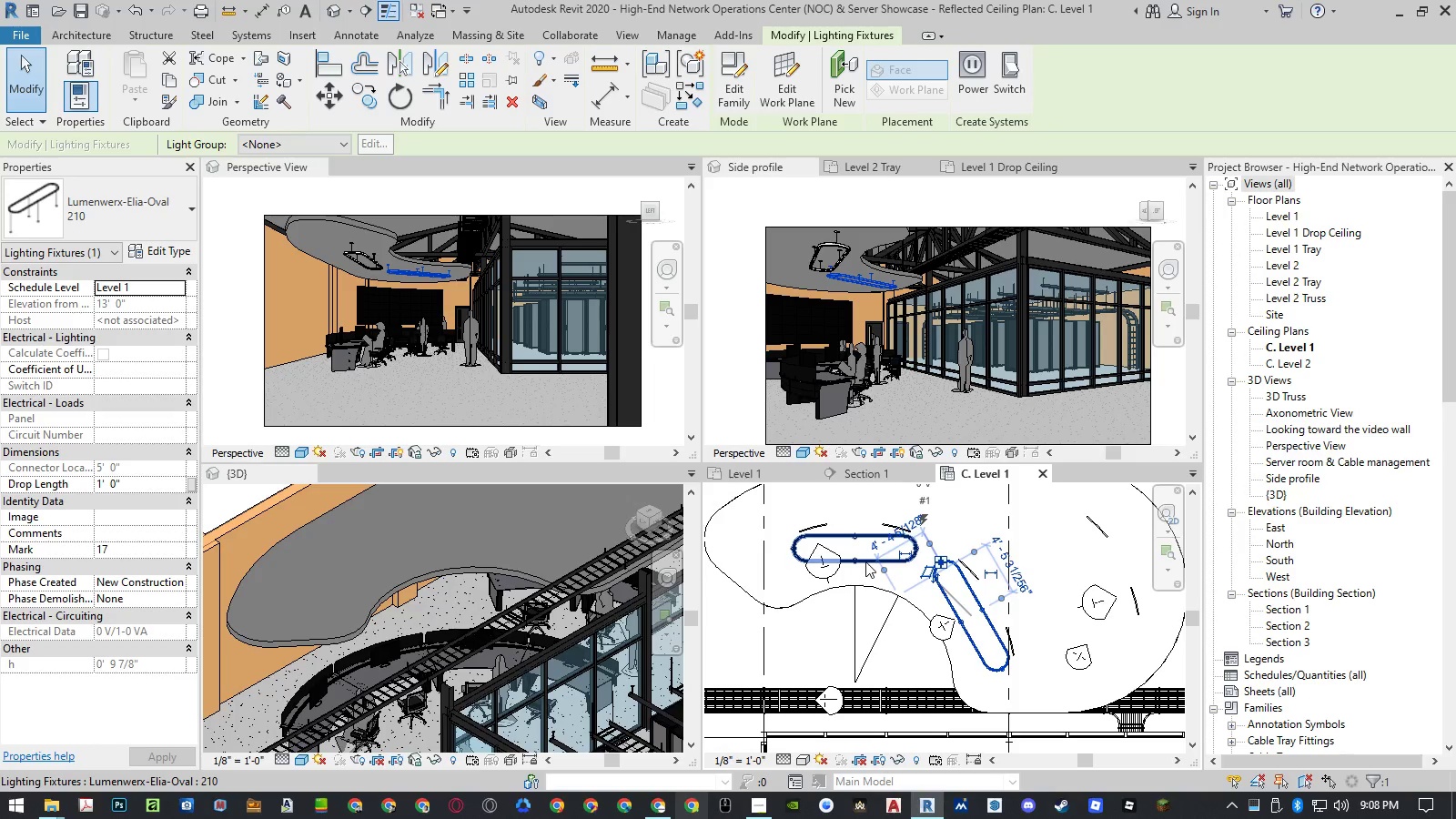 
left_click([865, 561])
 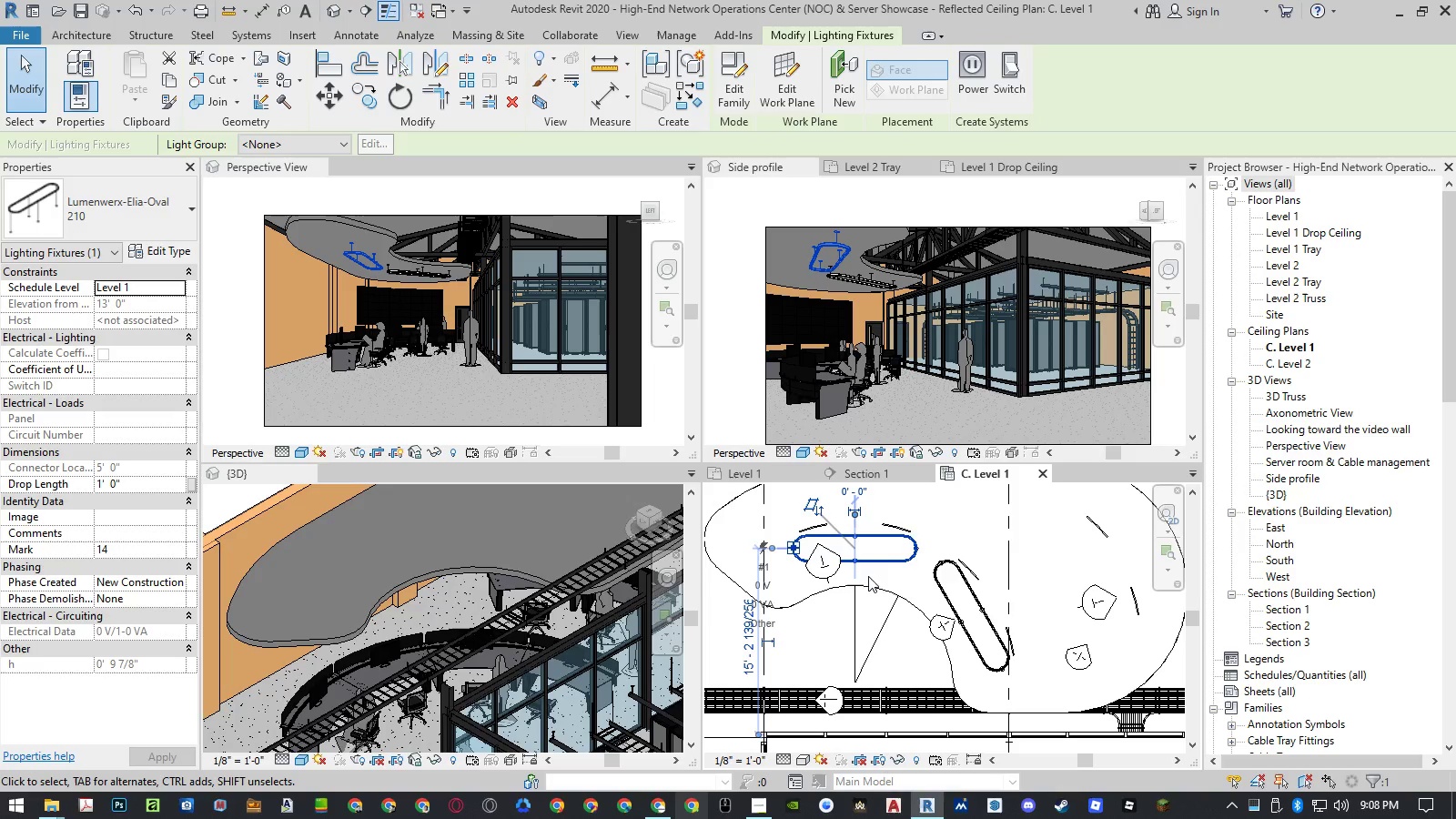 
left_click([995, 171])
 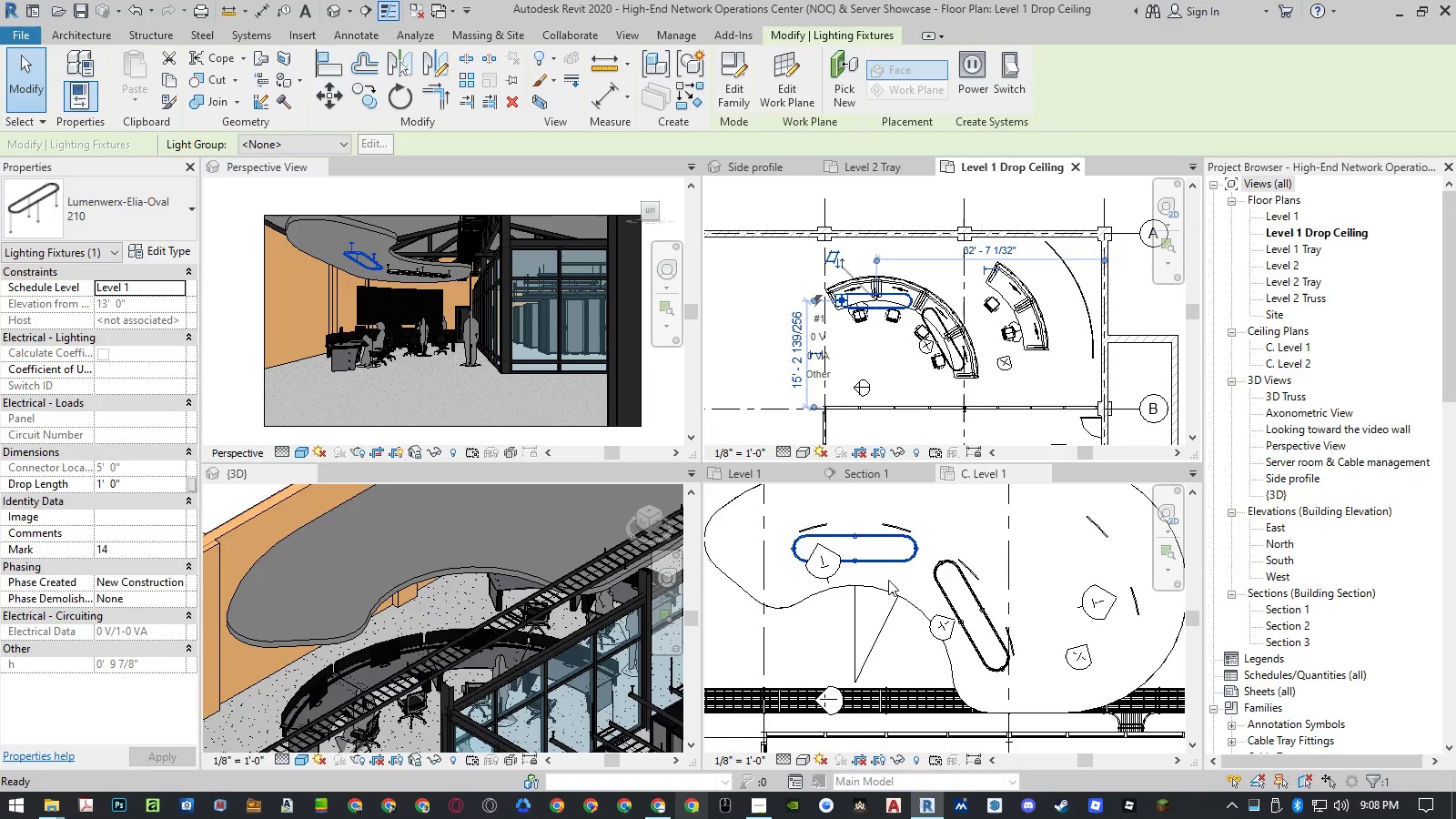 
scroll: coordinate [837, 566], scroll_direction: down, amount: 2.0
 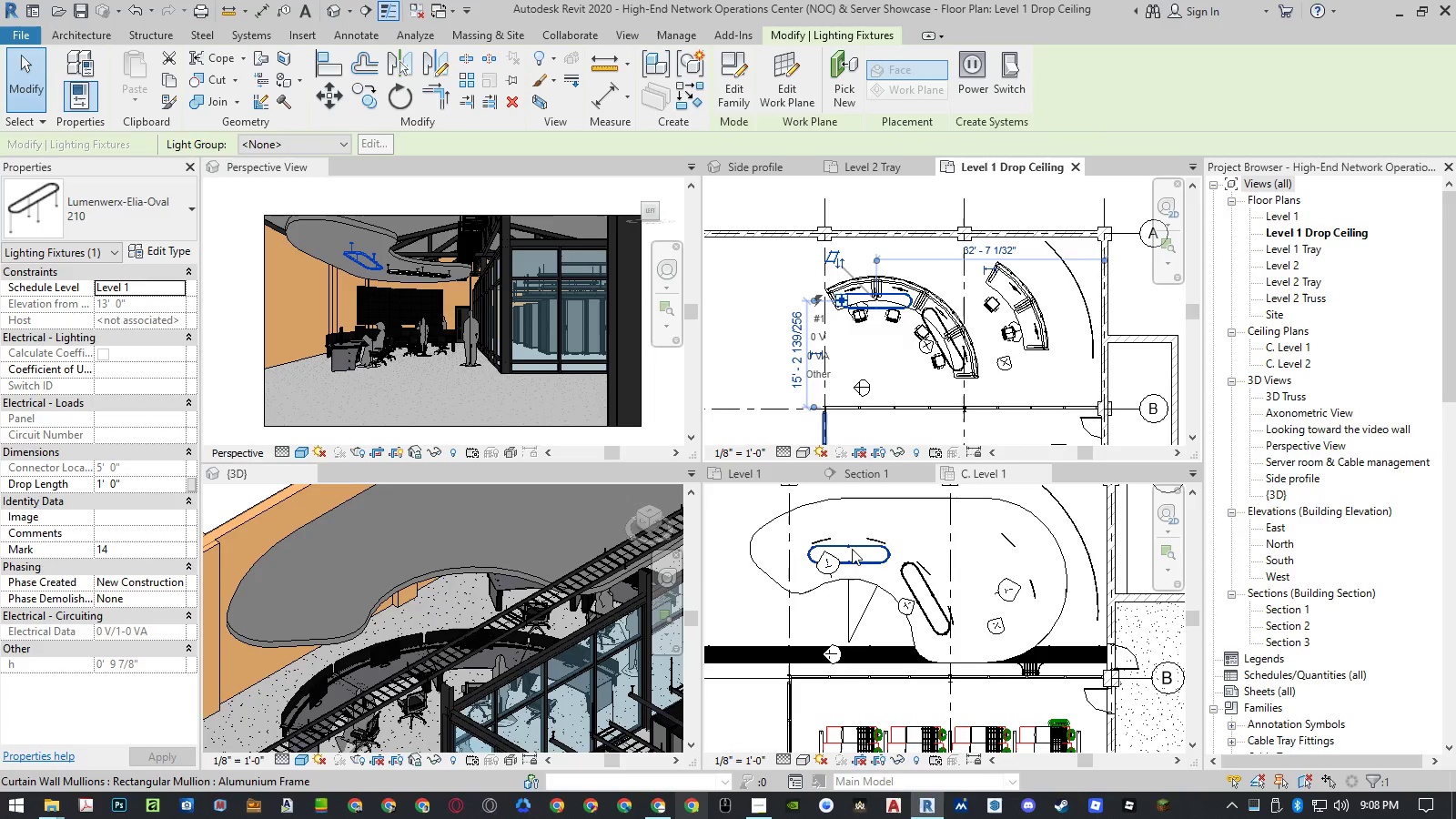 
hold_key(key=ControlLeft, duration=0.89)
 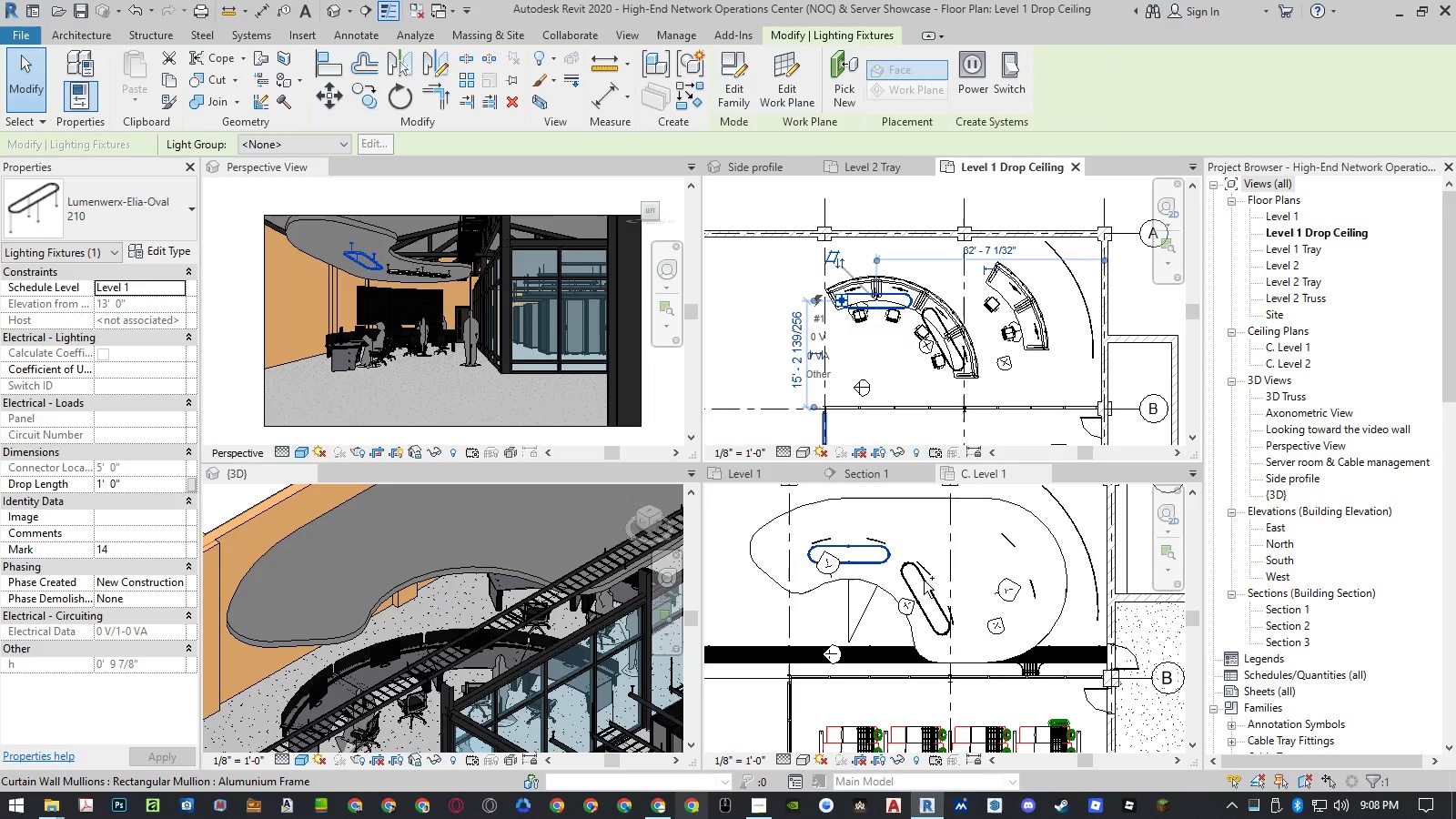 
hold_key(key=ControlLeft, duration=1.5)
left_click([924, 582])
 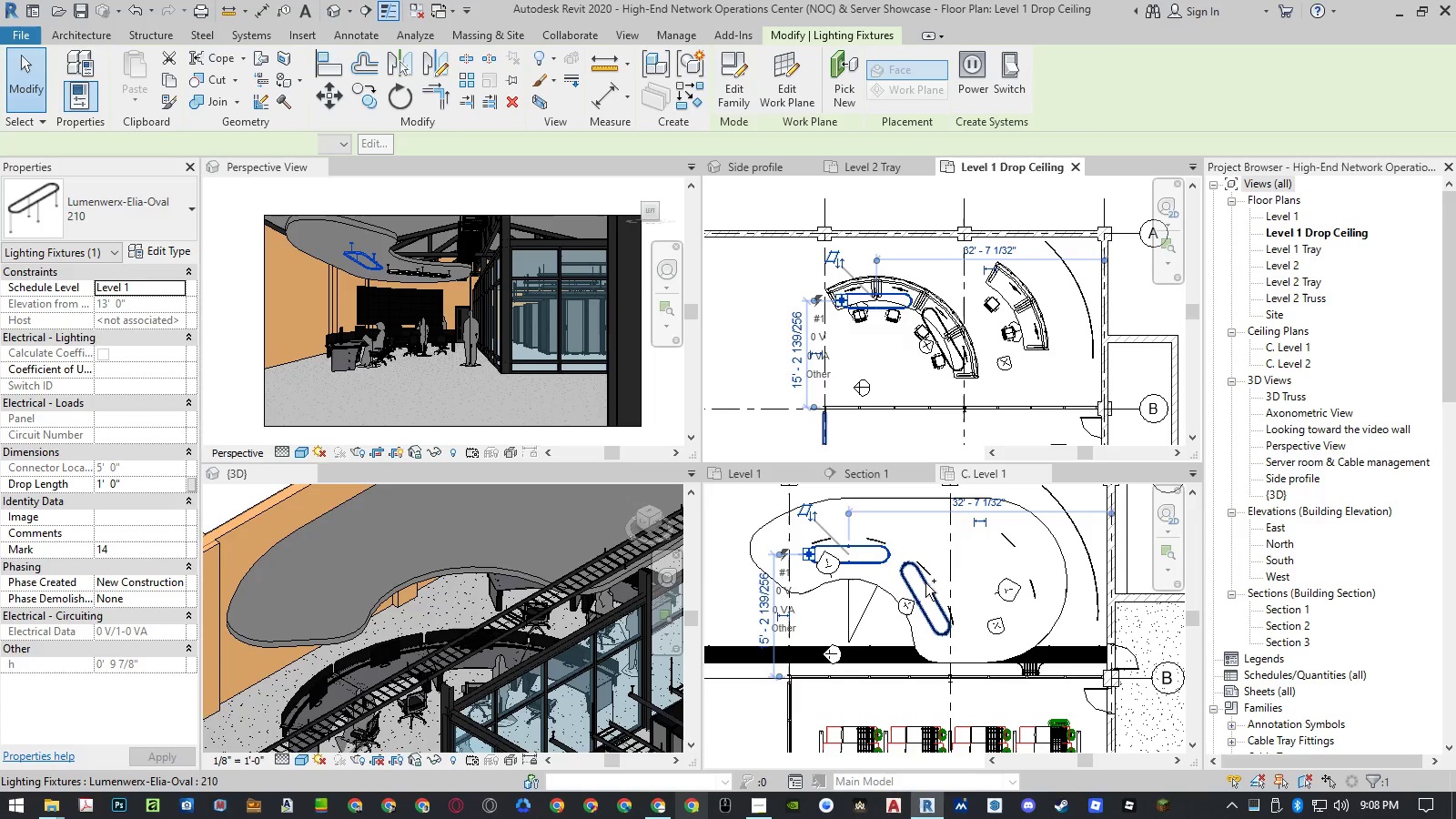 
left_click([925, 583])
 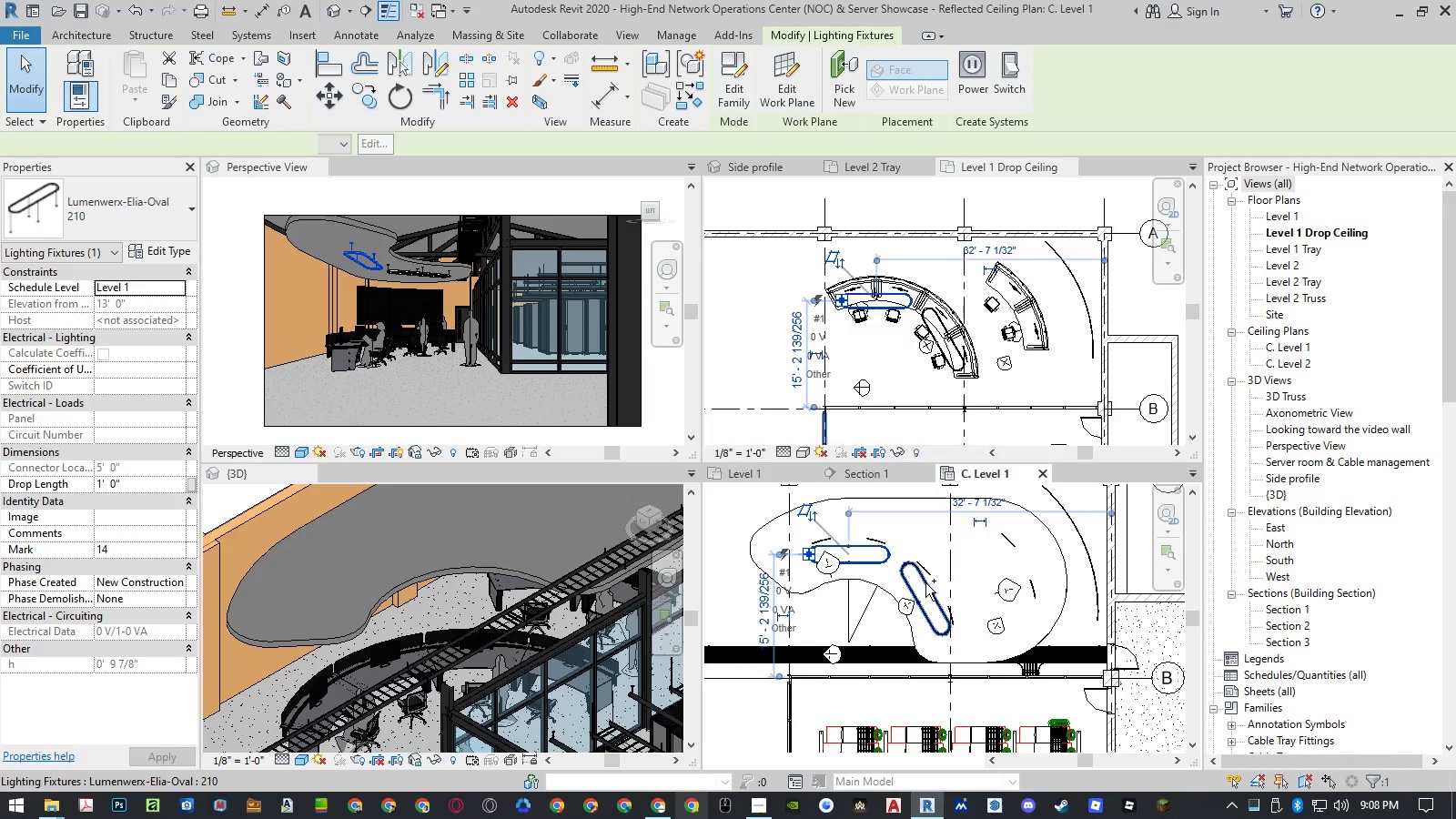 
key(Control+ControlLeft)
 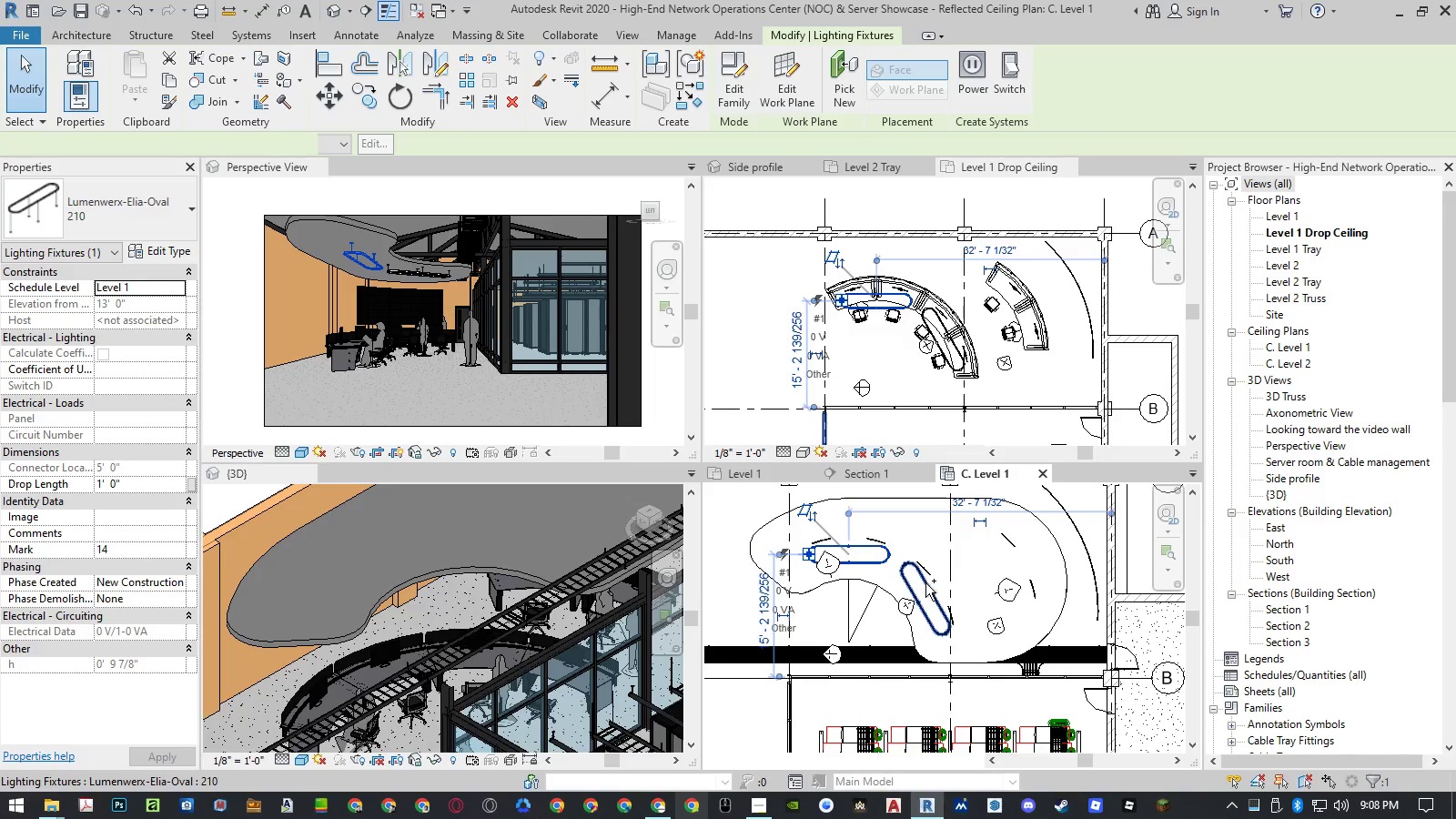 
key(Control+ControlLeft)
 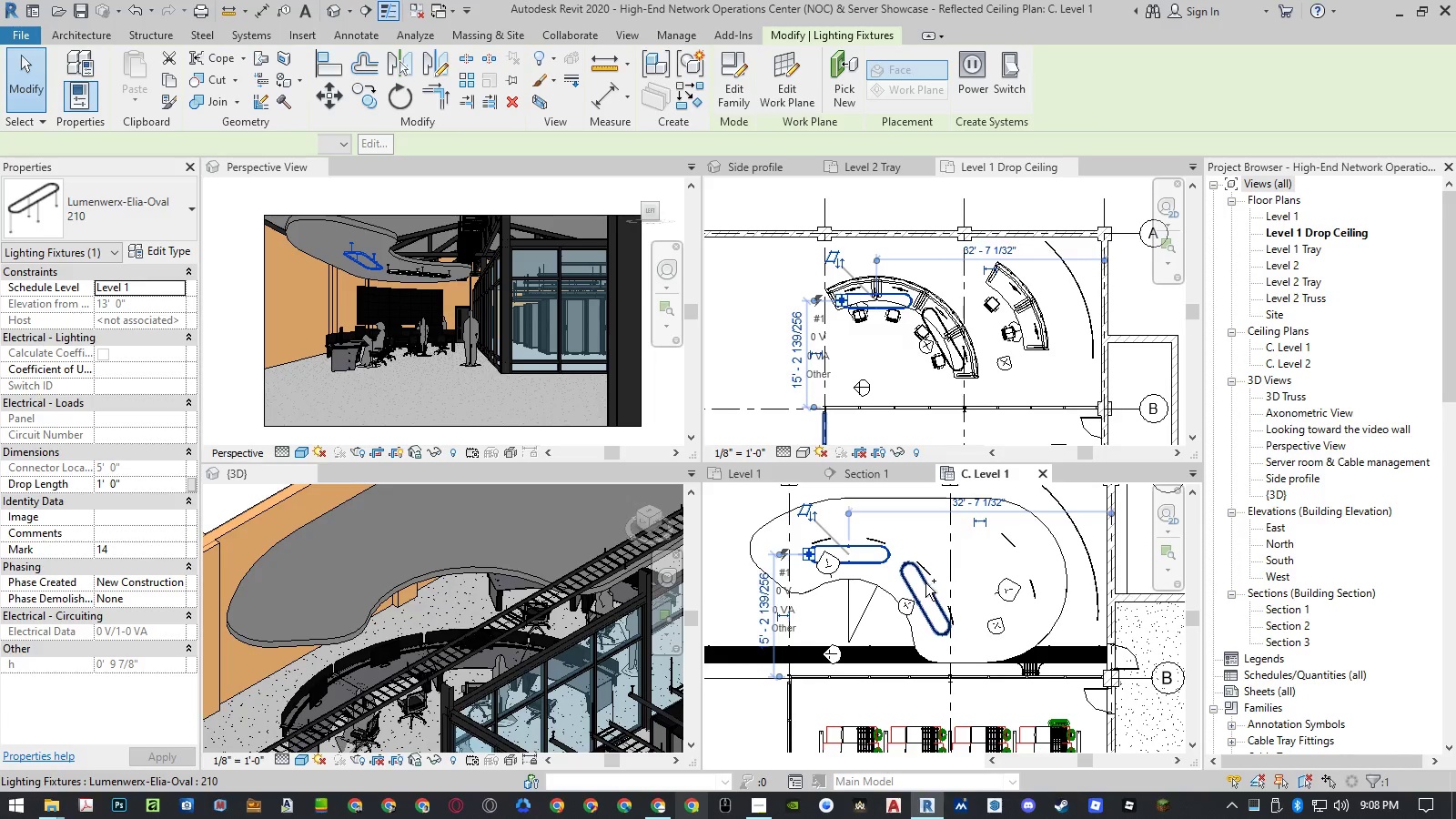 
key(Control+ControlLeft)
 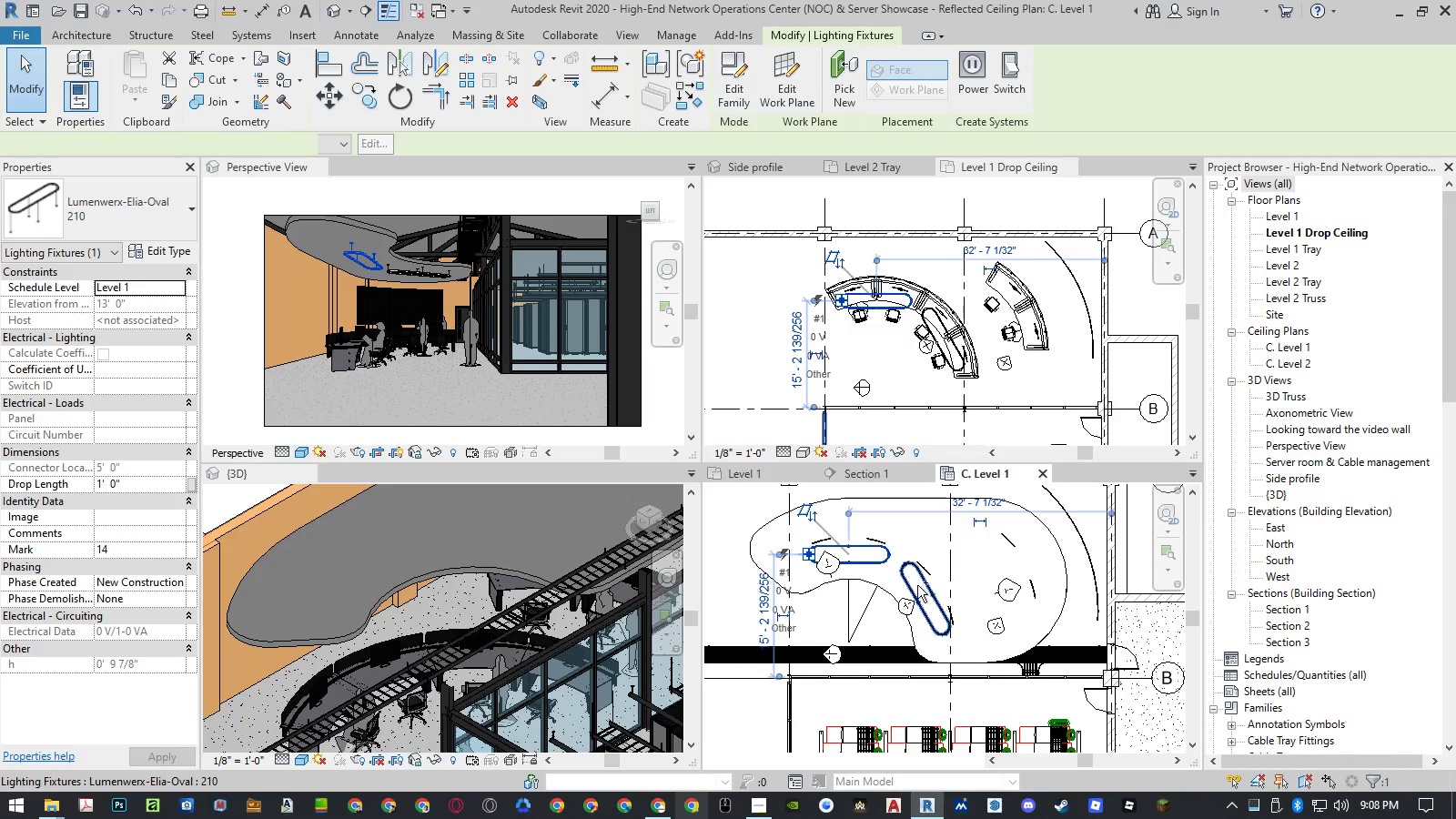 
key(Control+ControlLeft)
 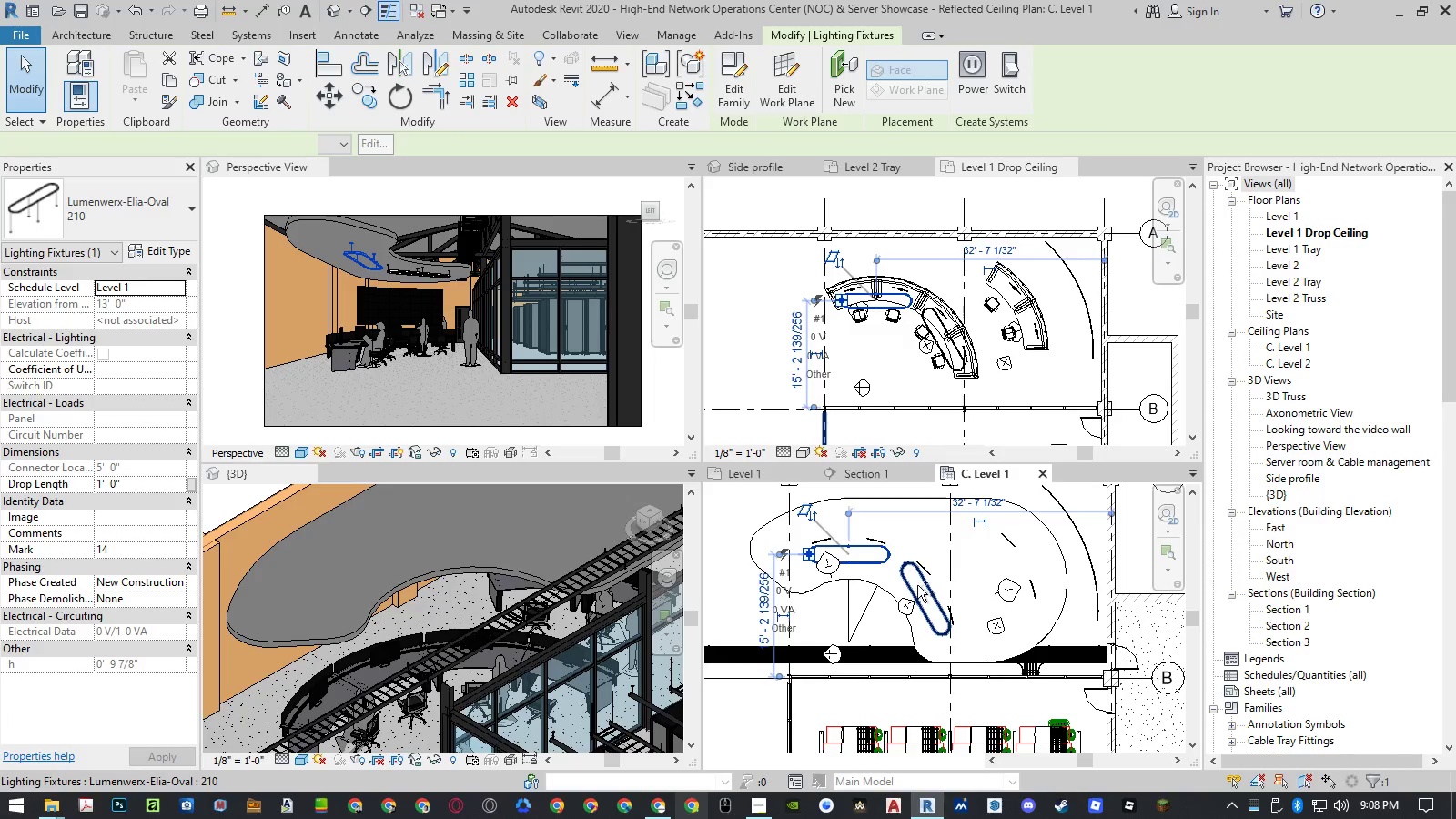 
key(Control+ControlLeft)
 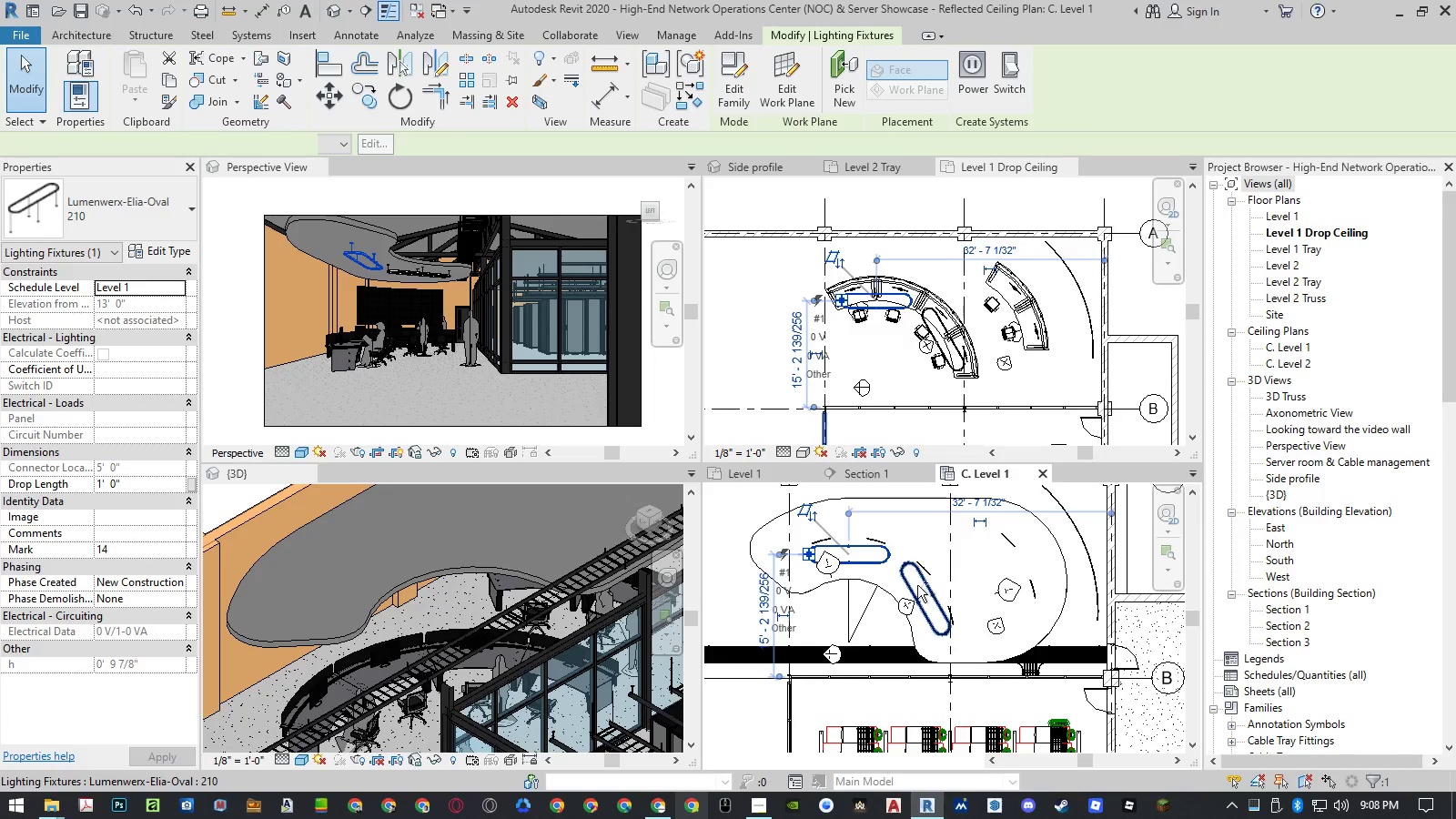 
key(Control+ControlLeft)
 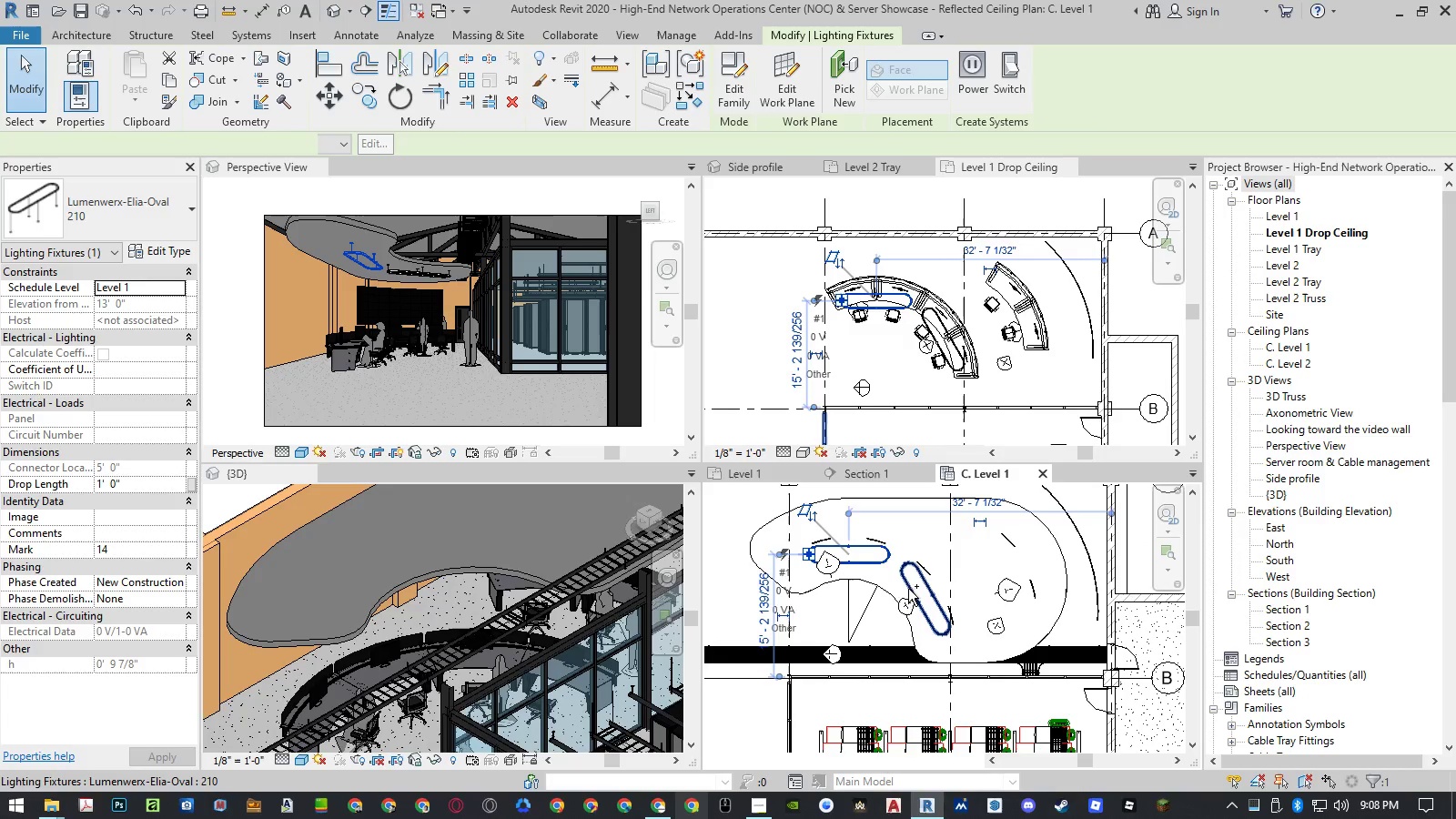 
key(Control+ControlLeft)
 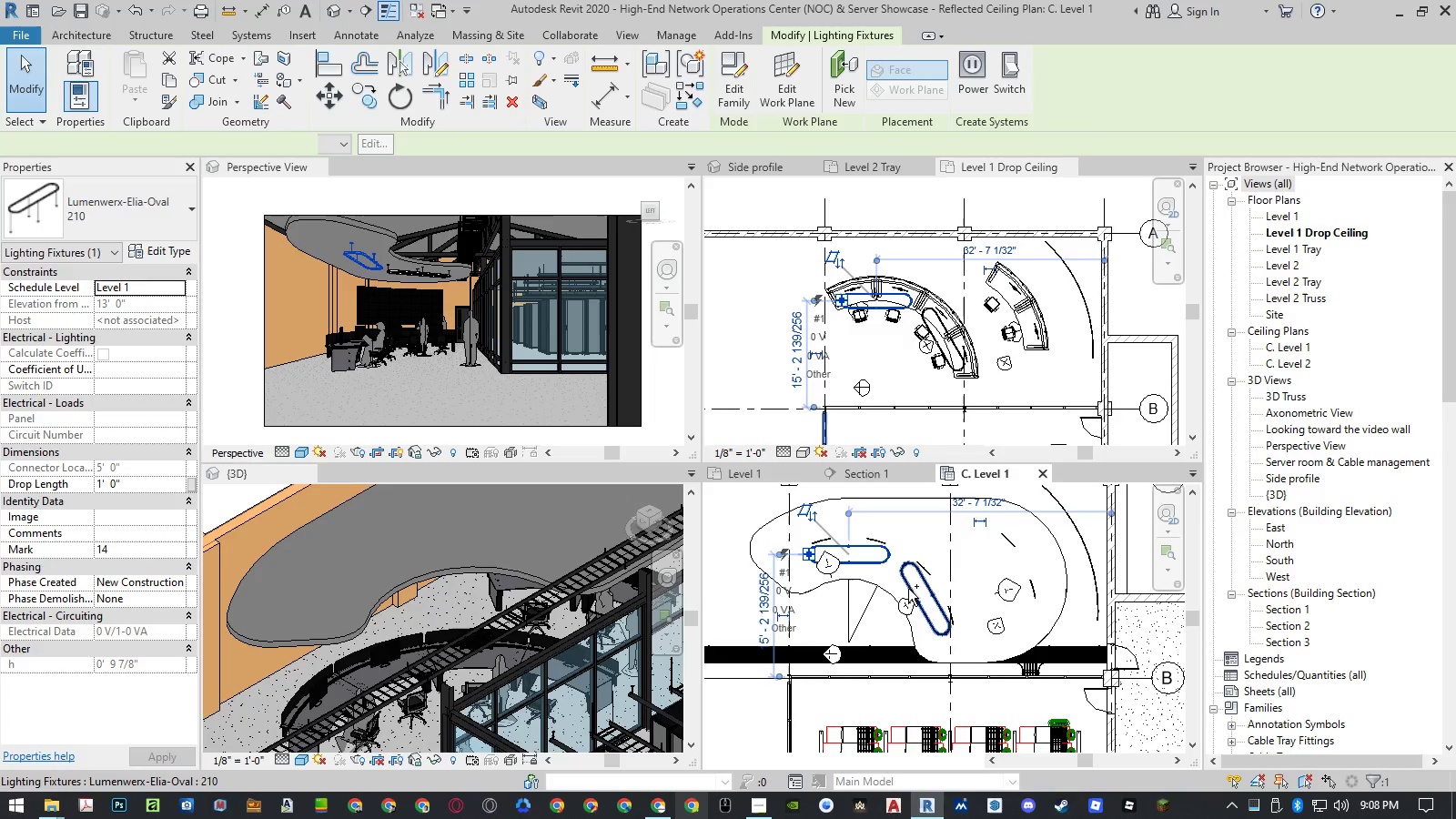 
key(Control+ControlLeft)
 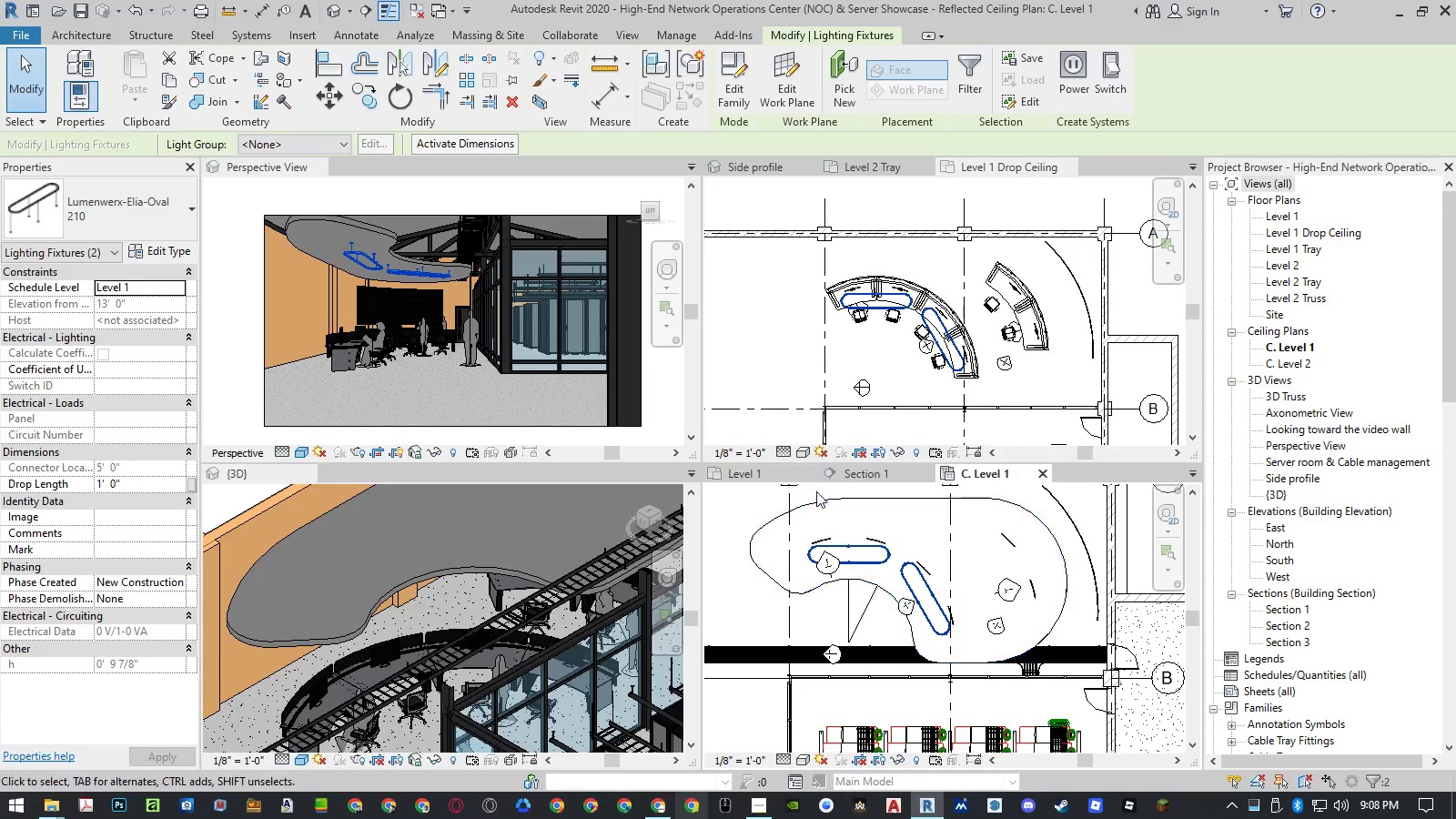 
left_click([743, 609])
 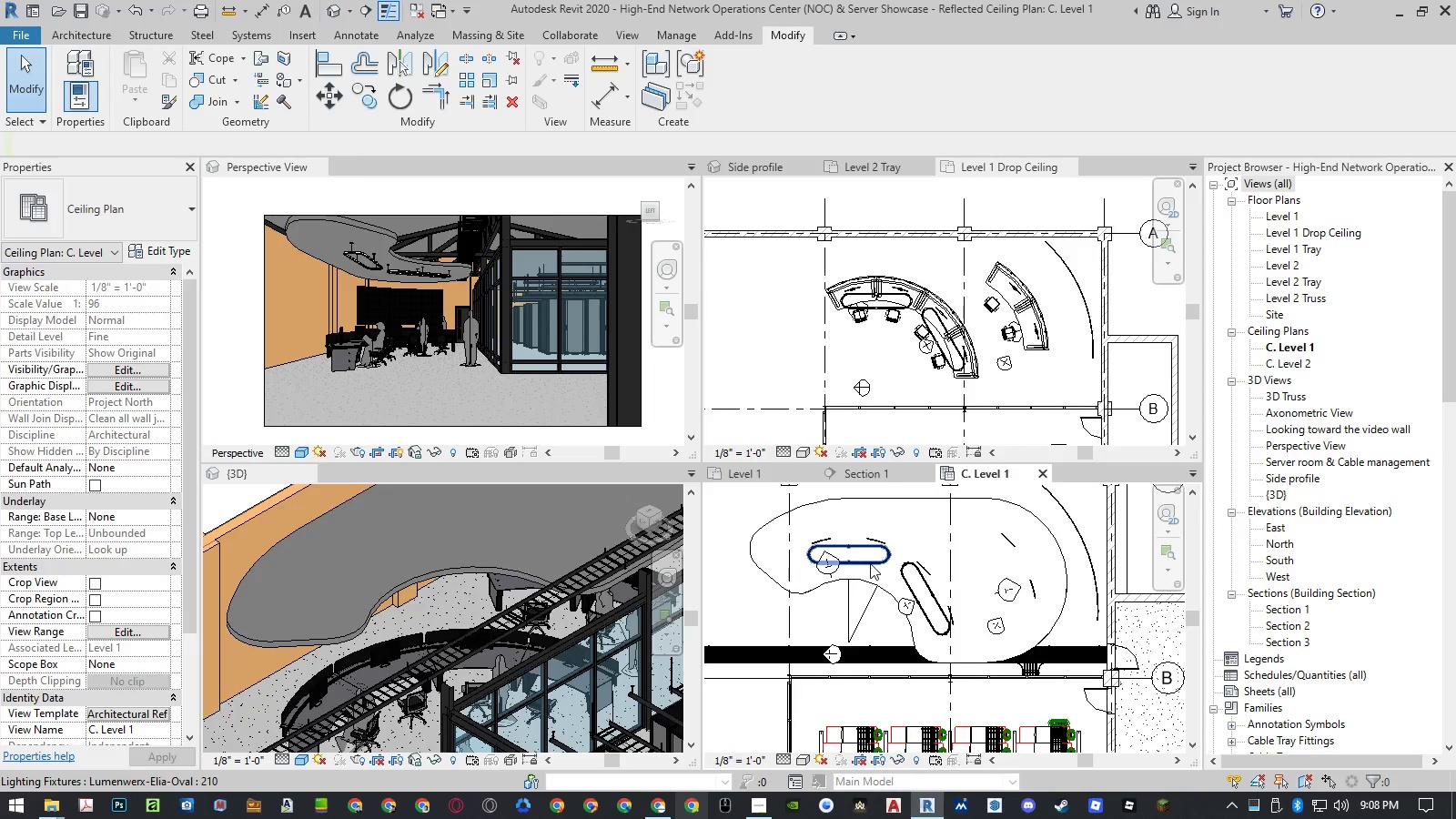 
left_click([871, 563])
 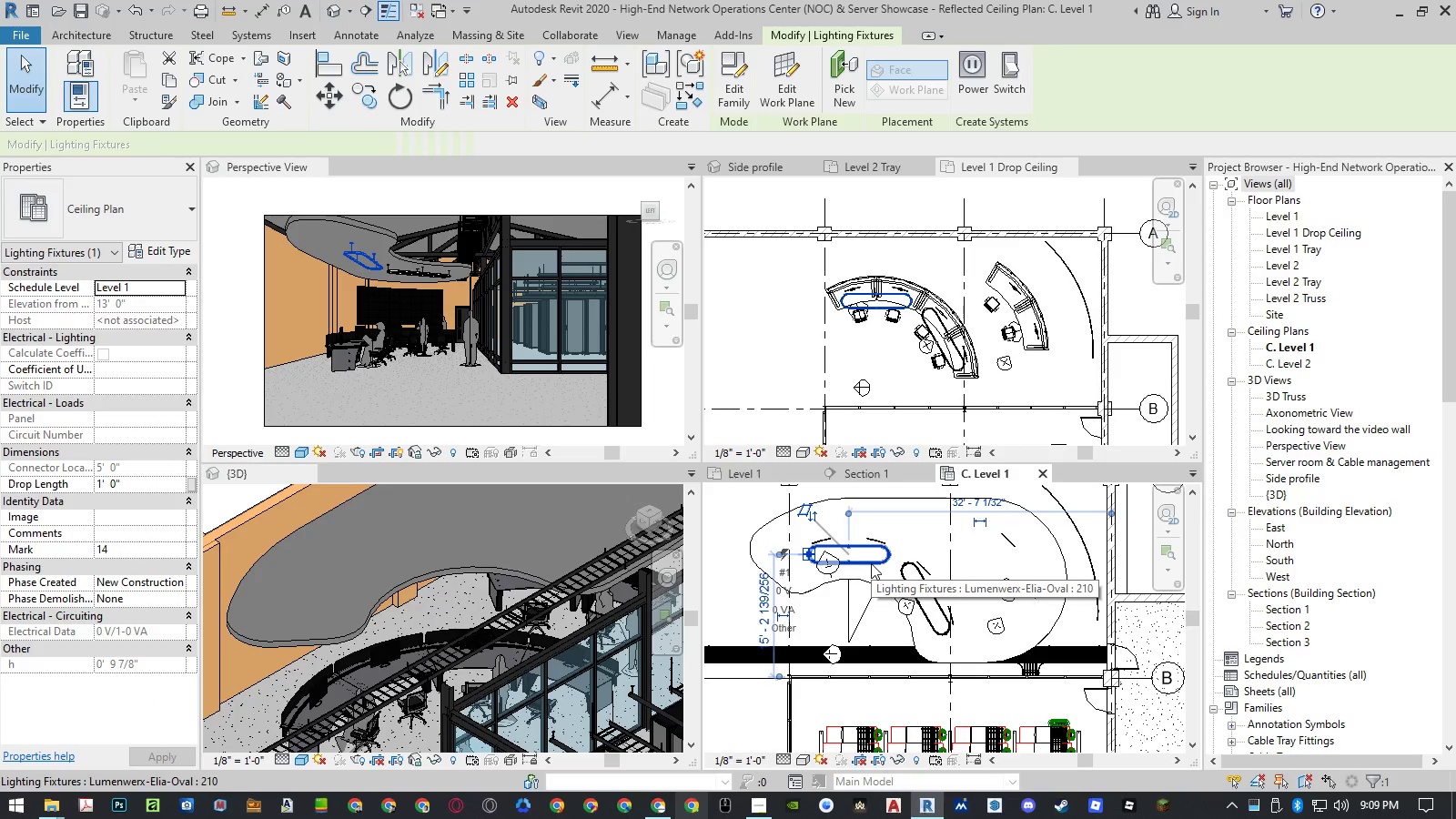 
type(pg)
 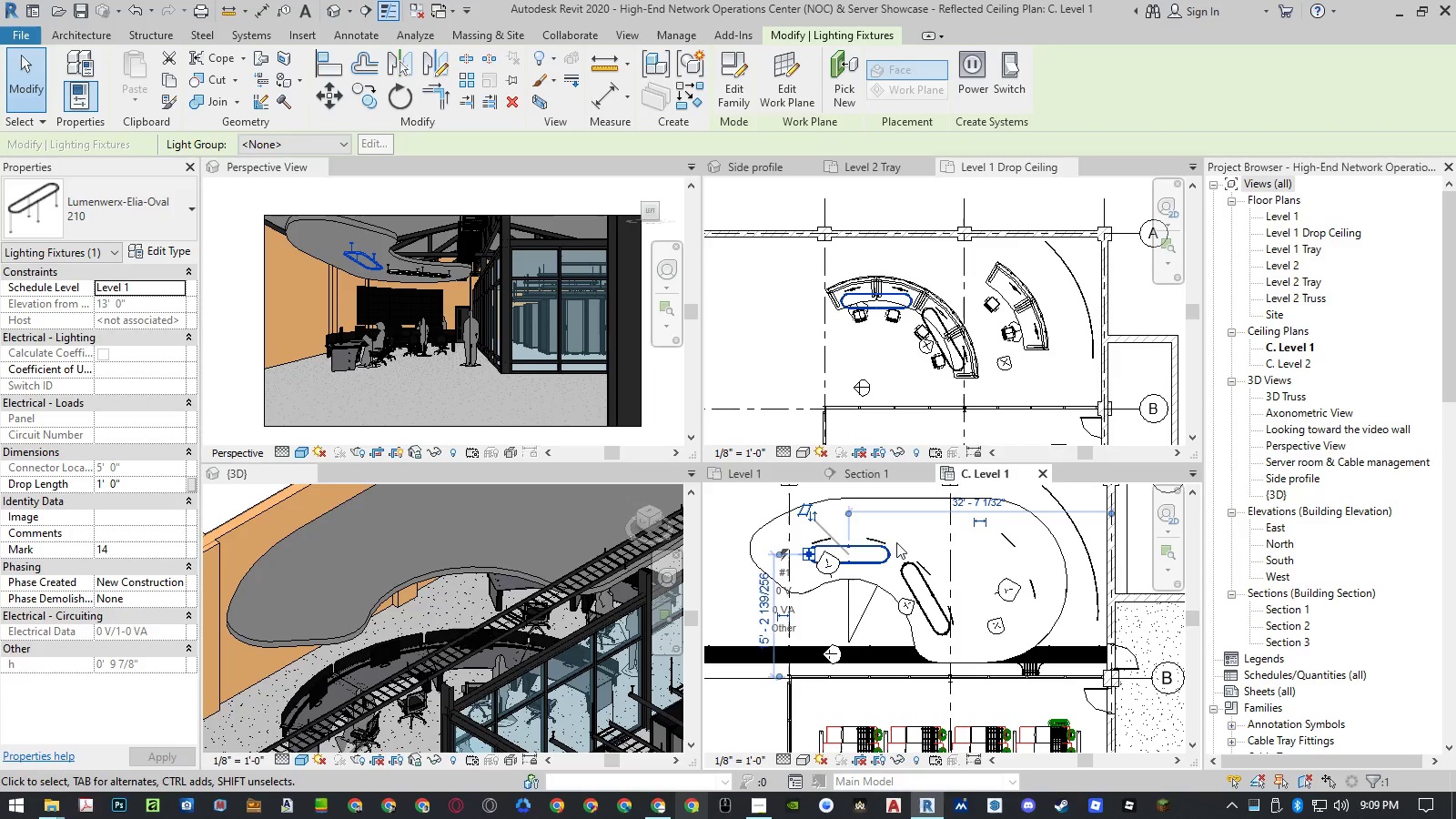 
key(Escape)
 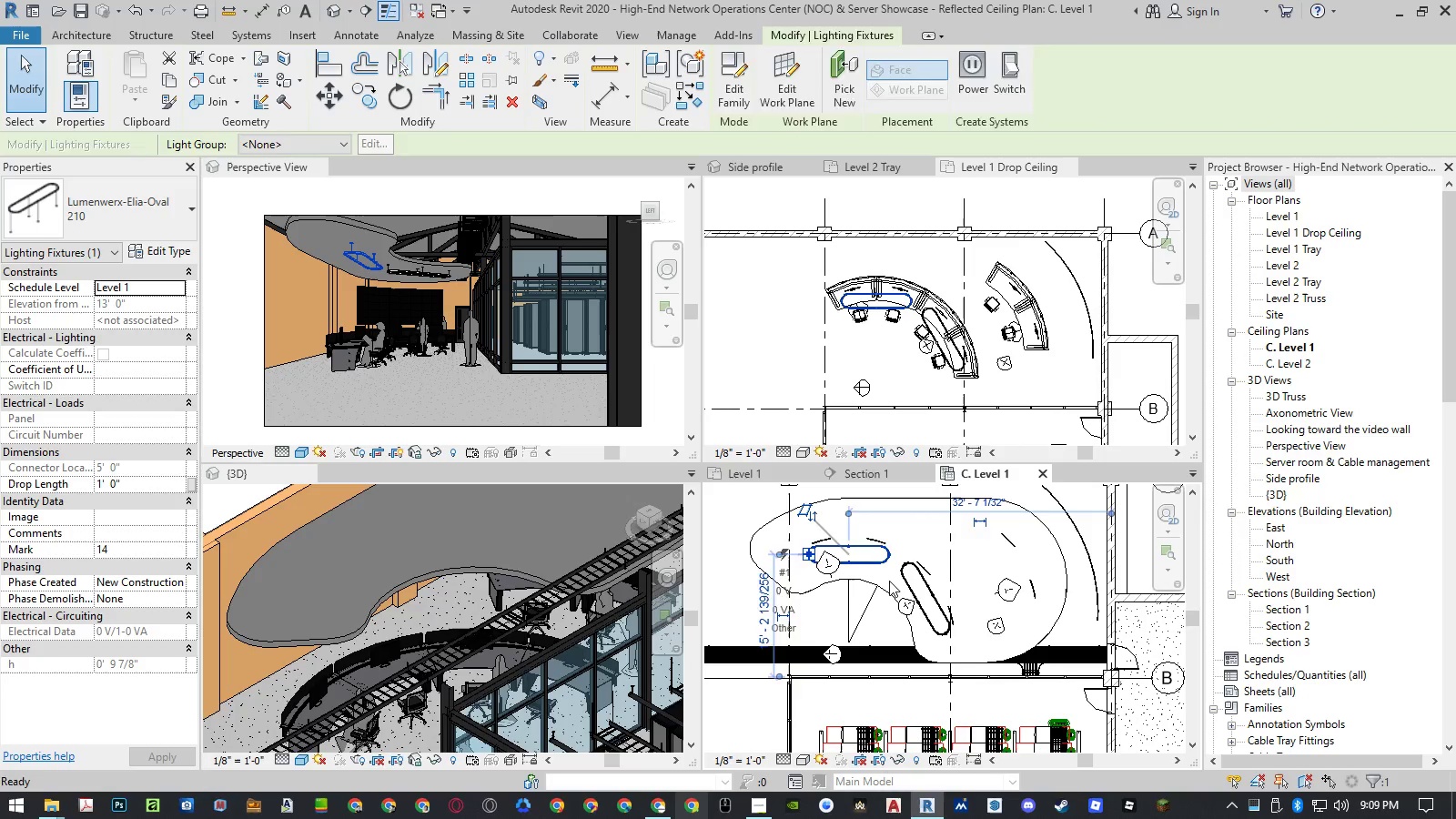 
key(Escape)
 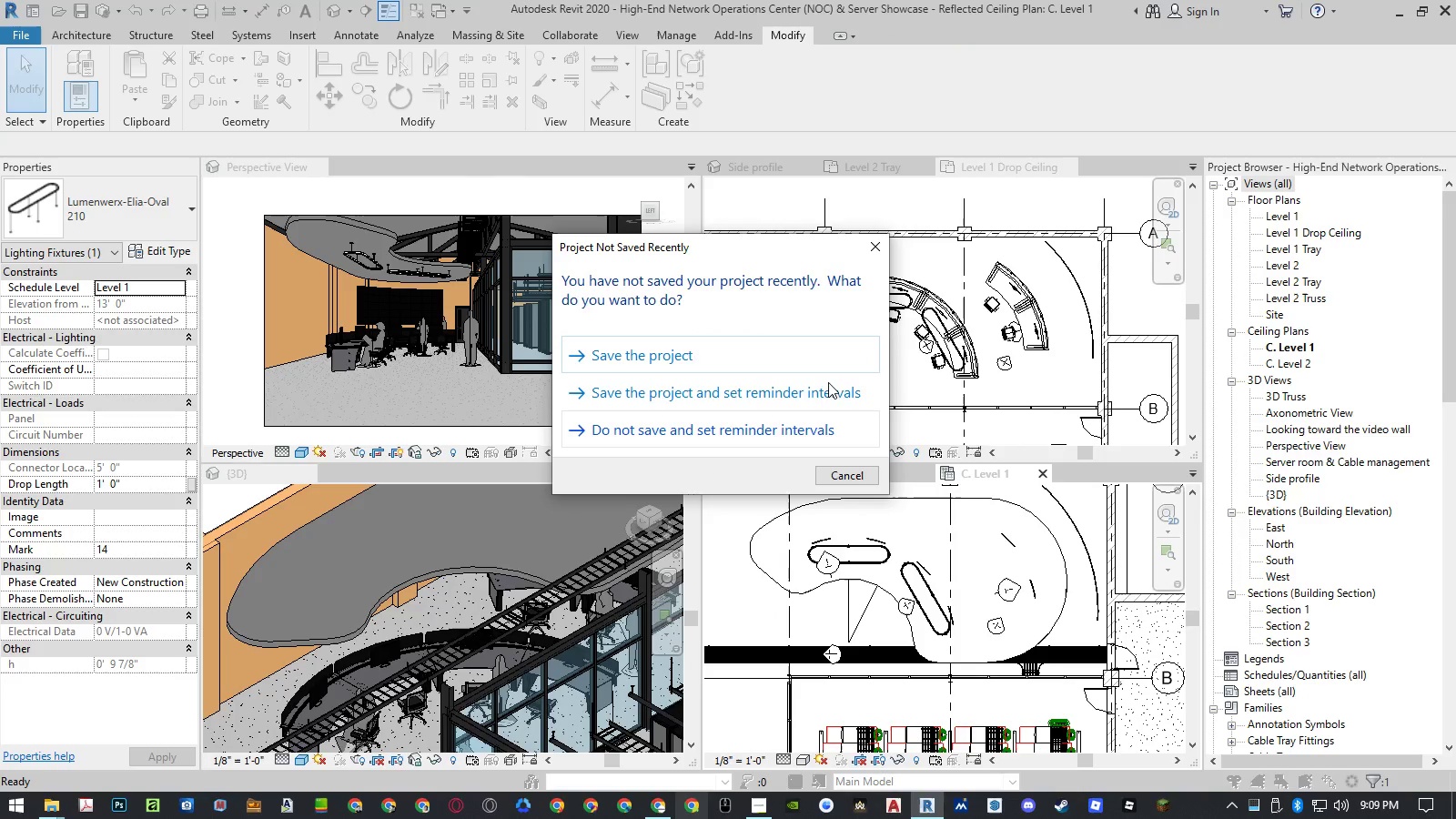 
left_click([820, 355])
 